 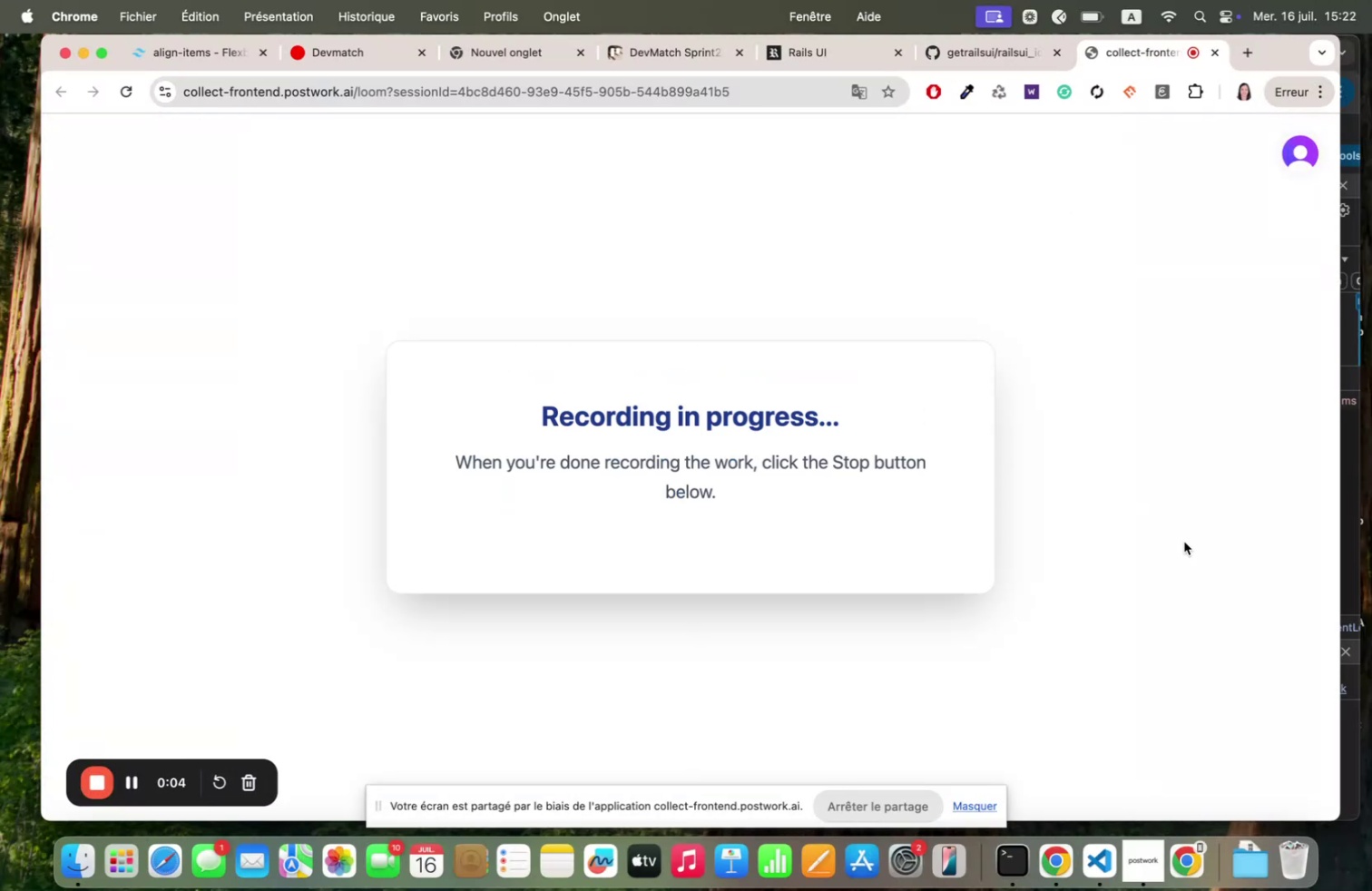 
left_click([1146, 862])
 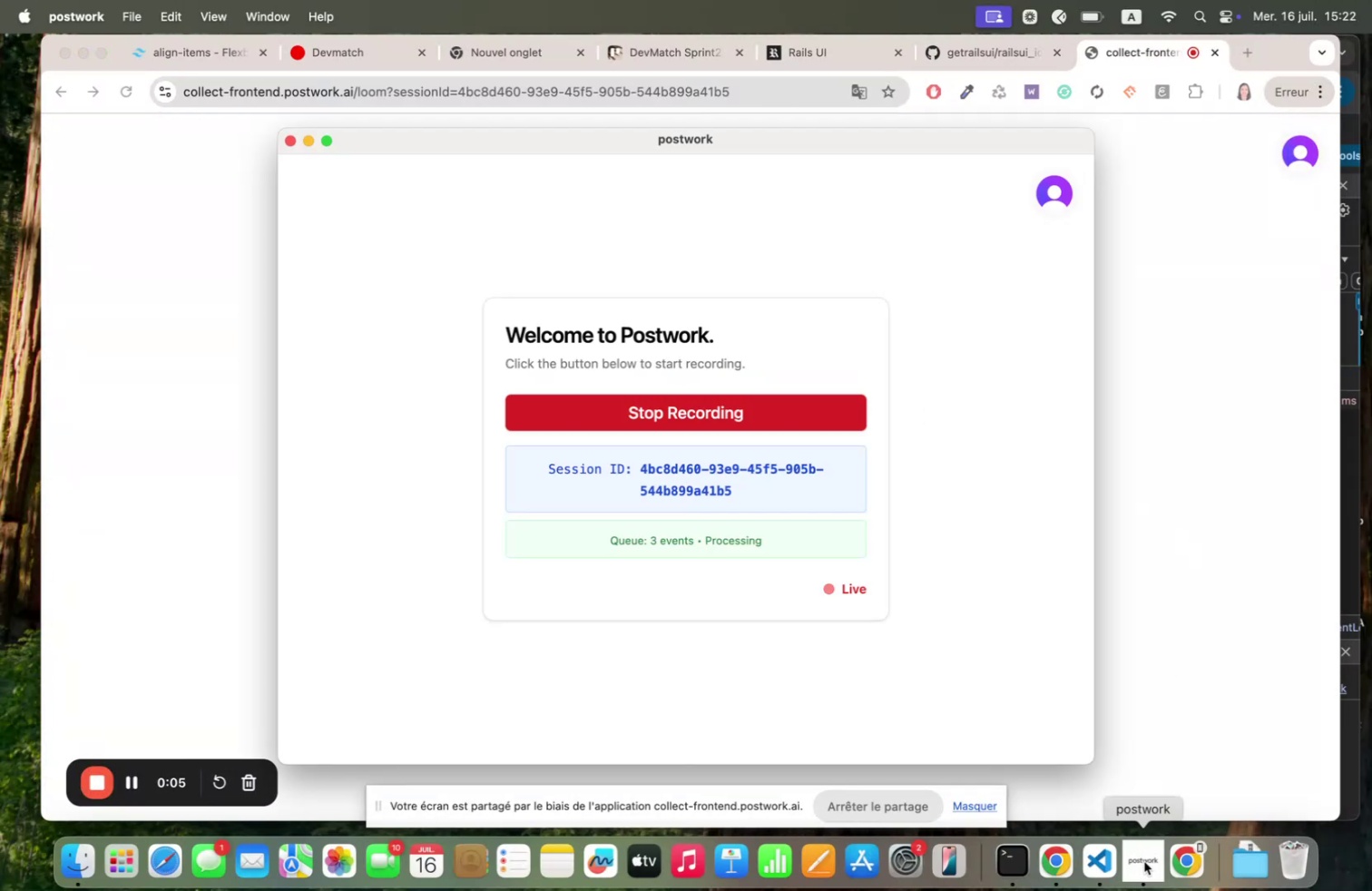 
left_click([1143, 861])
 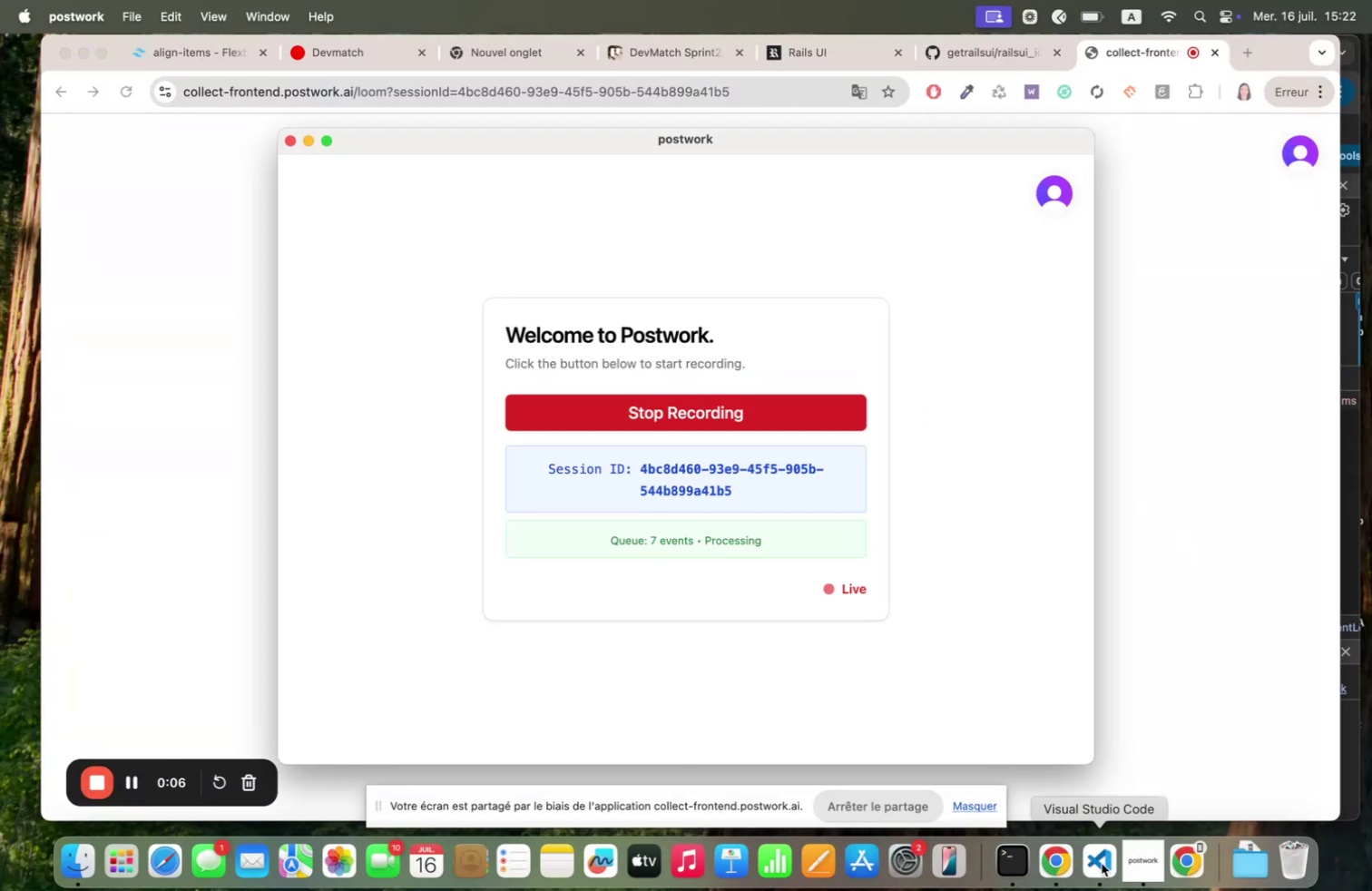 
left_click([1102, 862])
 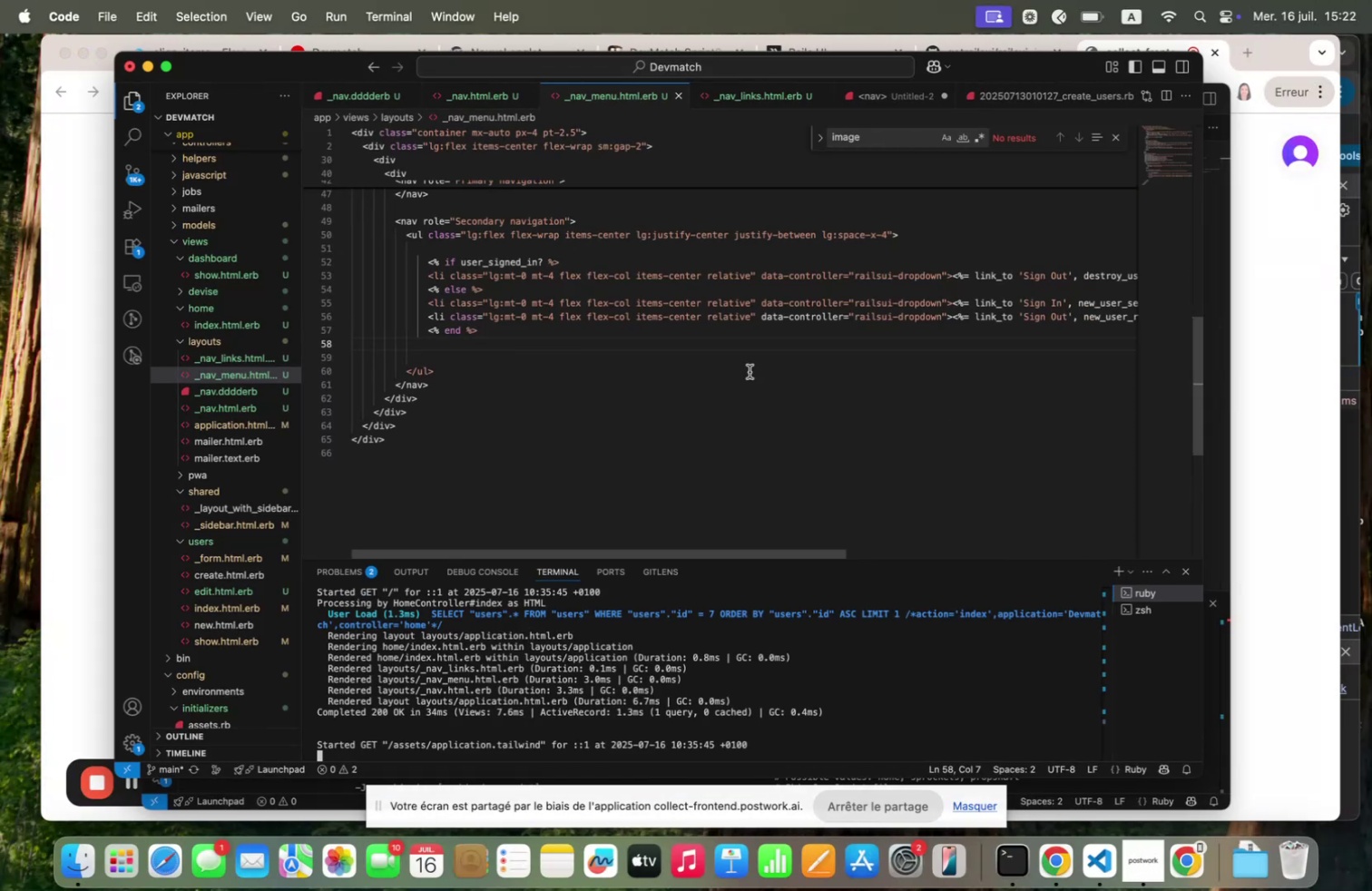 
scroll: coordinate [750, 371], scroll_direction: down, amount: 22.0
 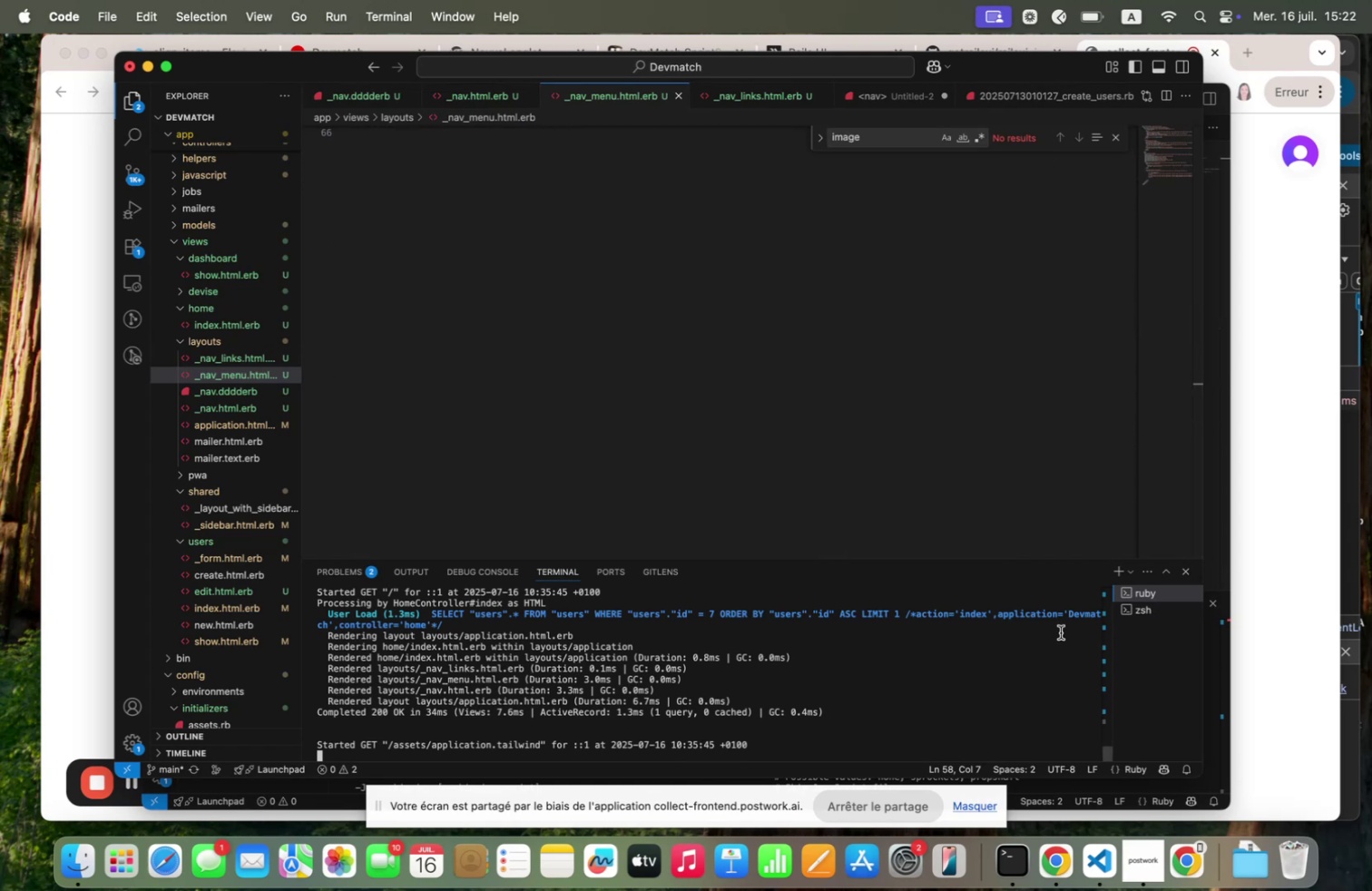 
wait(5.63)
 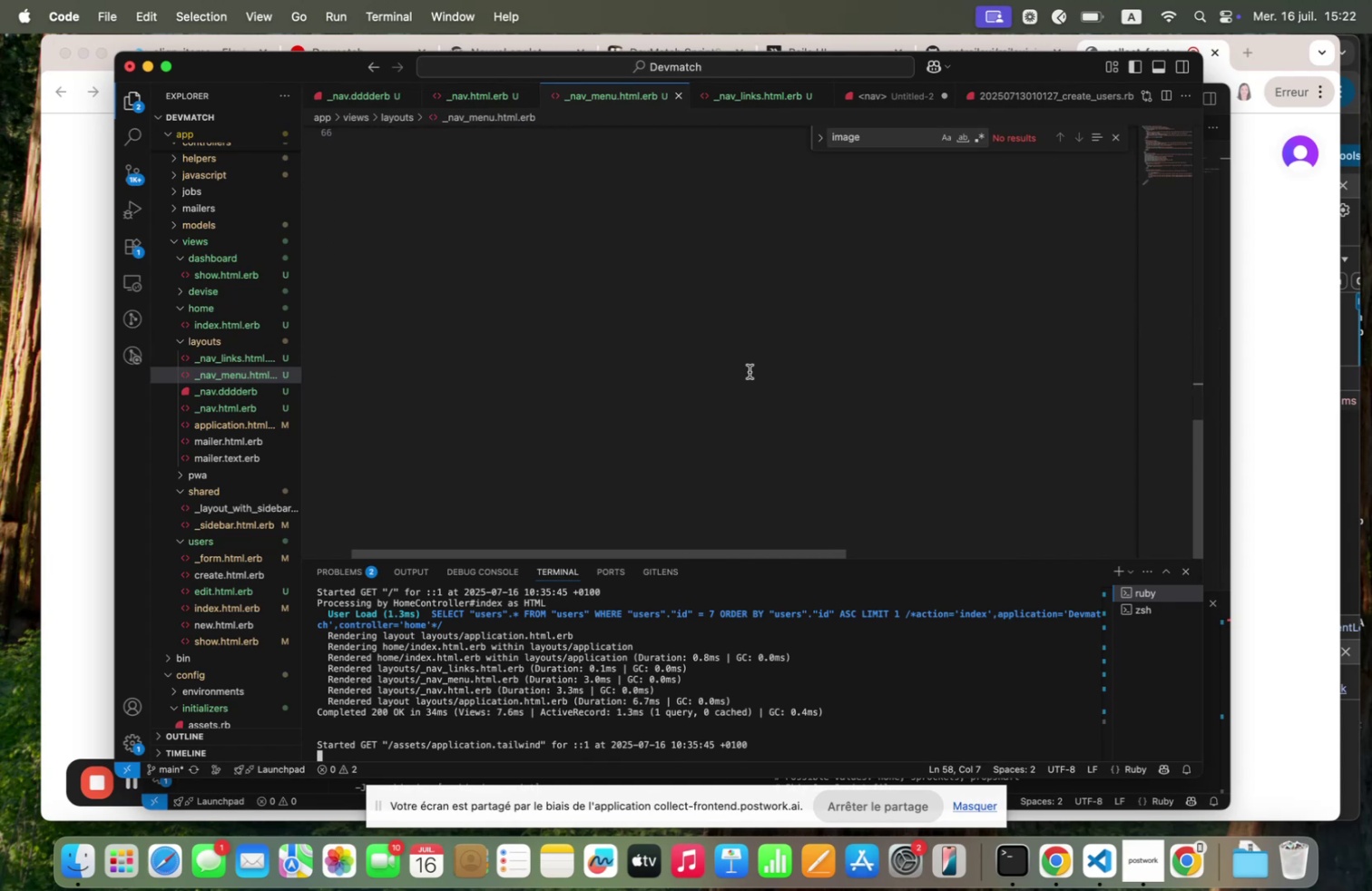 
left_click([1121, 572])
 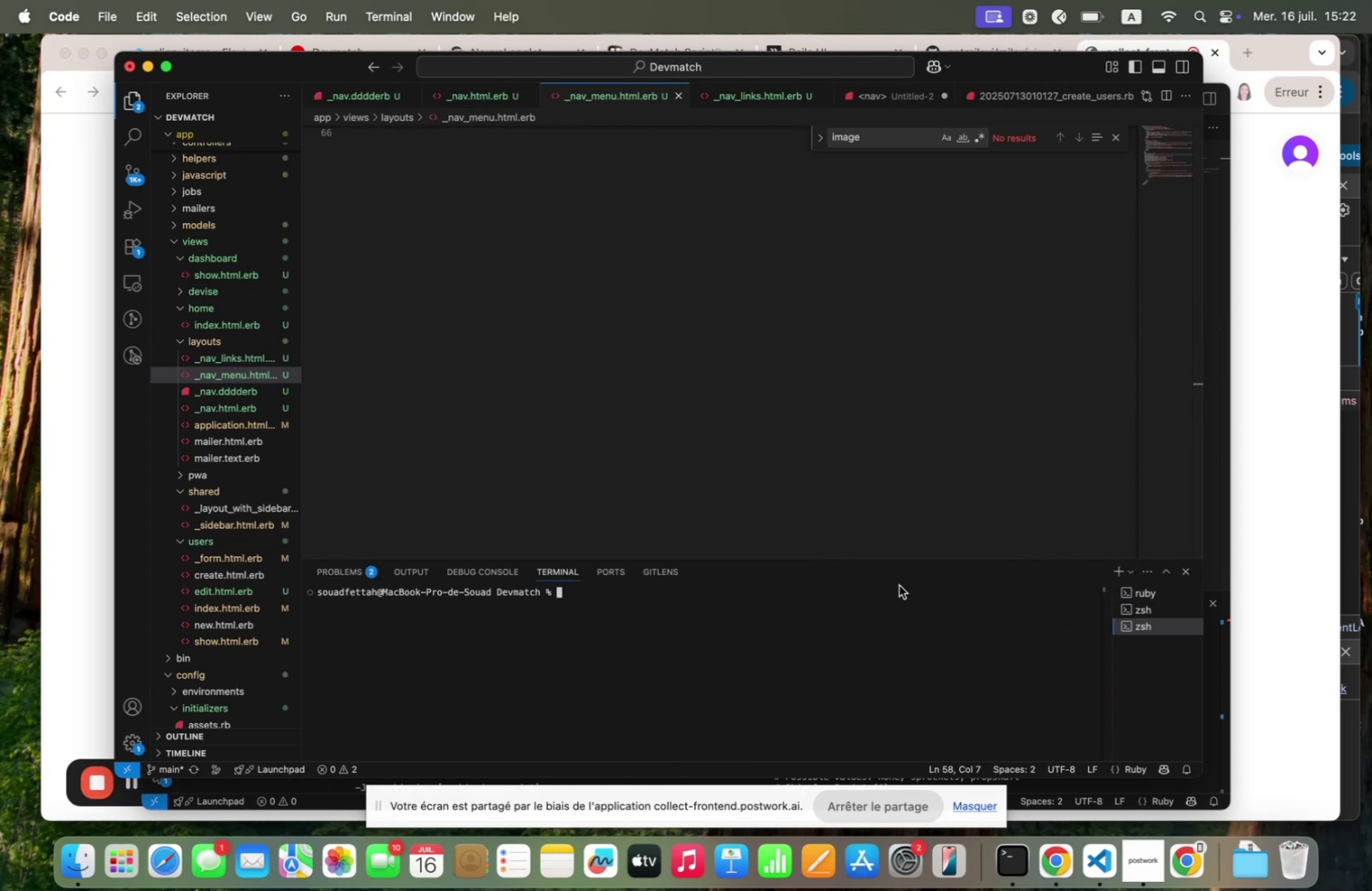 
type(rqils ge)
key(Backspace)
type( ;odel Profile user.references nq;e.string bio.text locqtion.string lik)
key(Backspace)
type(nks.string)
 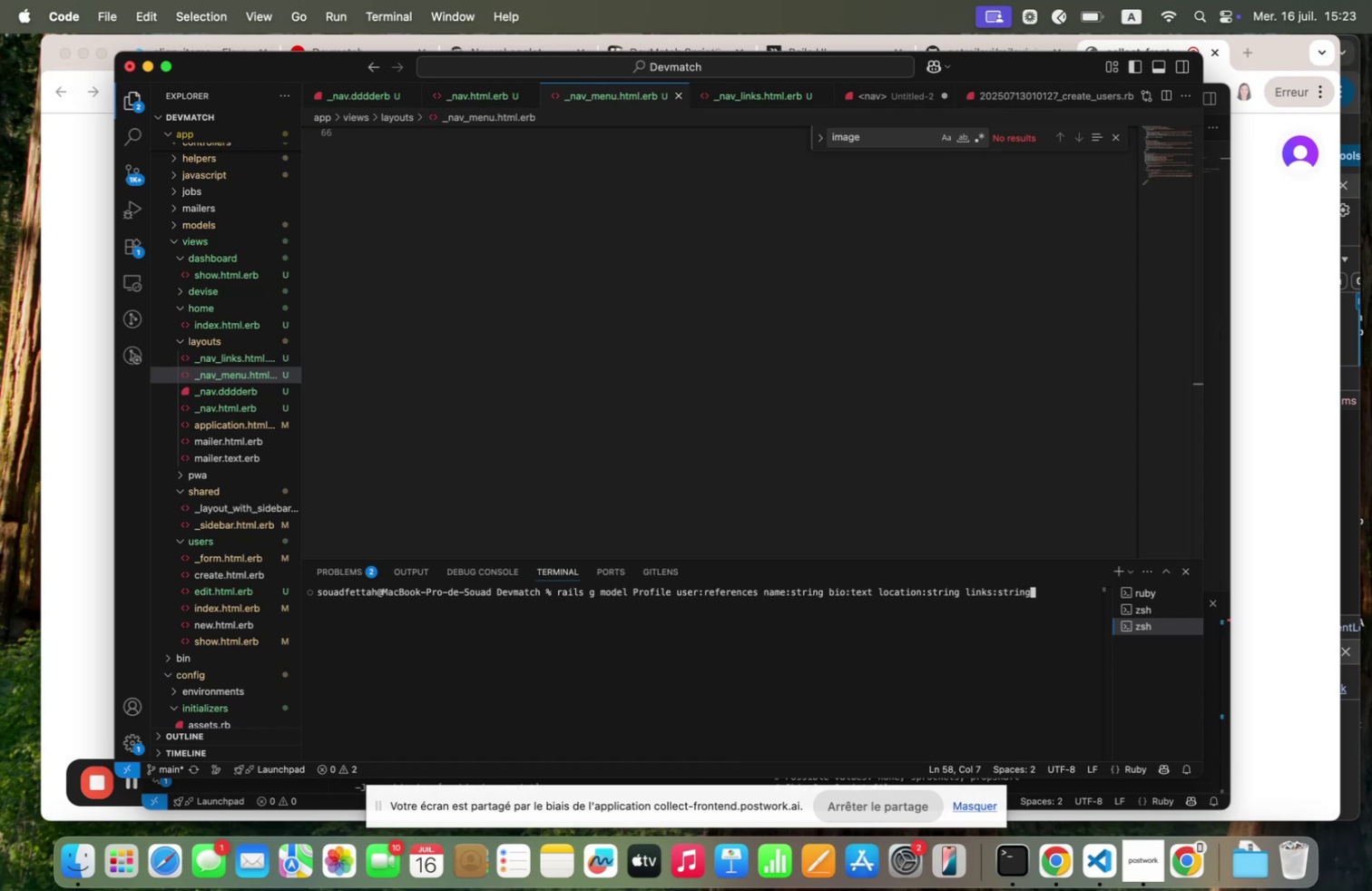 
key(Enter)
 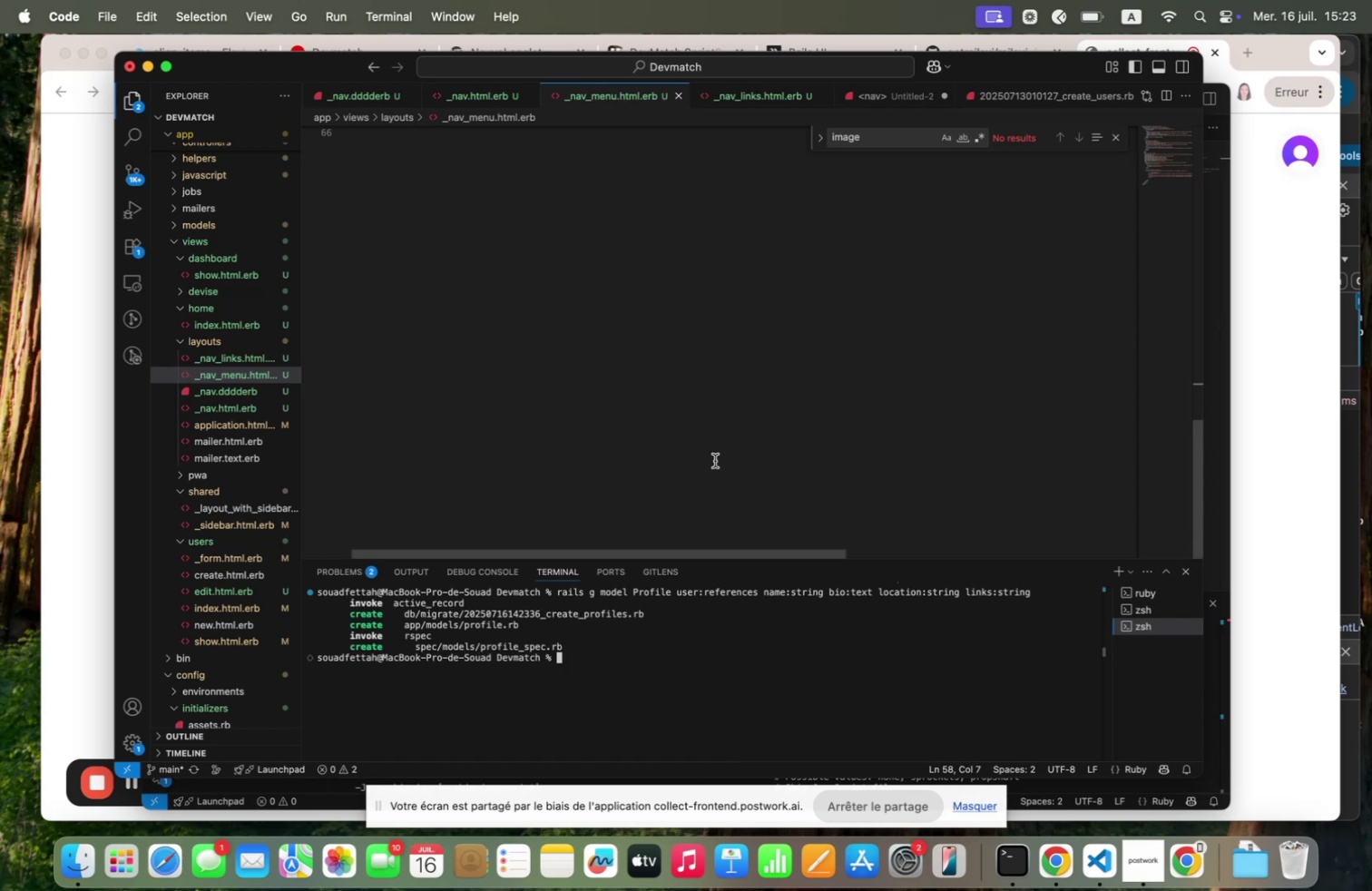 
scroll: coordinate [744, 602], scroll_direction: down, amount: 17.0
 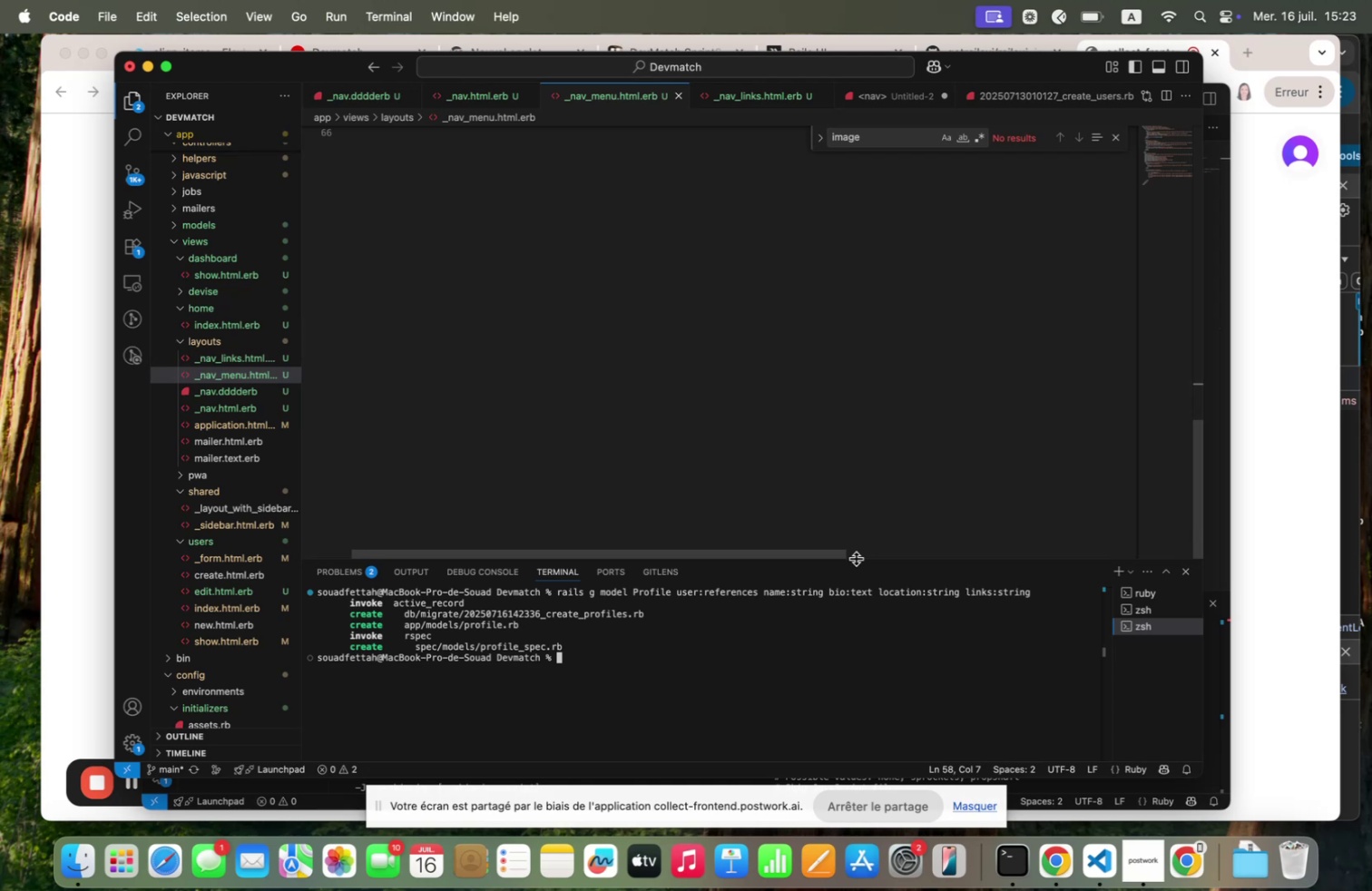 
wait(11.58)
 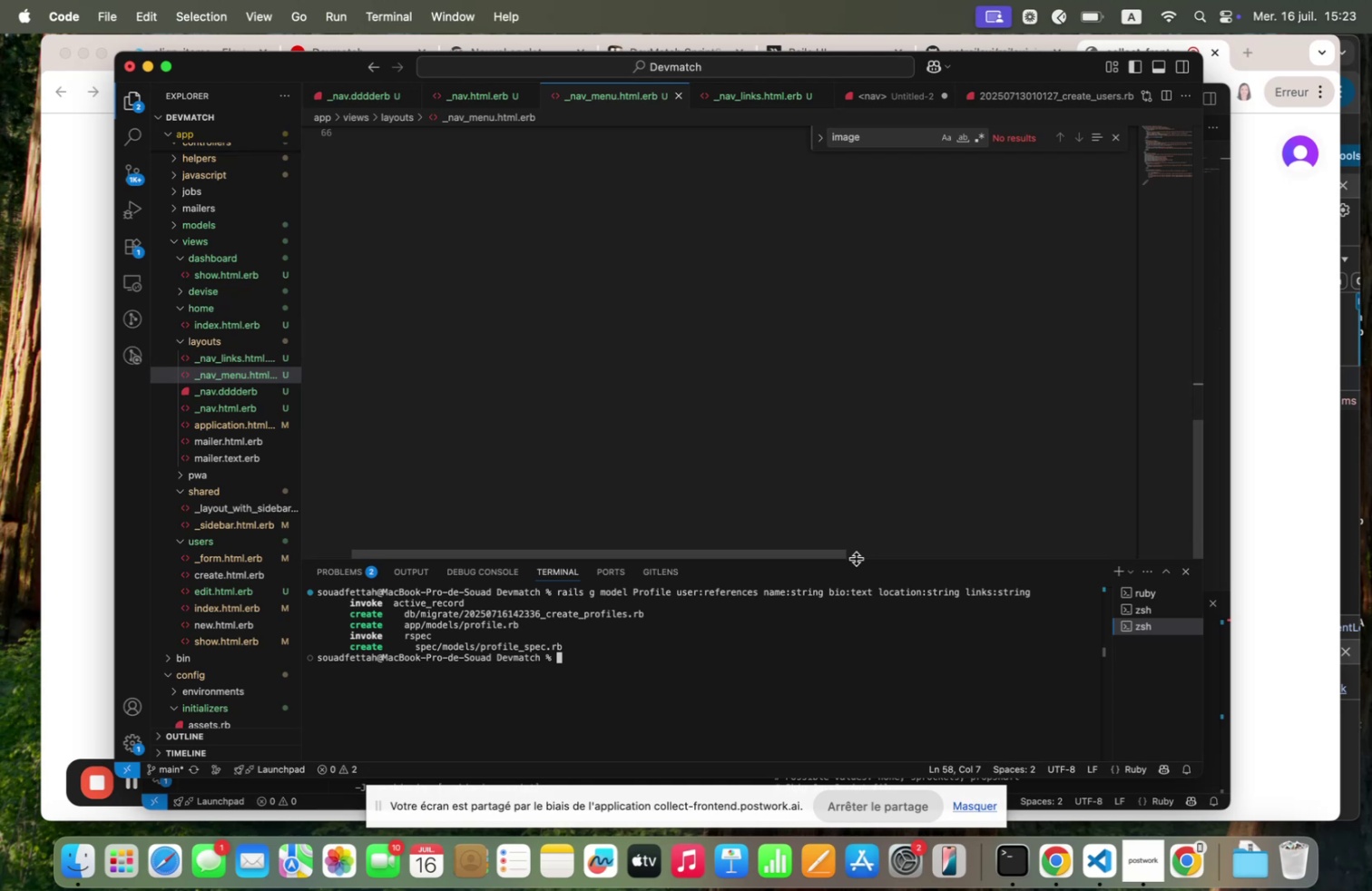 
left_click_drag(start_coordinate=[848, 557], to_coordinate=[842, 328])
 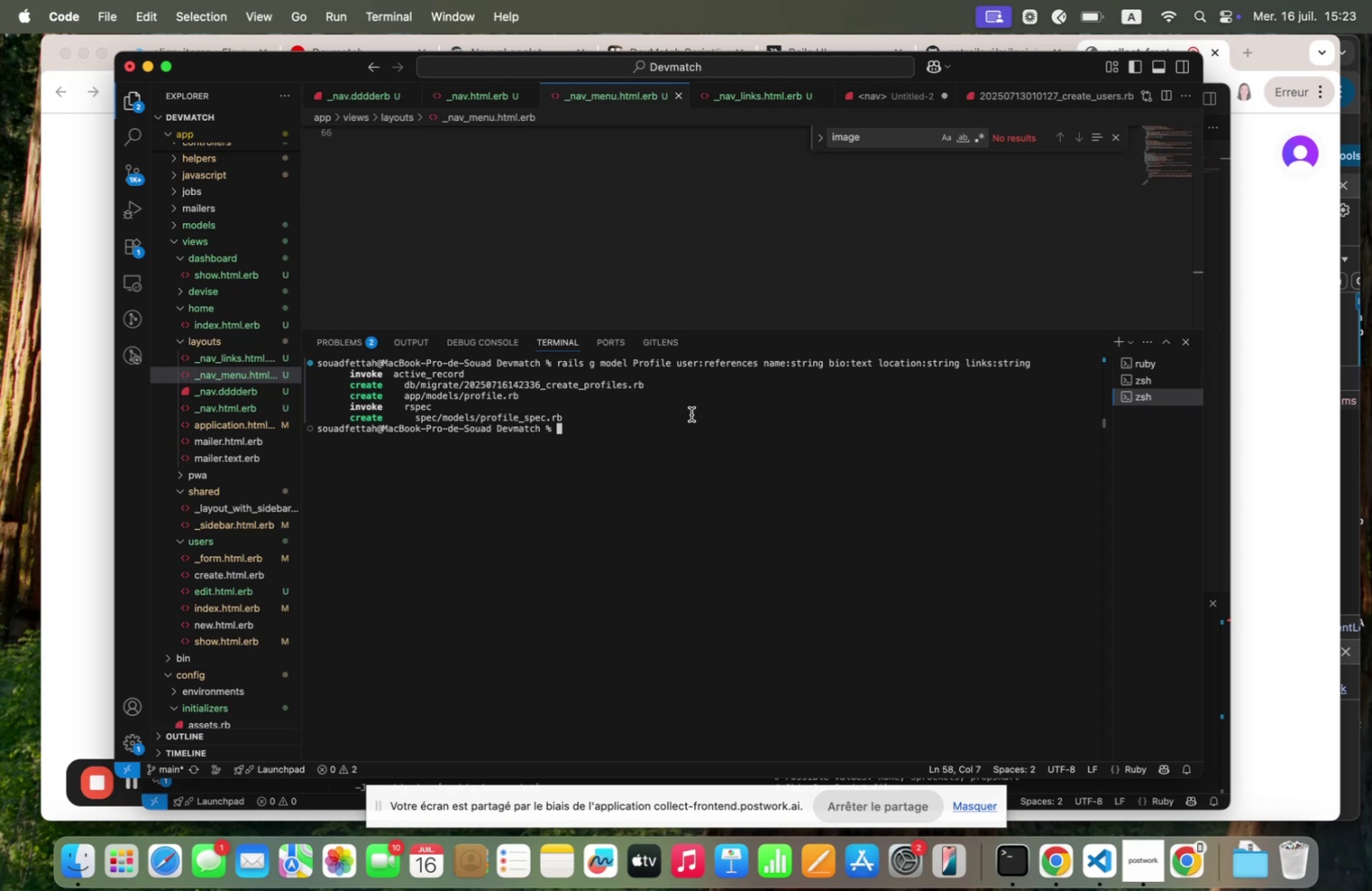 
type(rqils db.;igrqte)
 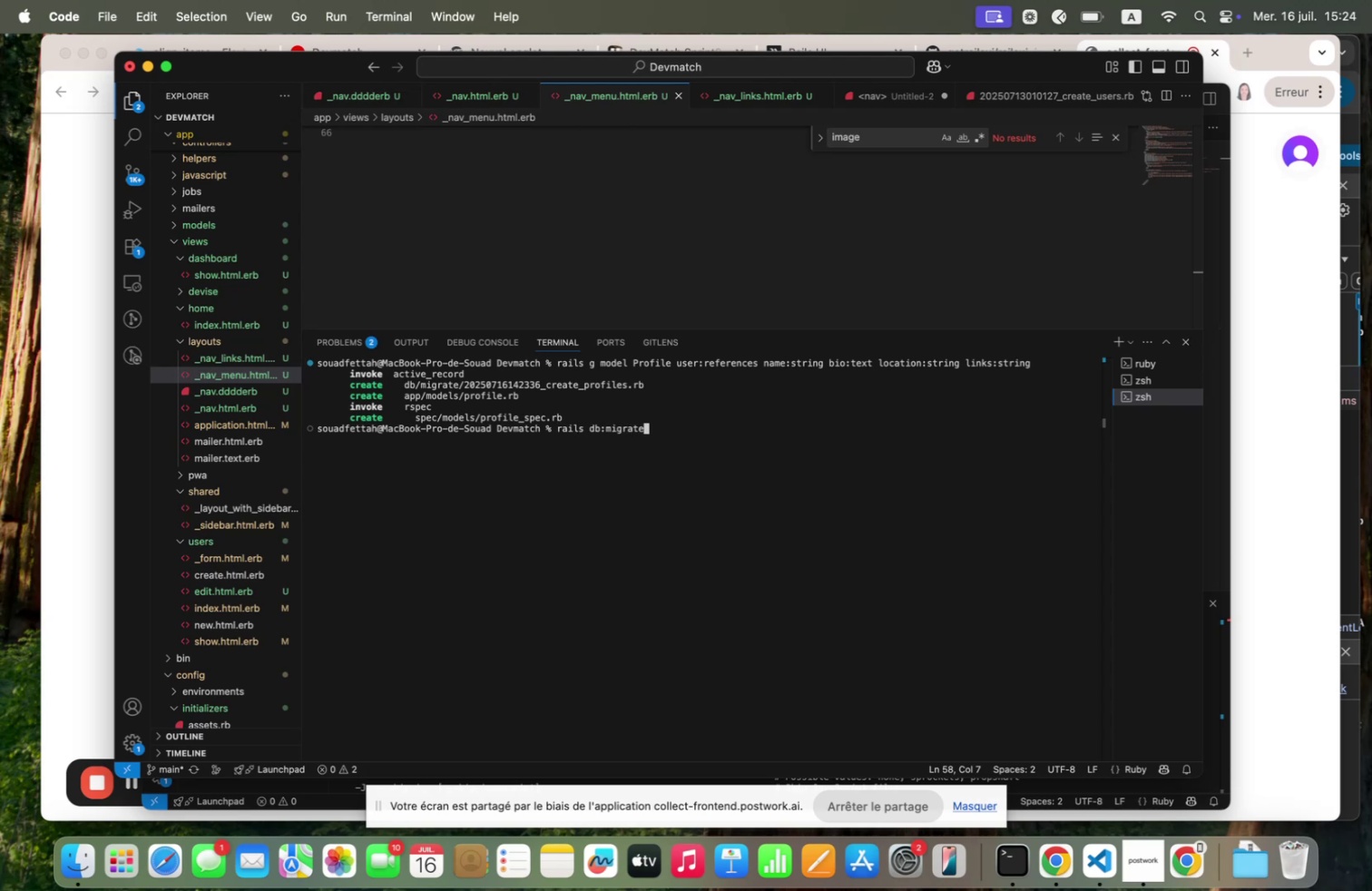 
key(Enter)
 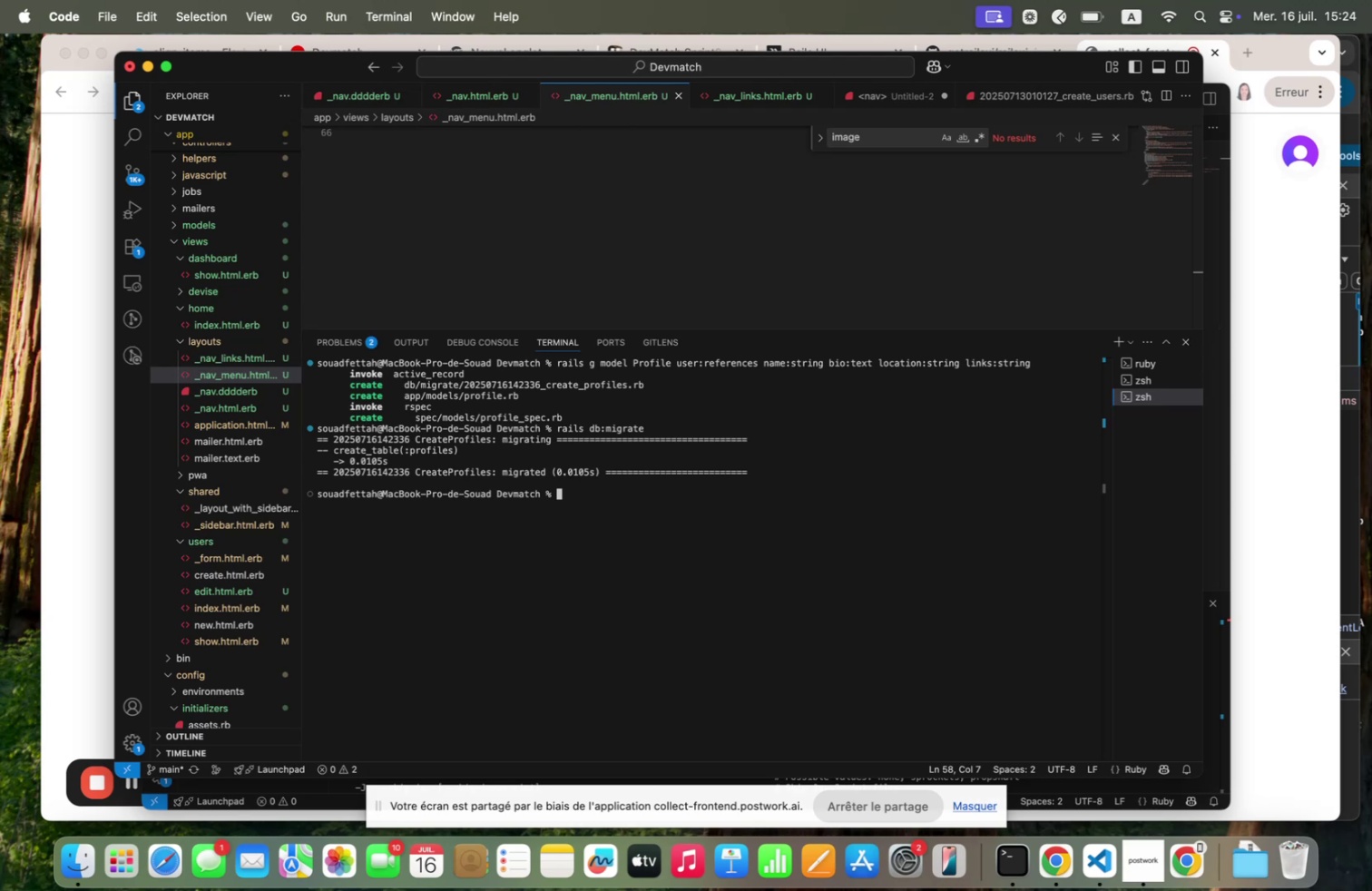 
wait(7.03)
 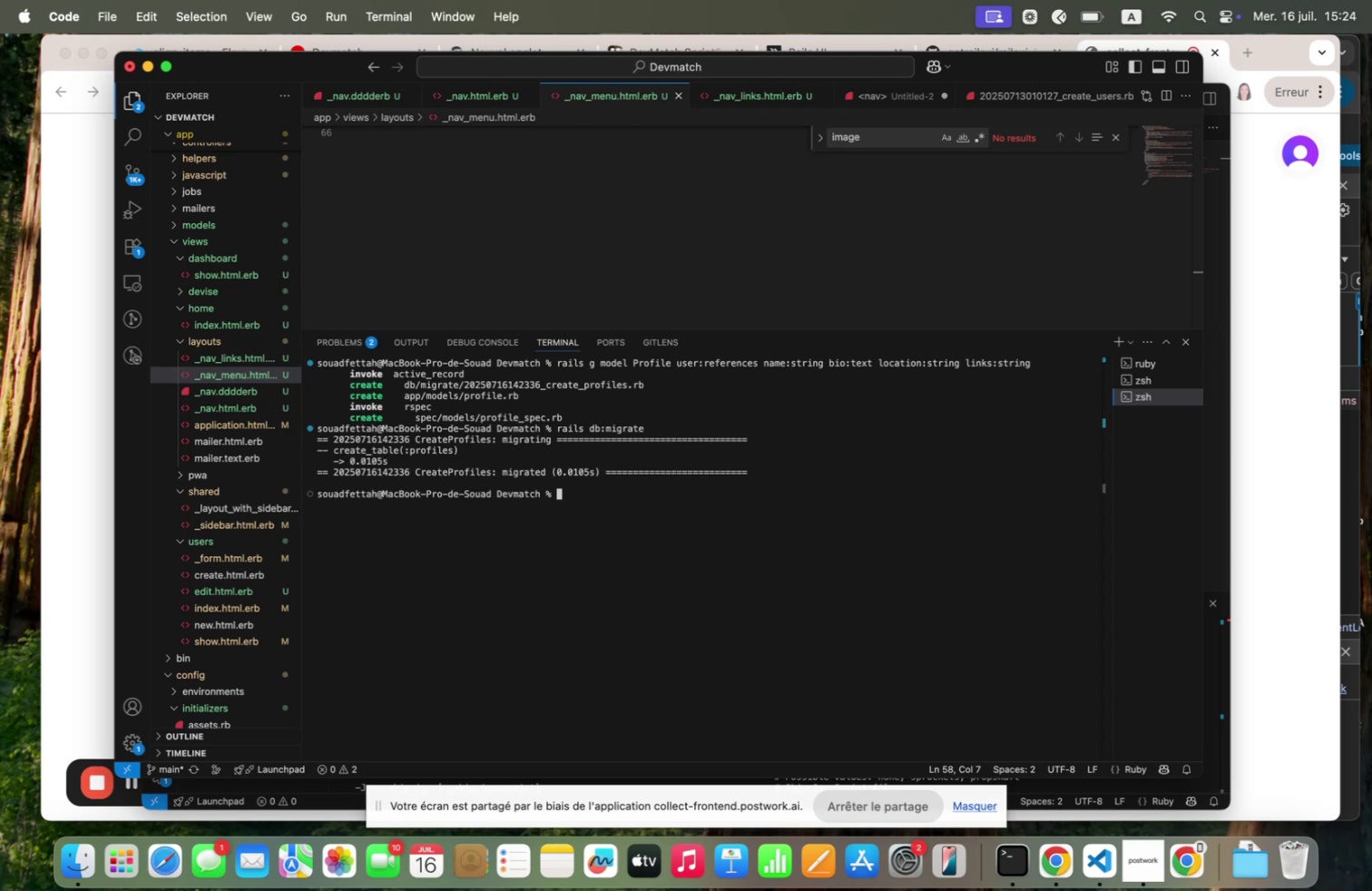 
scroll: coordinate [180, 232], scroll_direction: up, amount: 98.0
 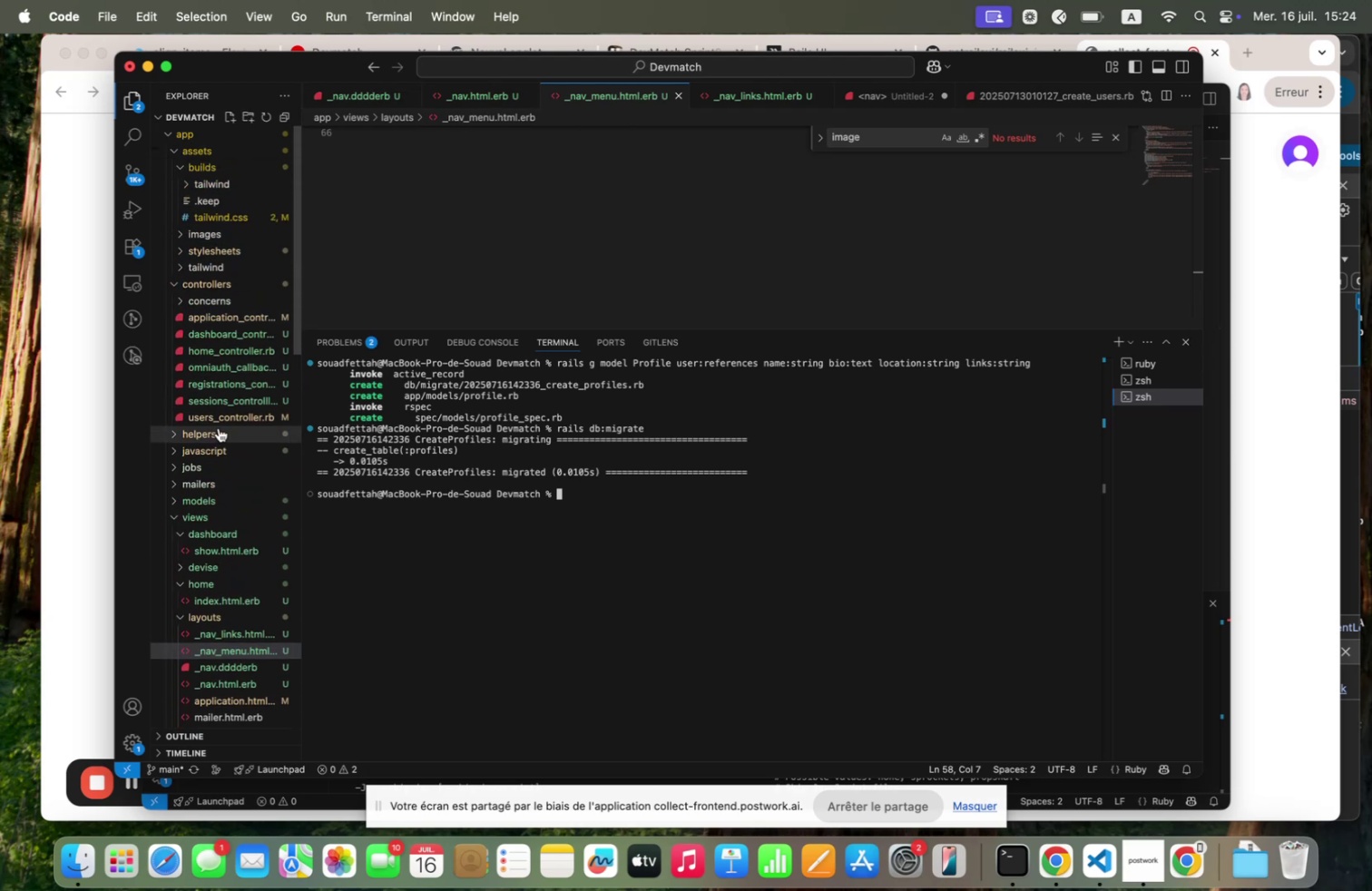 
scroll: coordinate [204, 439], scroll_direction: down, amount: 6.0
 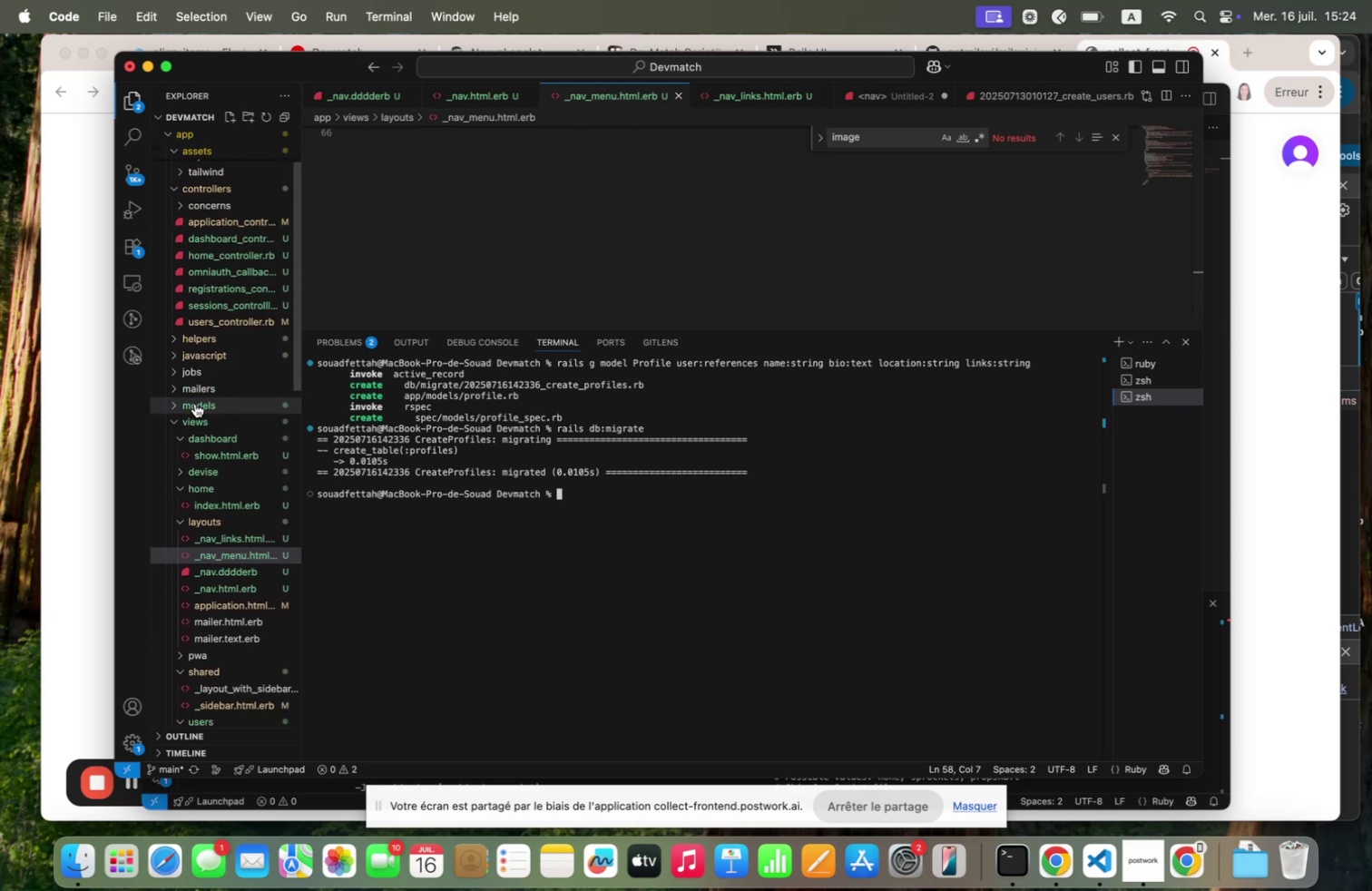 
left_click([195, 403])
 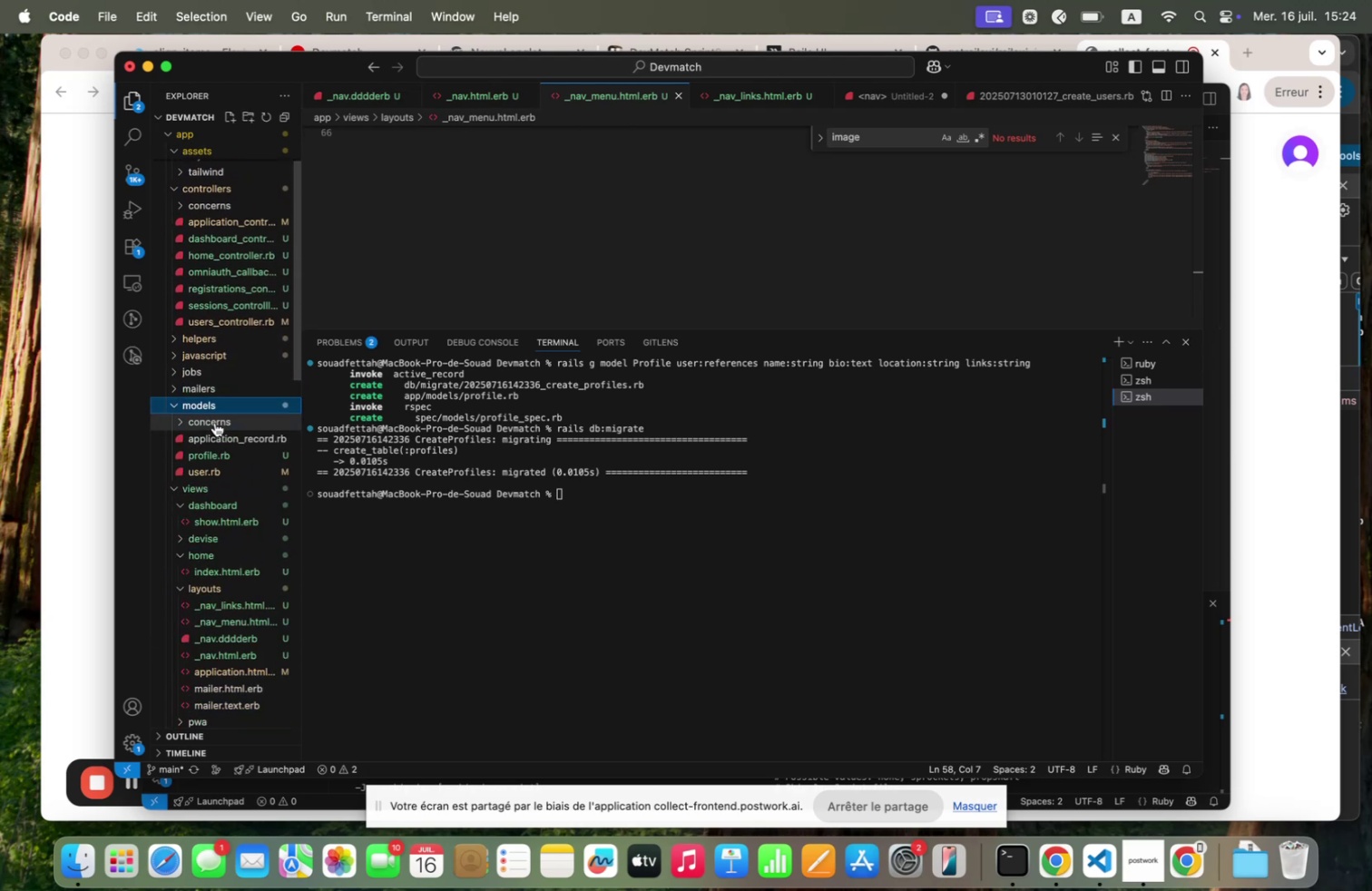 
scroll: coordinate [214, 463], scroll_direction: down, amount: 2.0
 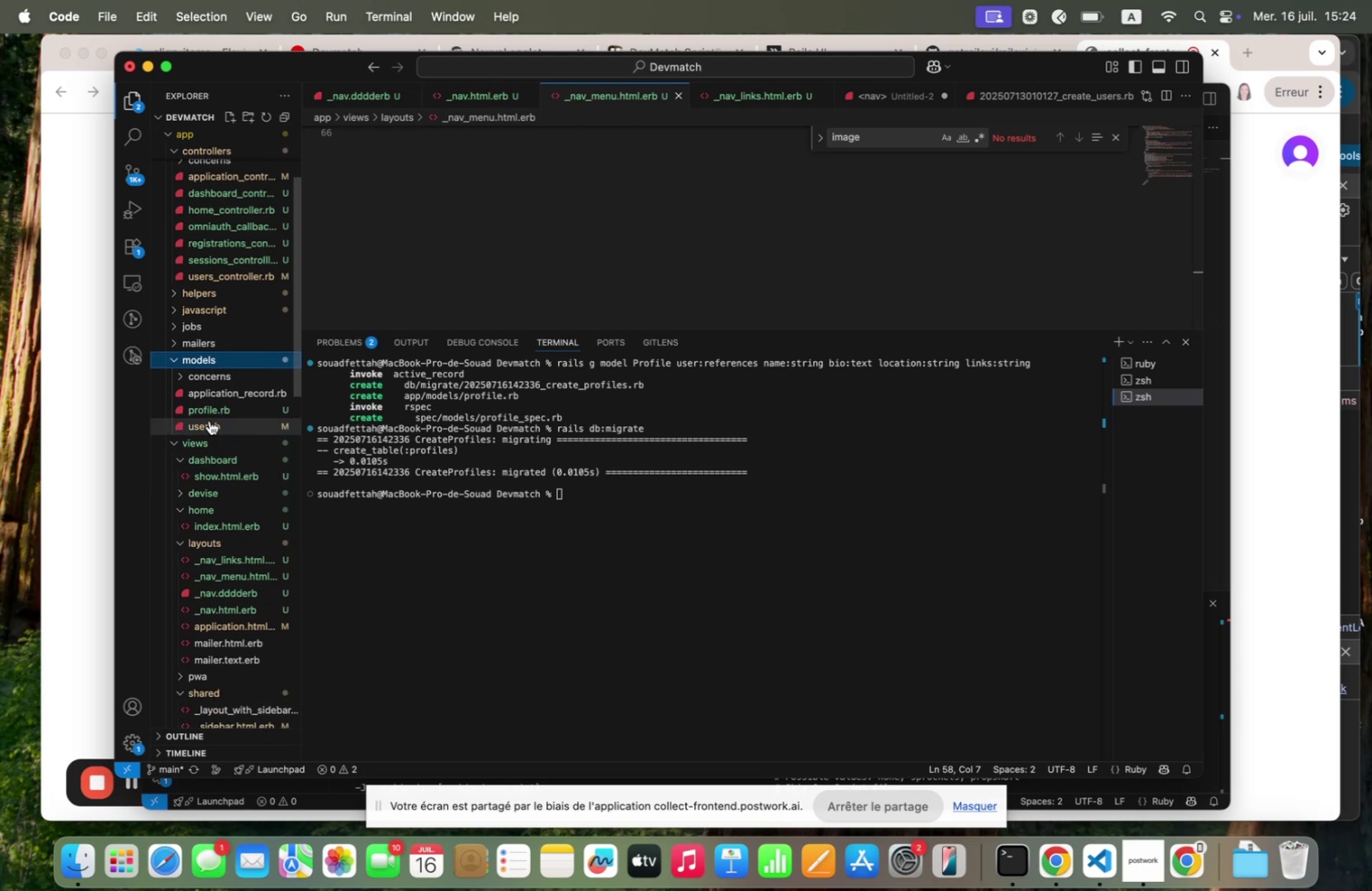 
left_click([209, 420])
 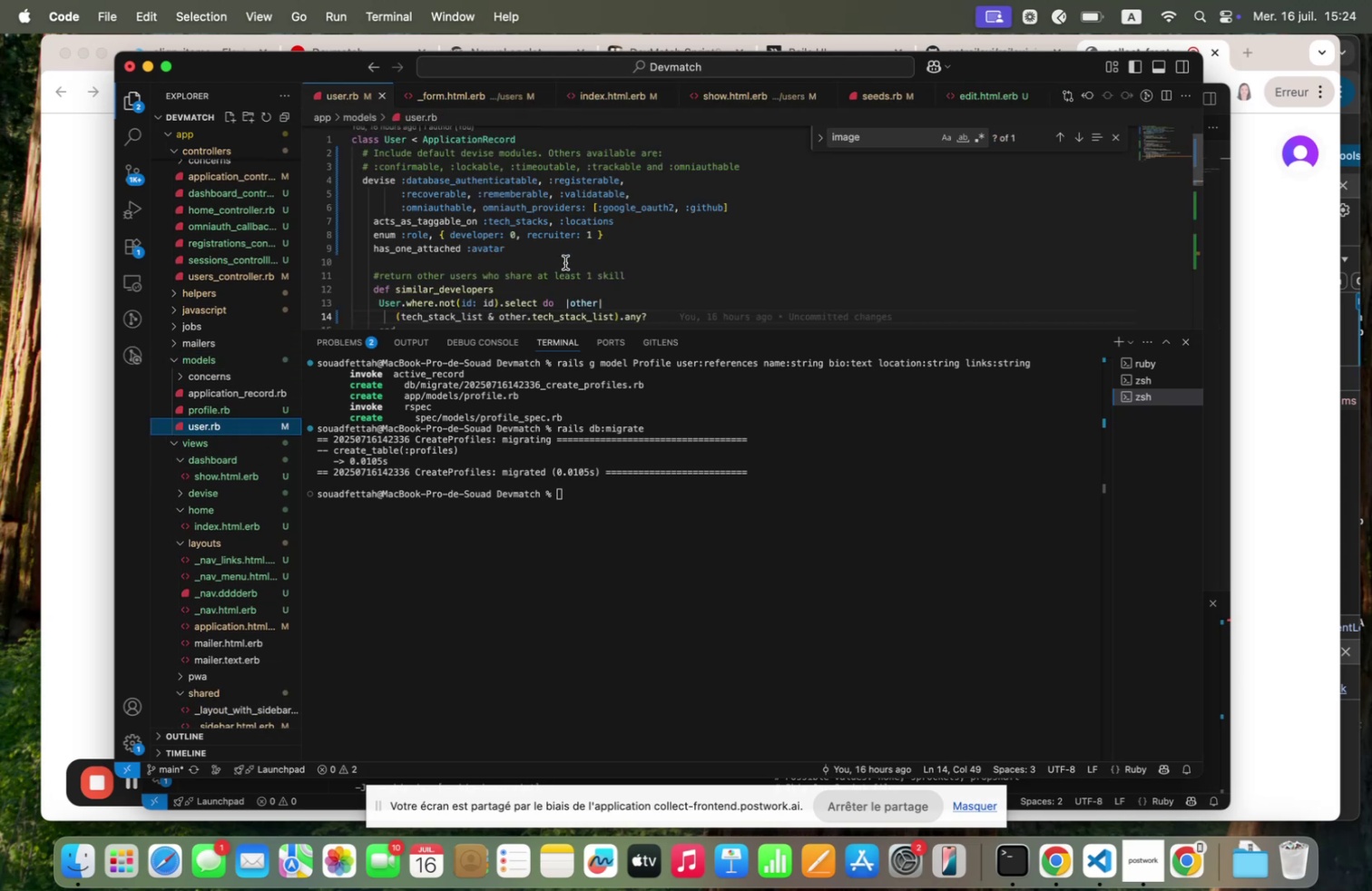 
left_click([555, 257])
 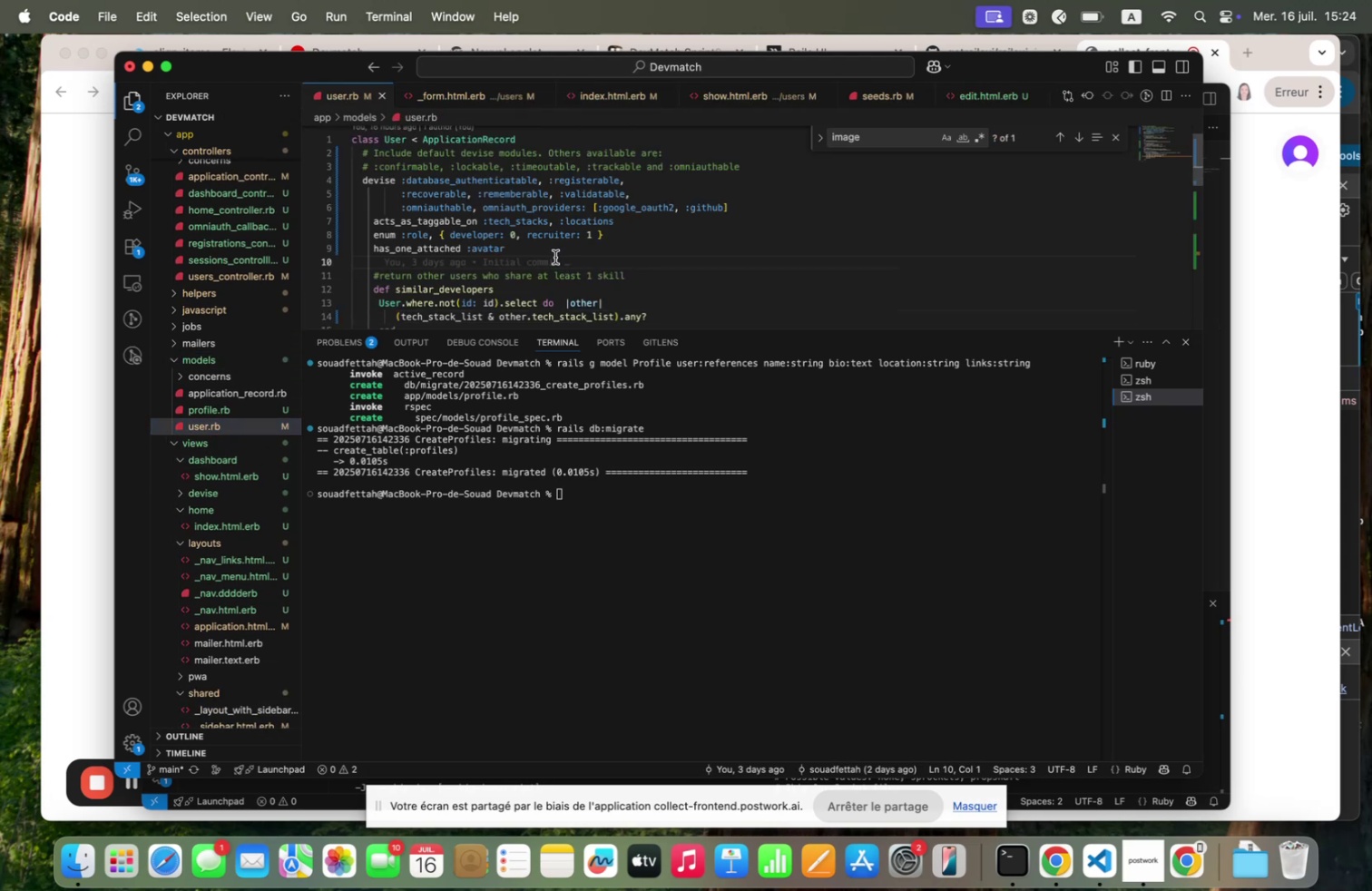 
type(    he)
key(Backspace)
type(qs+one .profilem dependqnt. .destroy)
 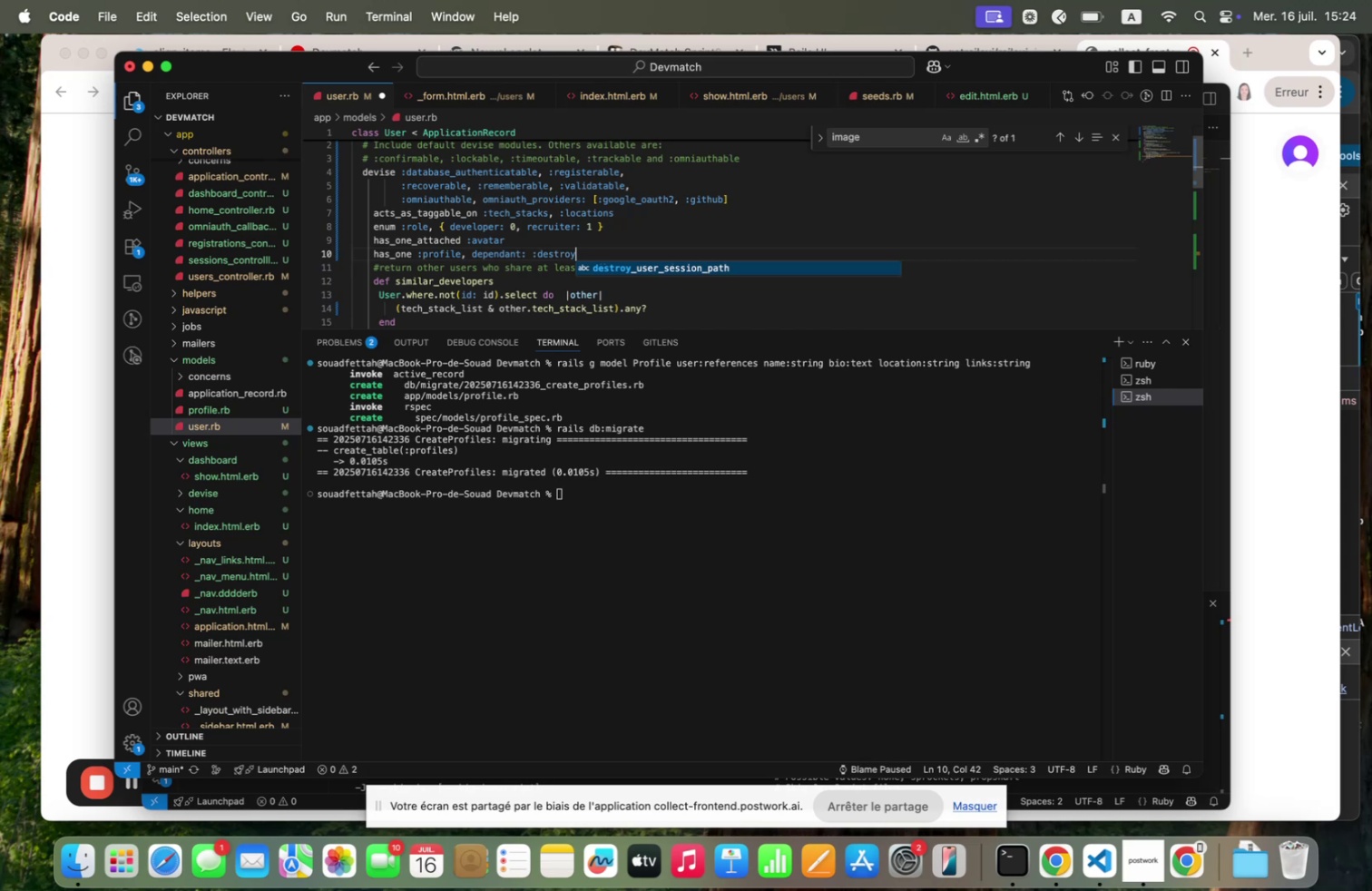 
left_click([506, 228])
 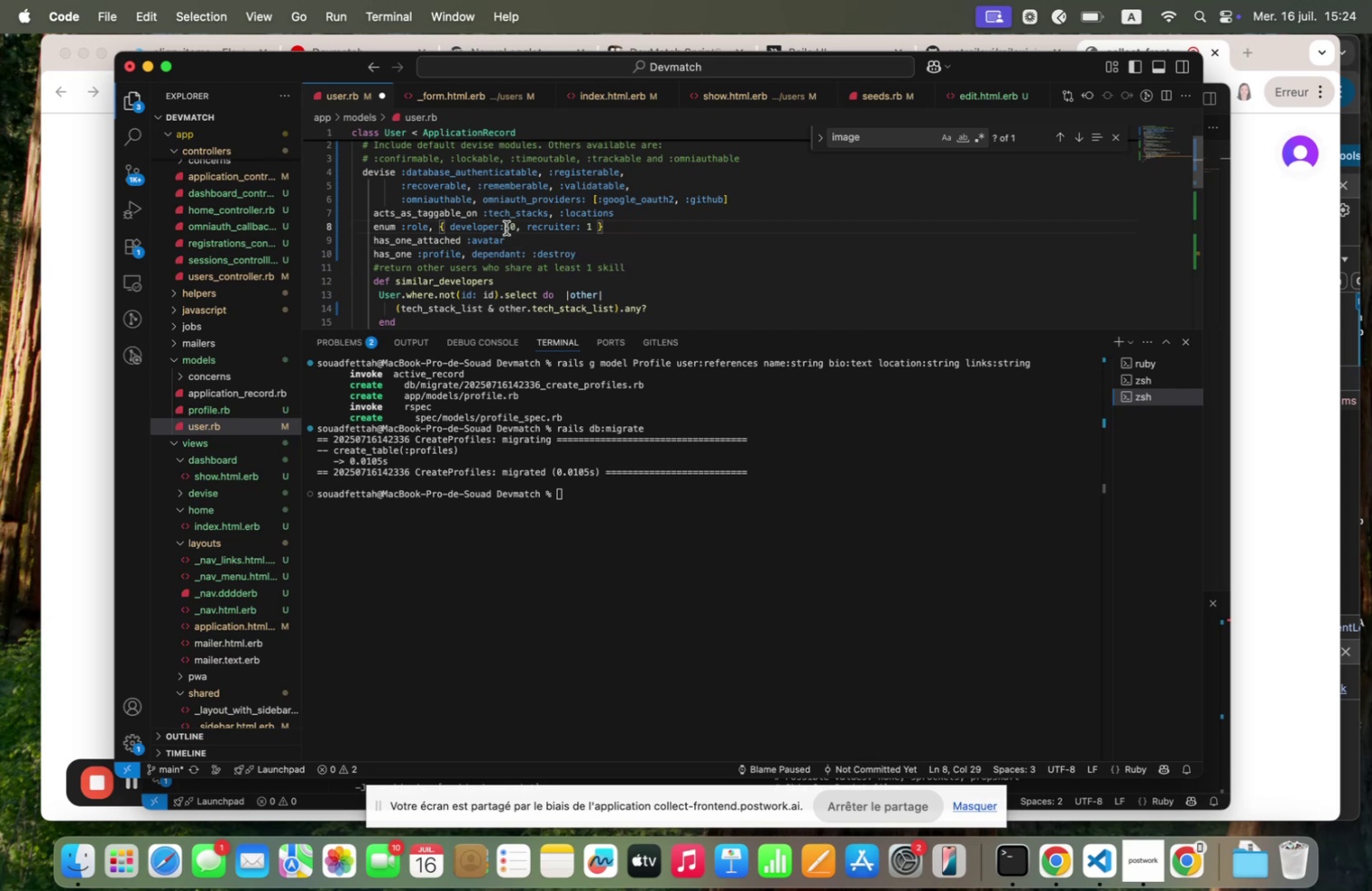 
key(Meta+S)
 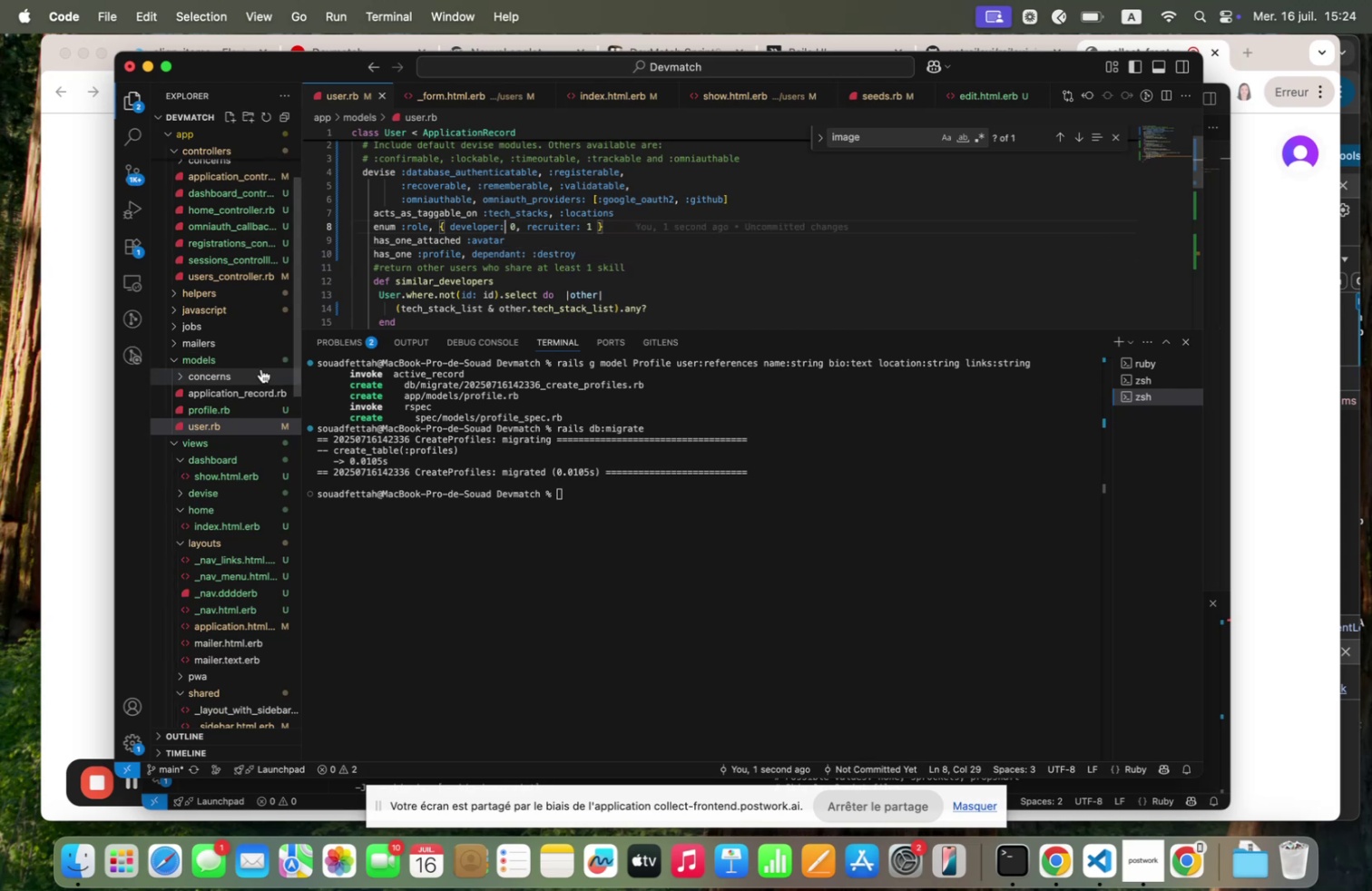 
left_click([210, 409])
 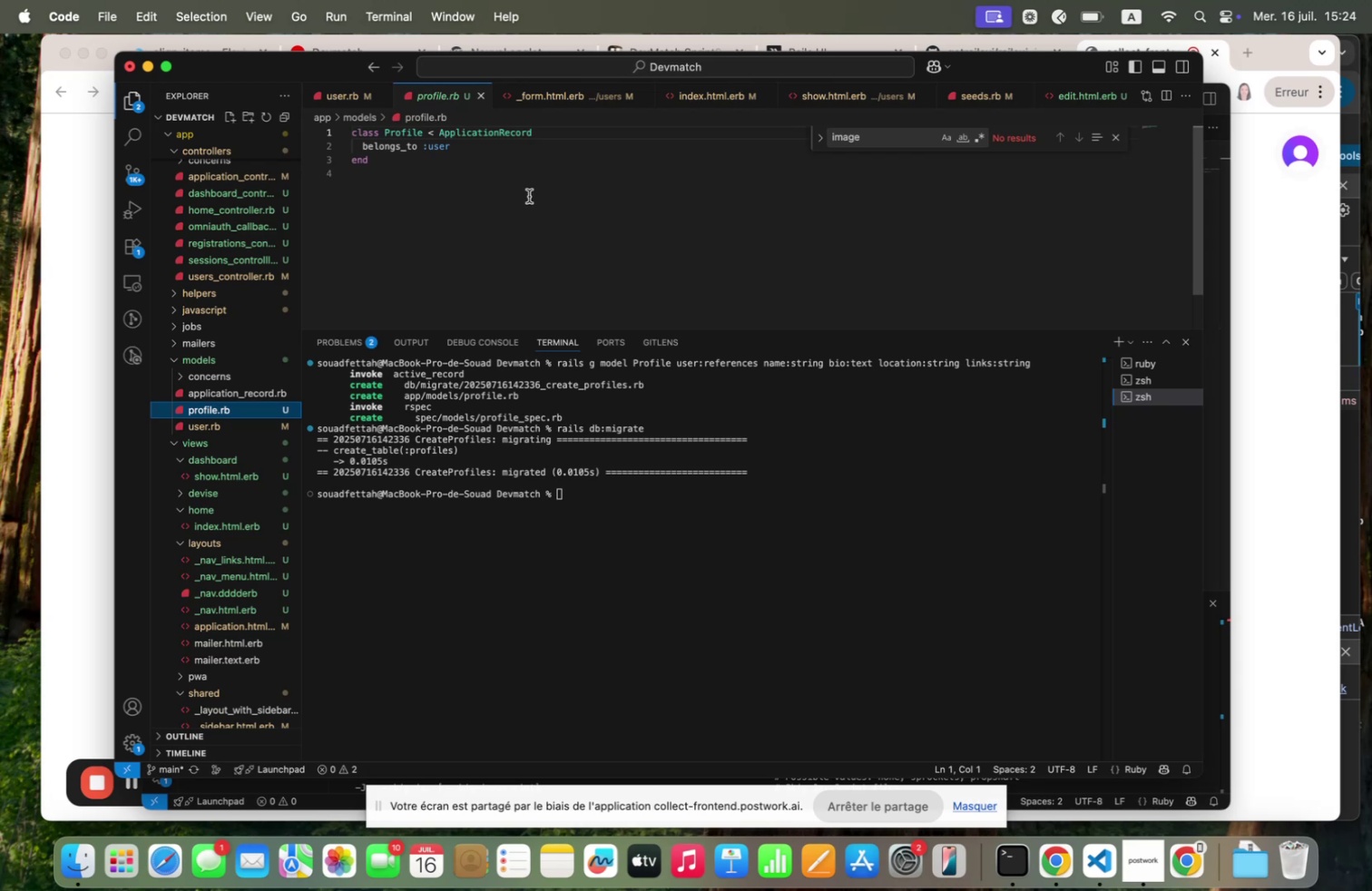 
left_click([224, 426])
 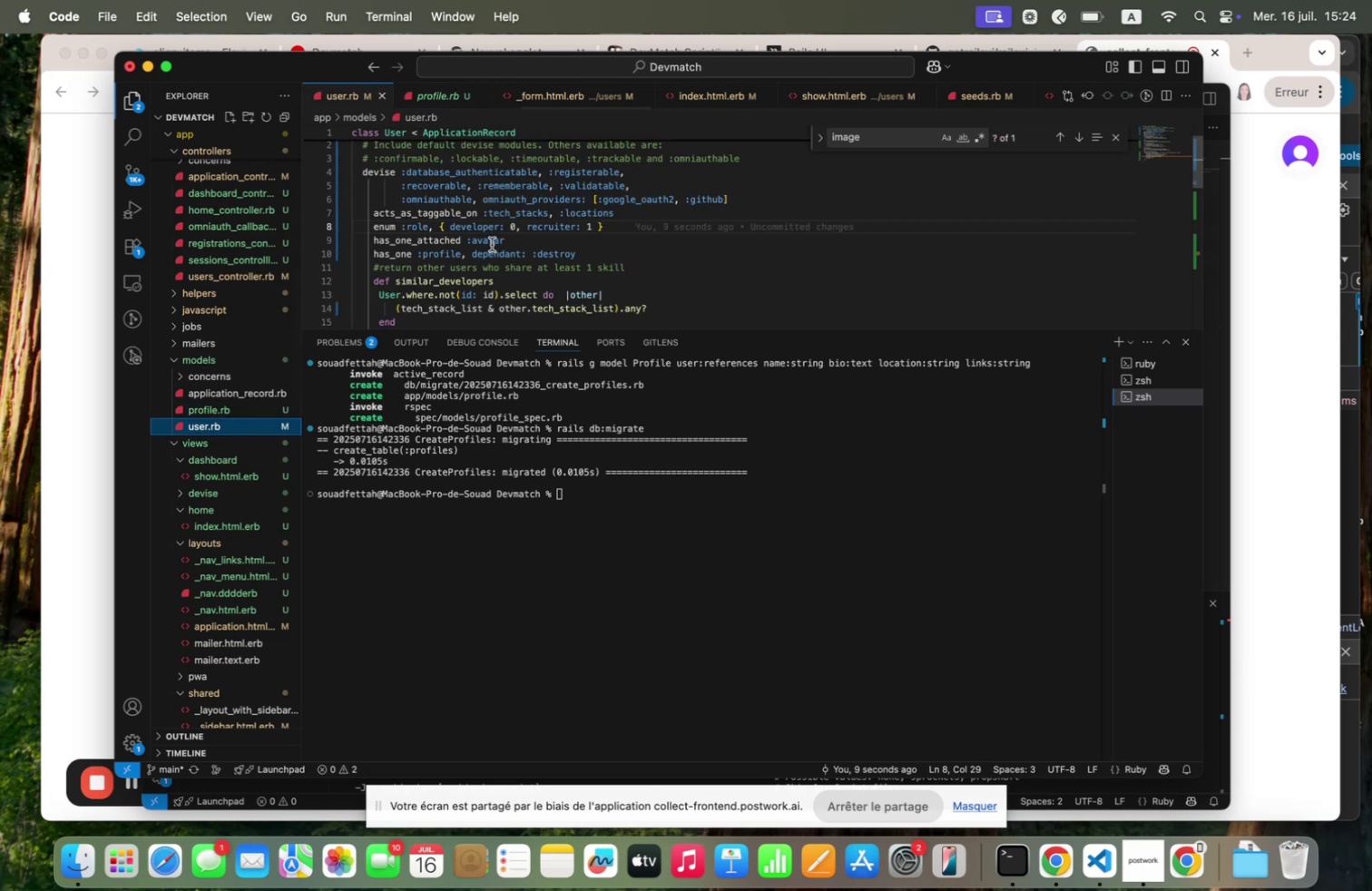 
mouse_move([478, 239])
 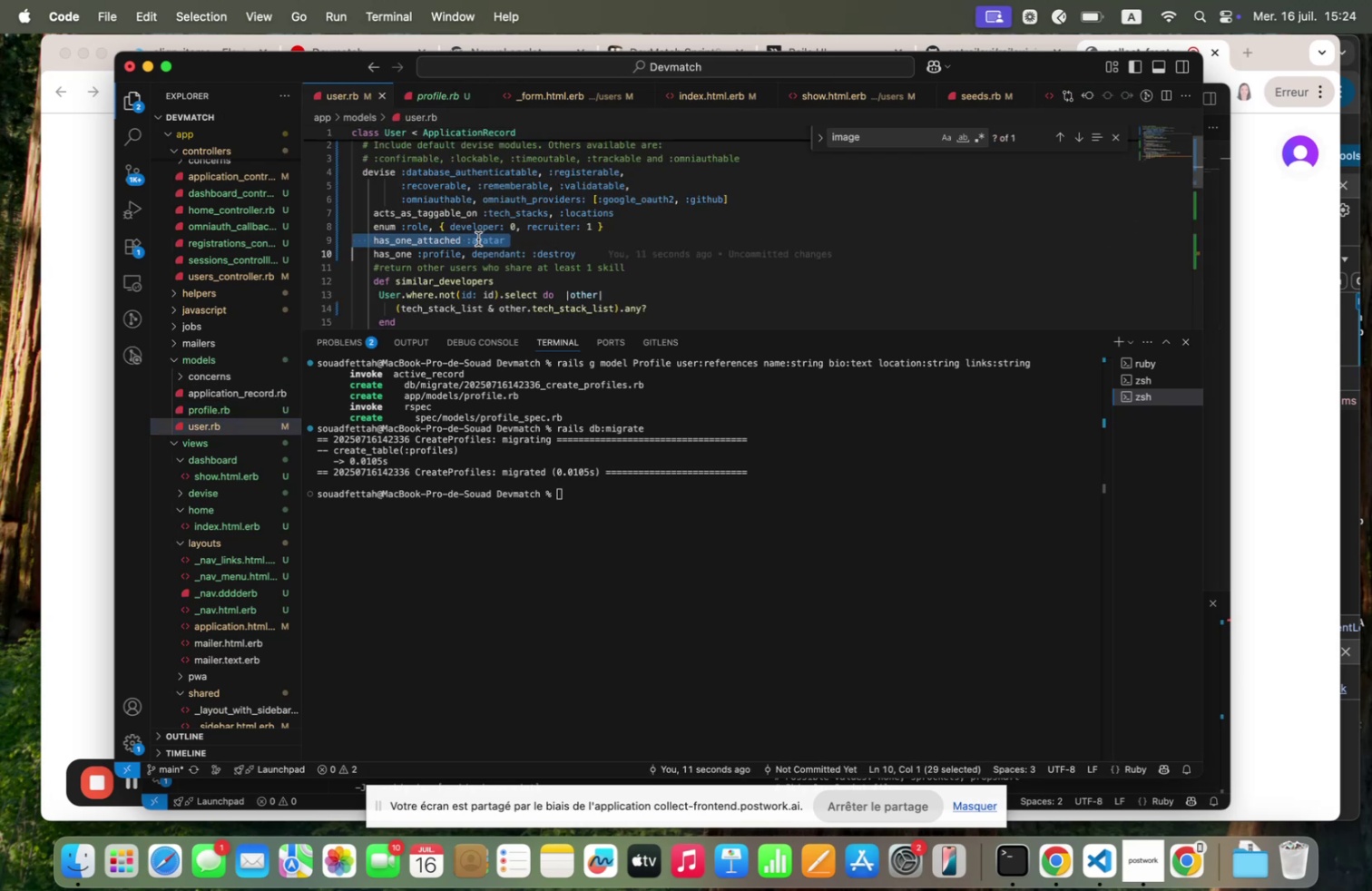 
key(Meta+X)
 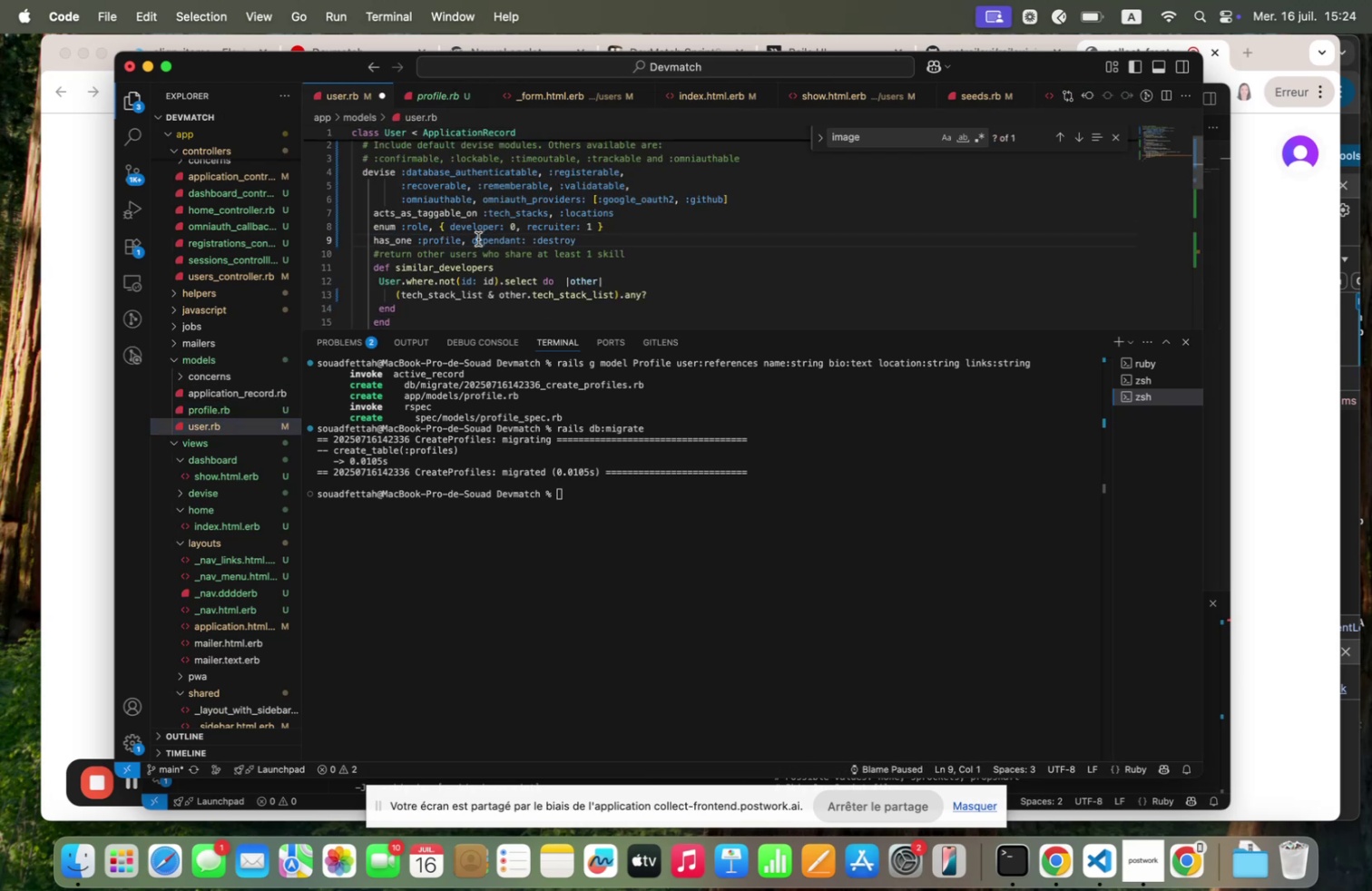 
key(Meta+S)
 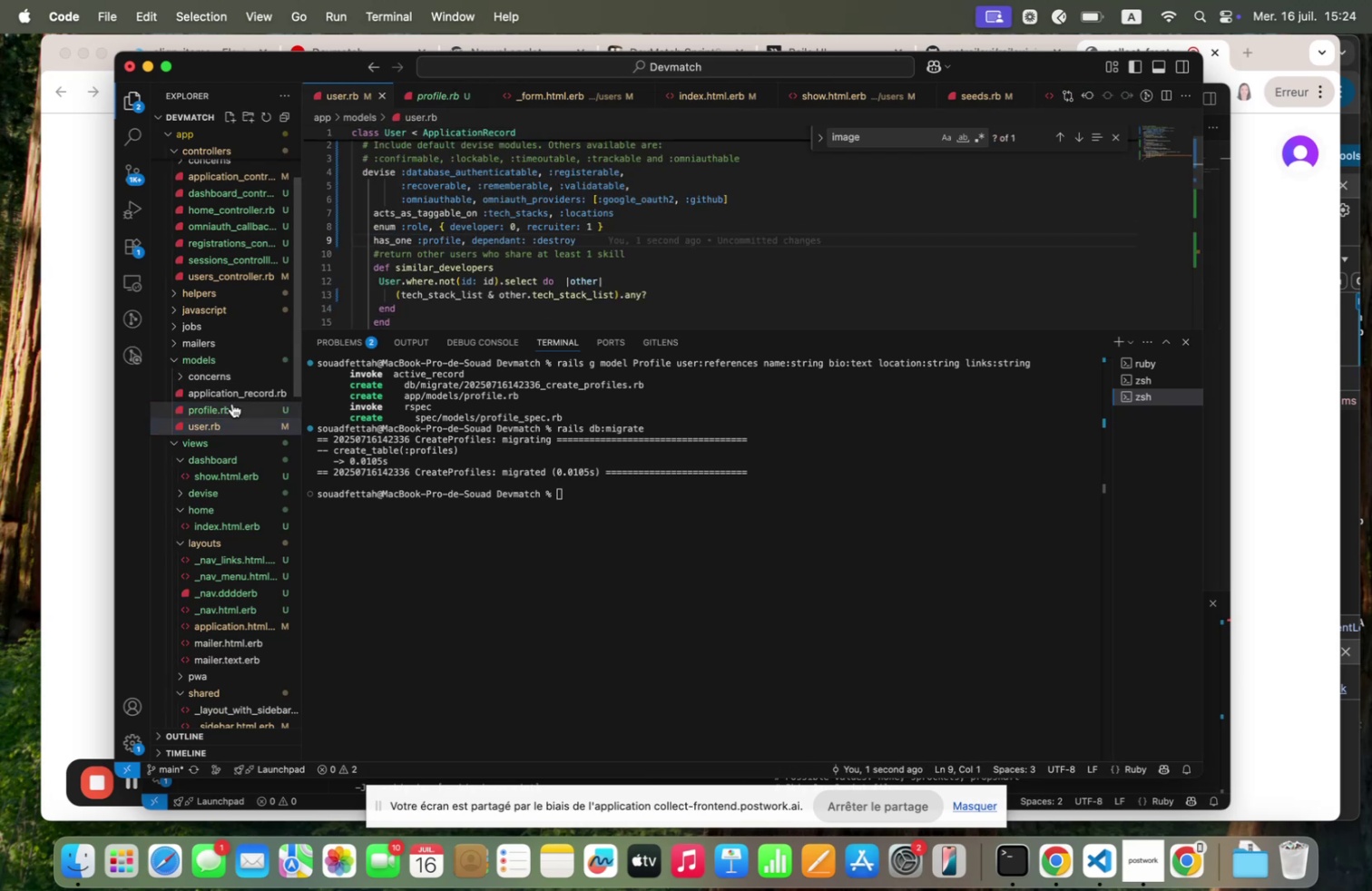 
left_click([230, 409])
 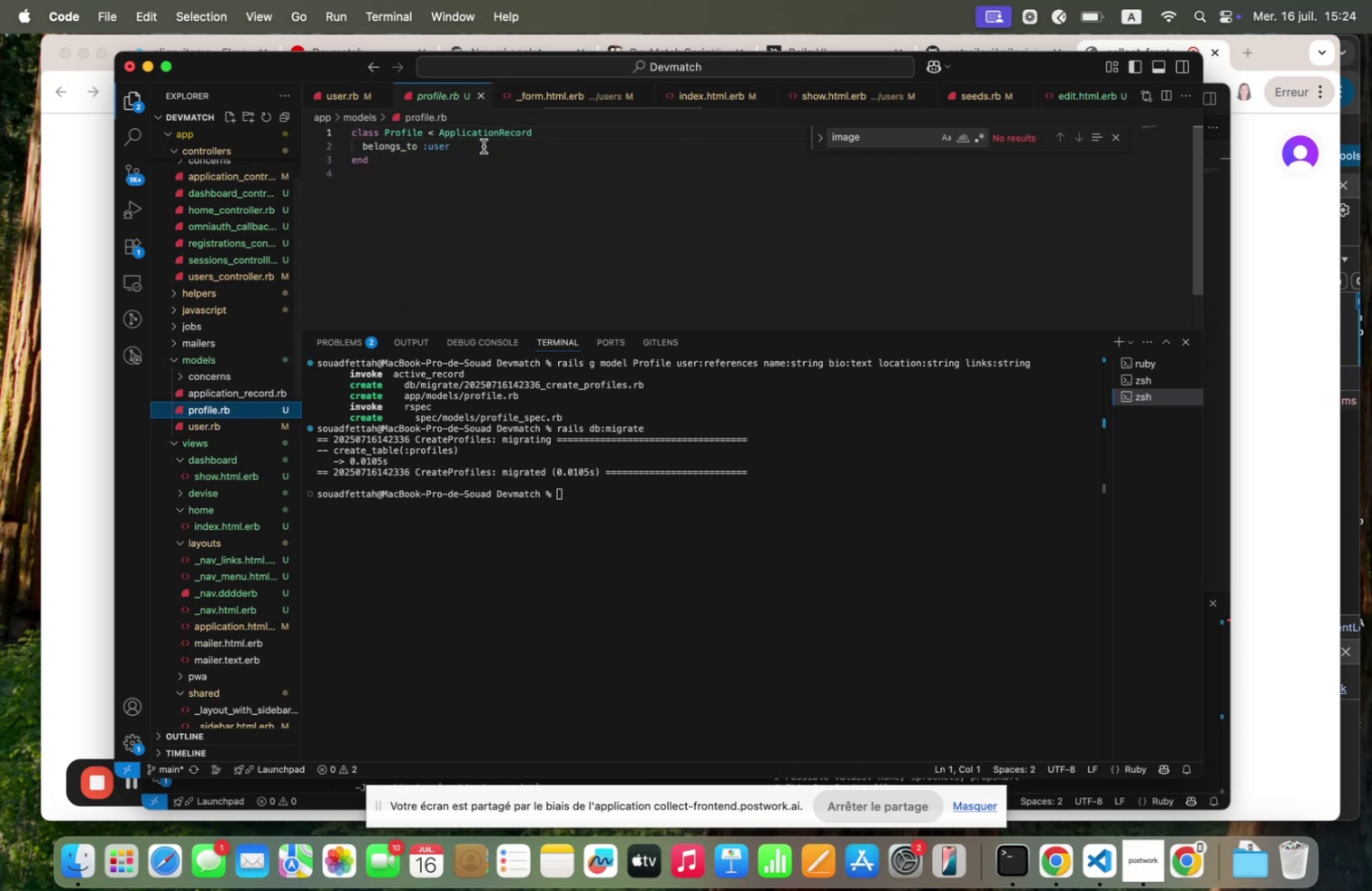 
left_click([484, 146])
 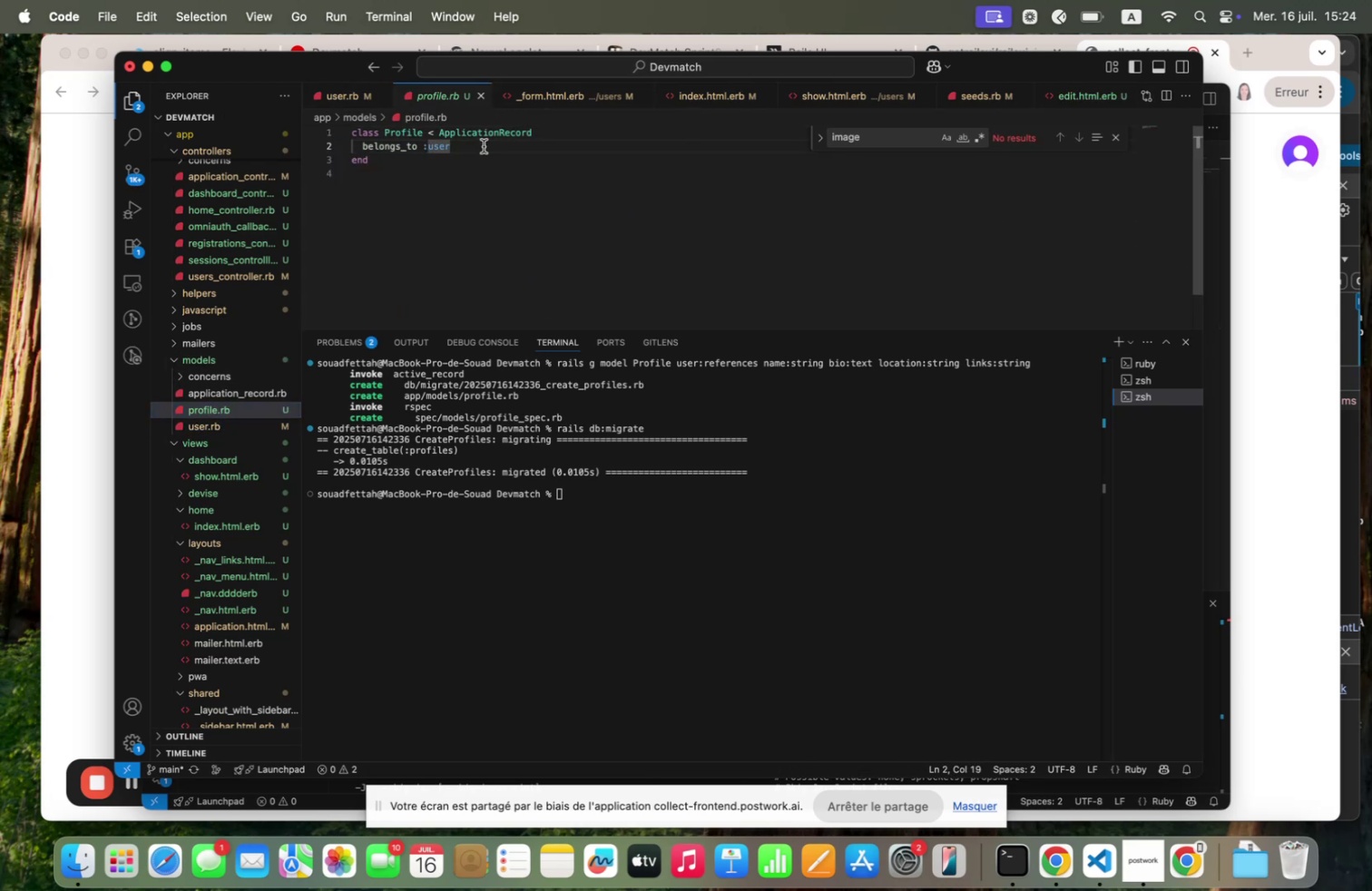 
key(Enter)
 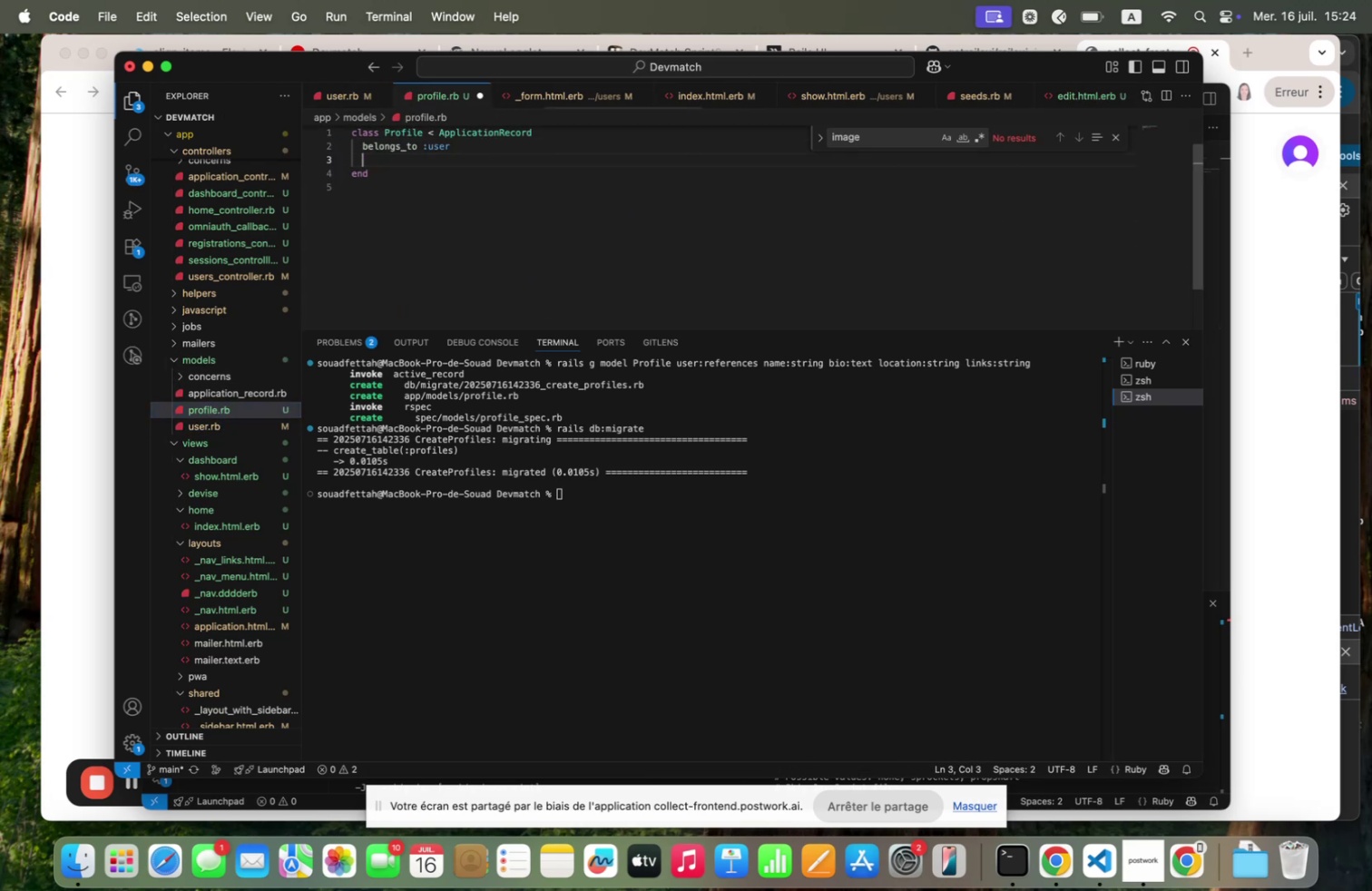 
key(Meta+V)
 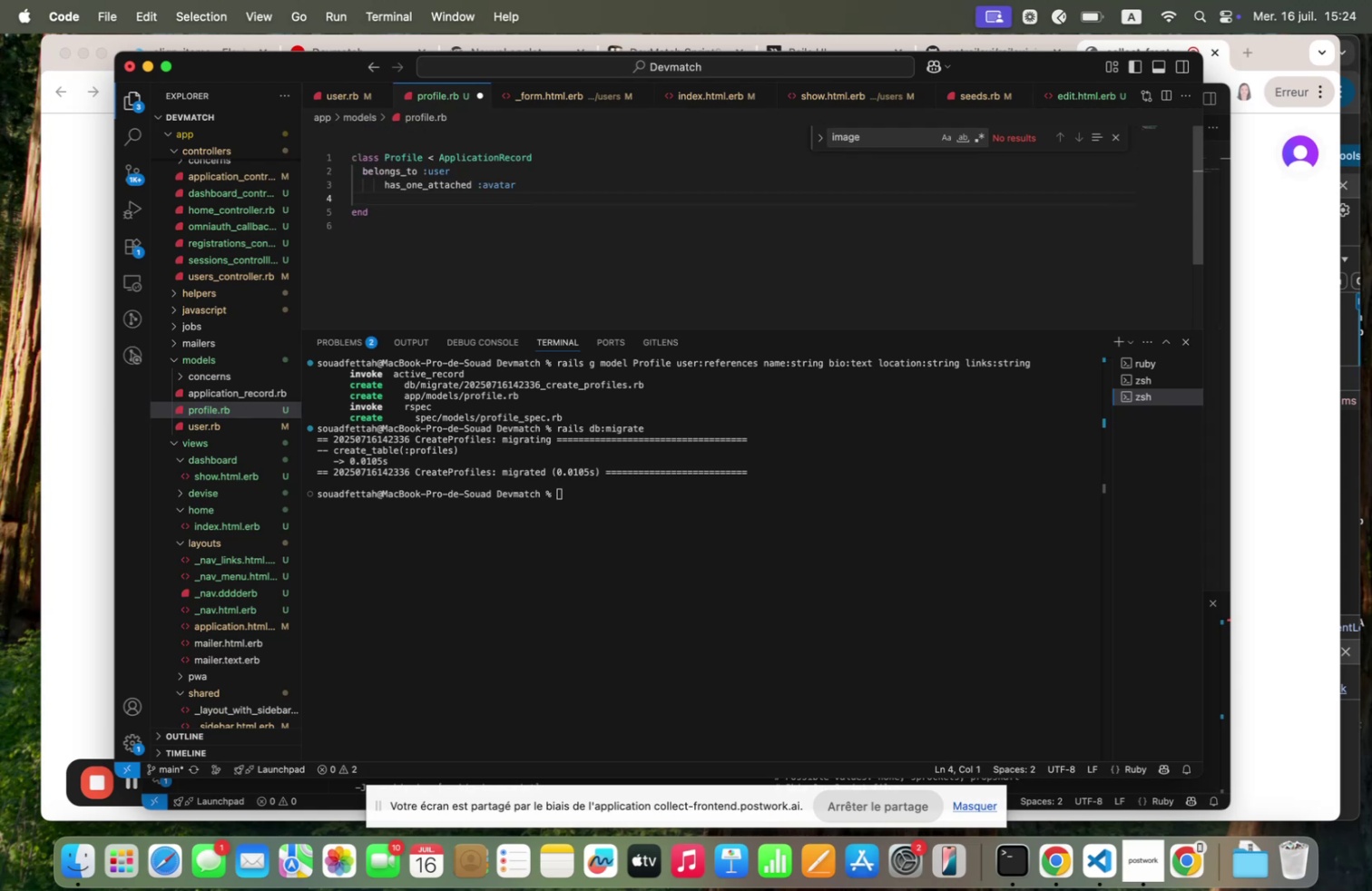 
key(Meta+S)
 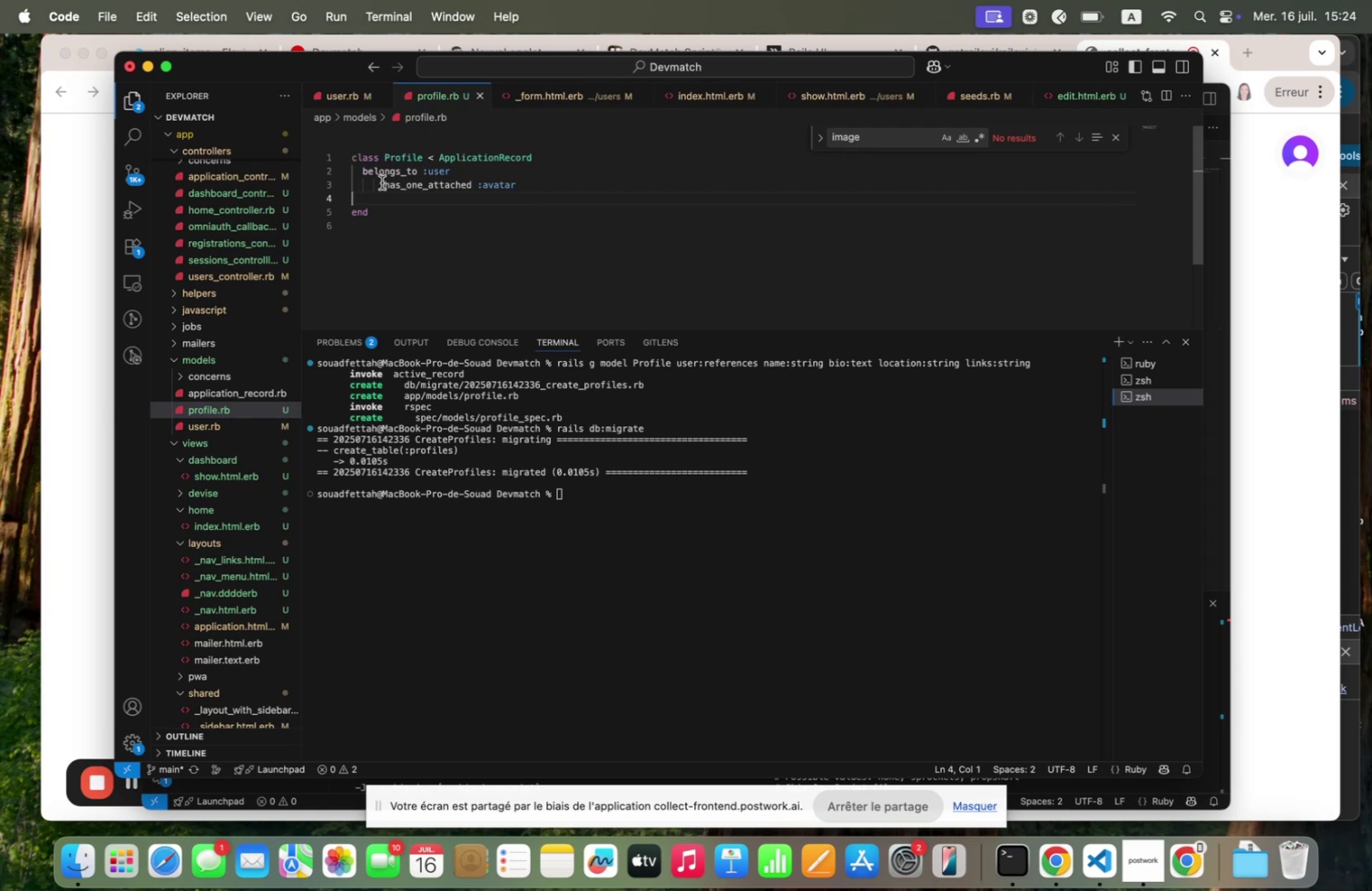 
left_click([382, 182])
 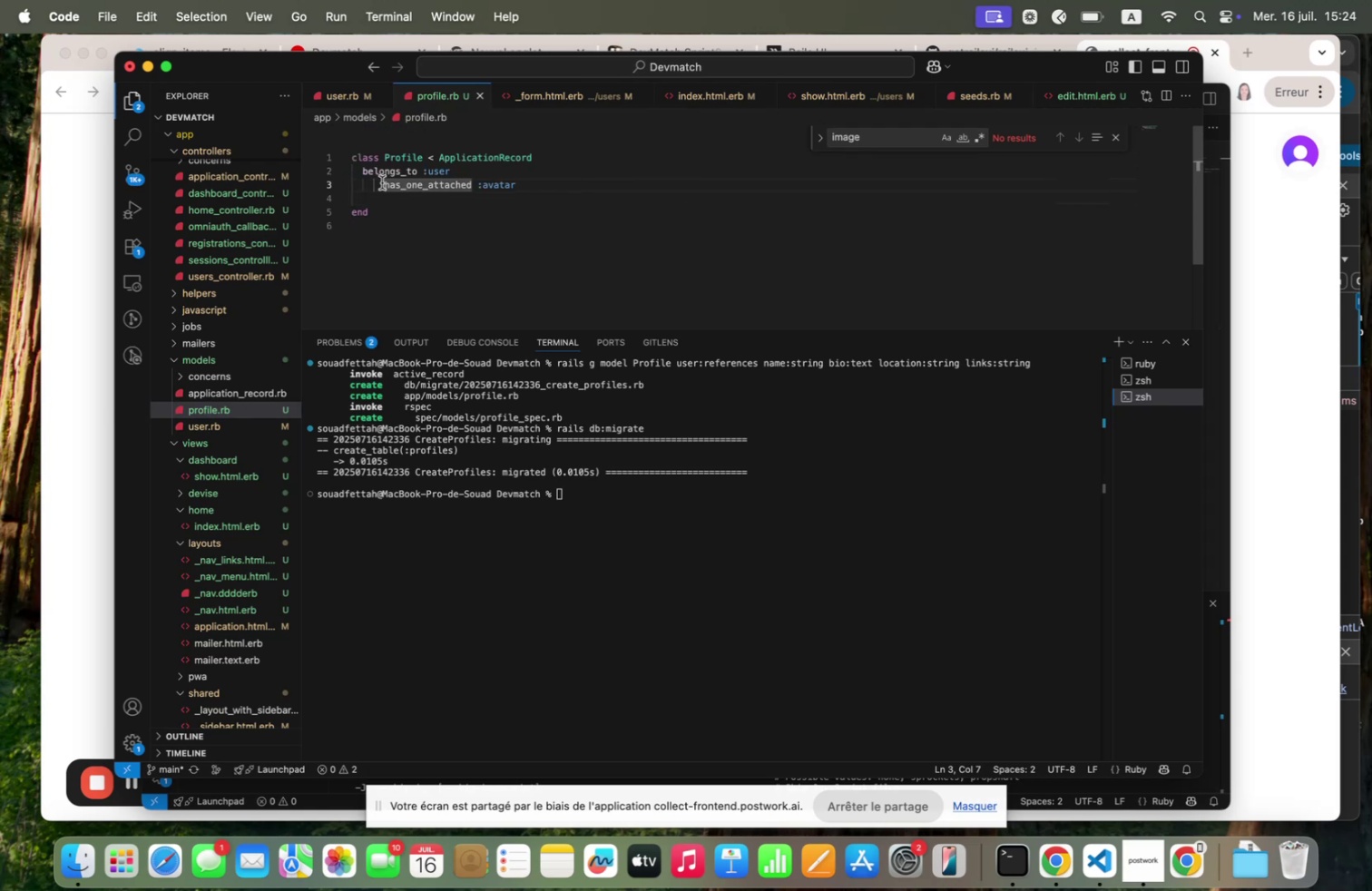 
key(Backspace)
 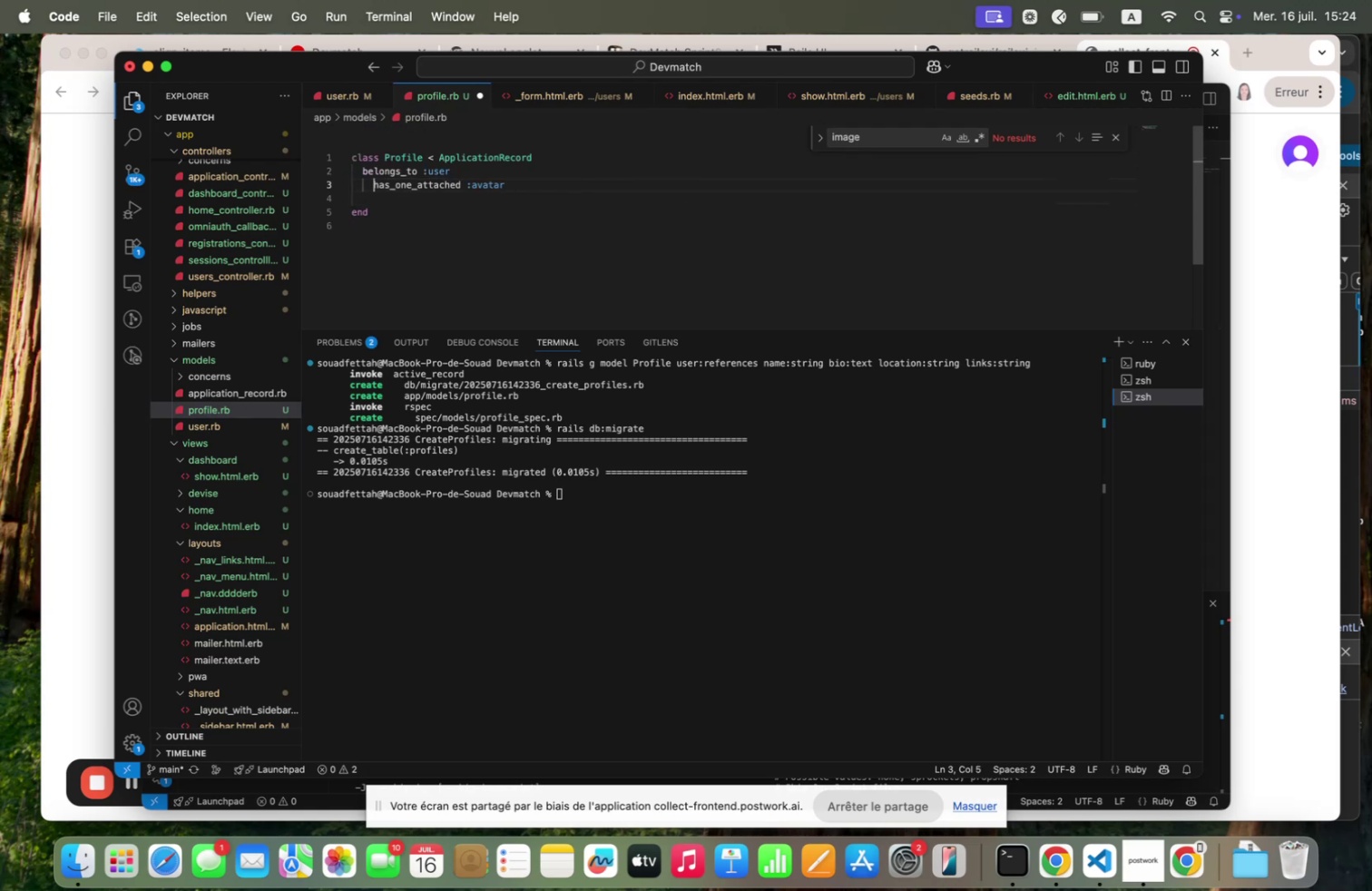 
key(Backspace)
 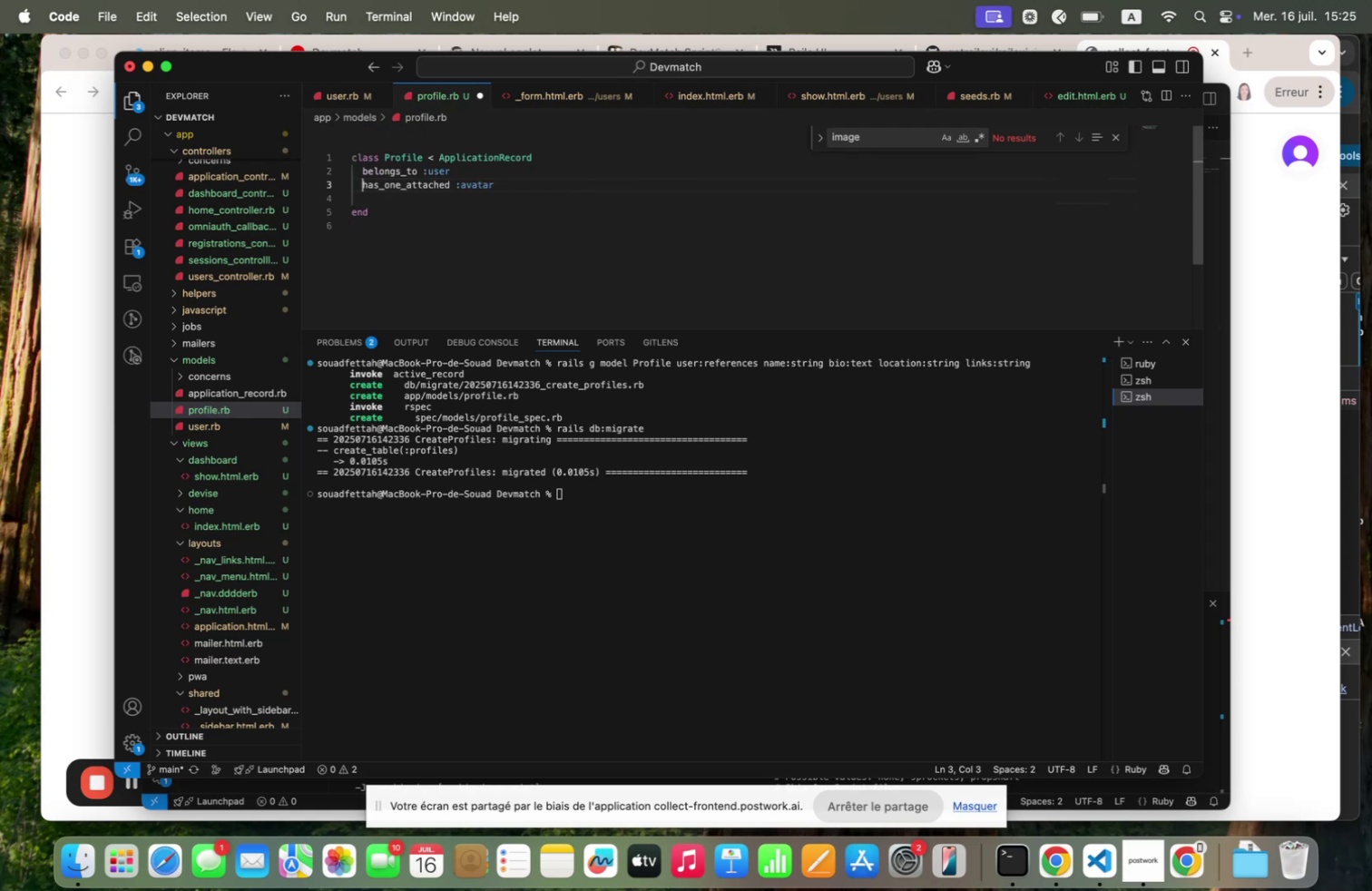 
key(Meta+S)
 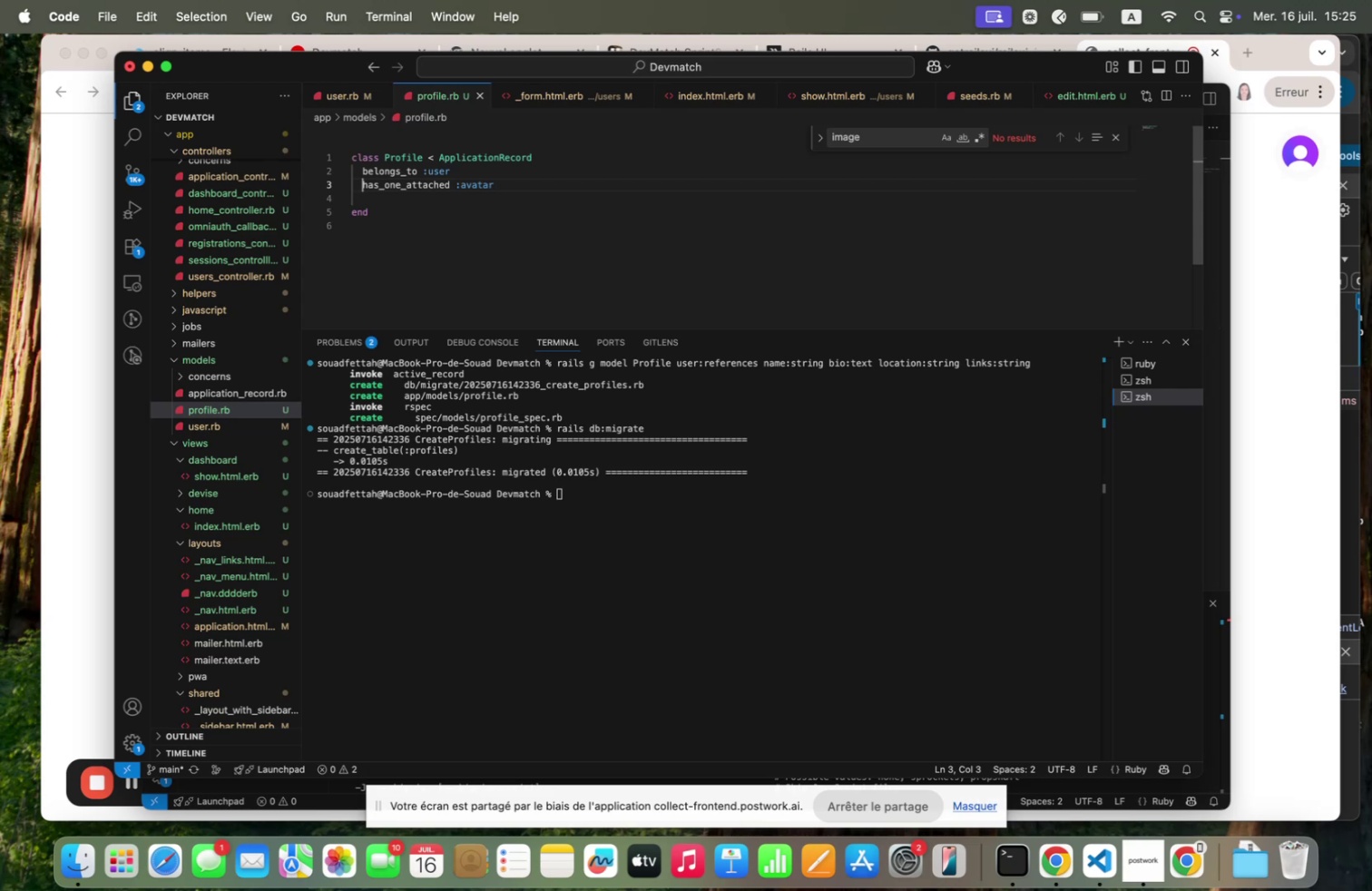 
wait(8.28)
 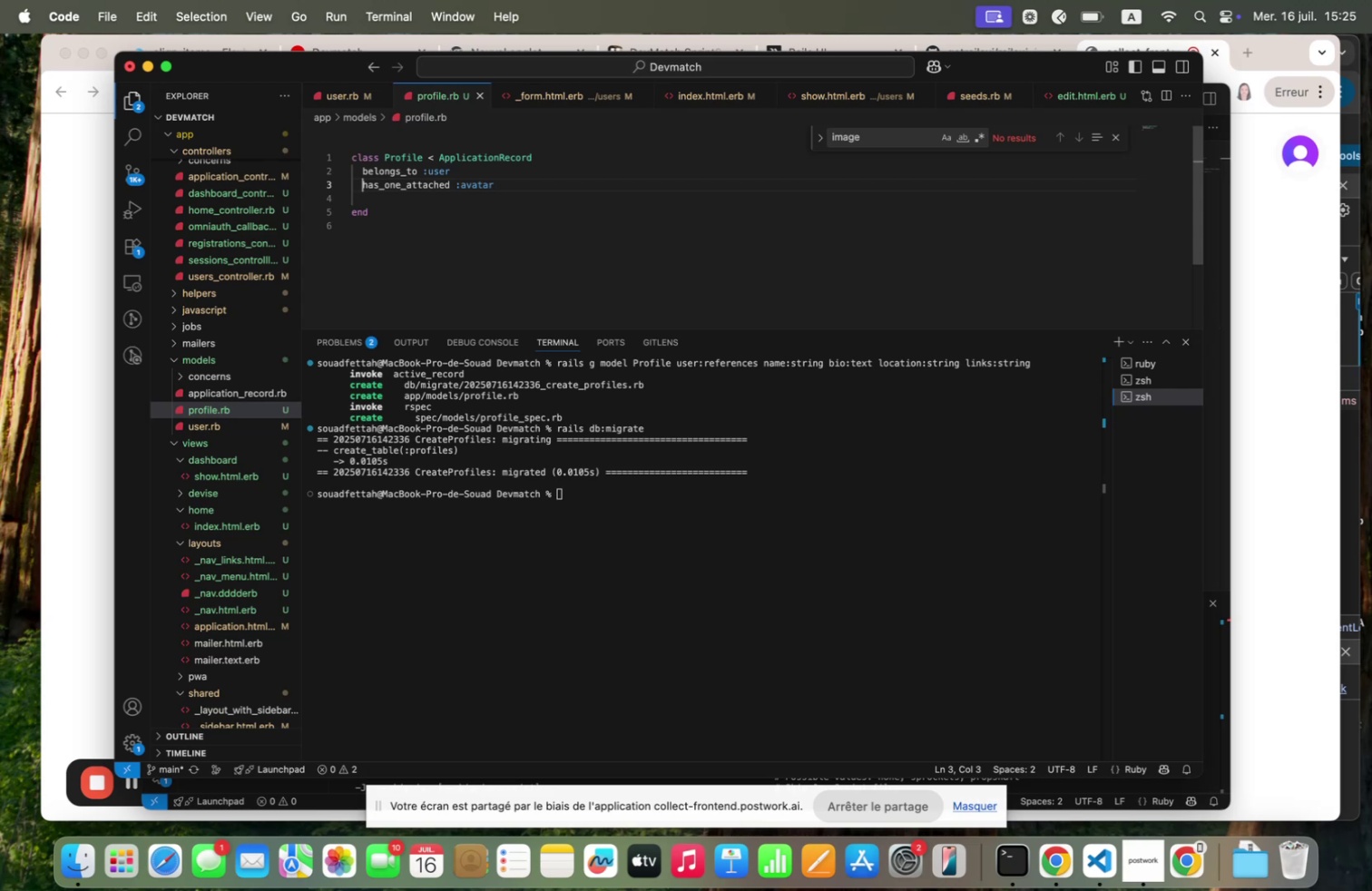 
left_click([619, 478])
 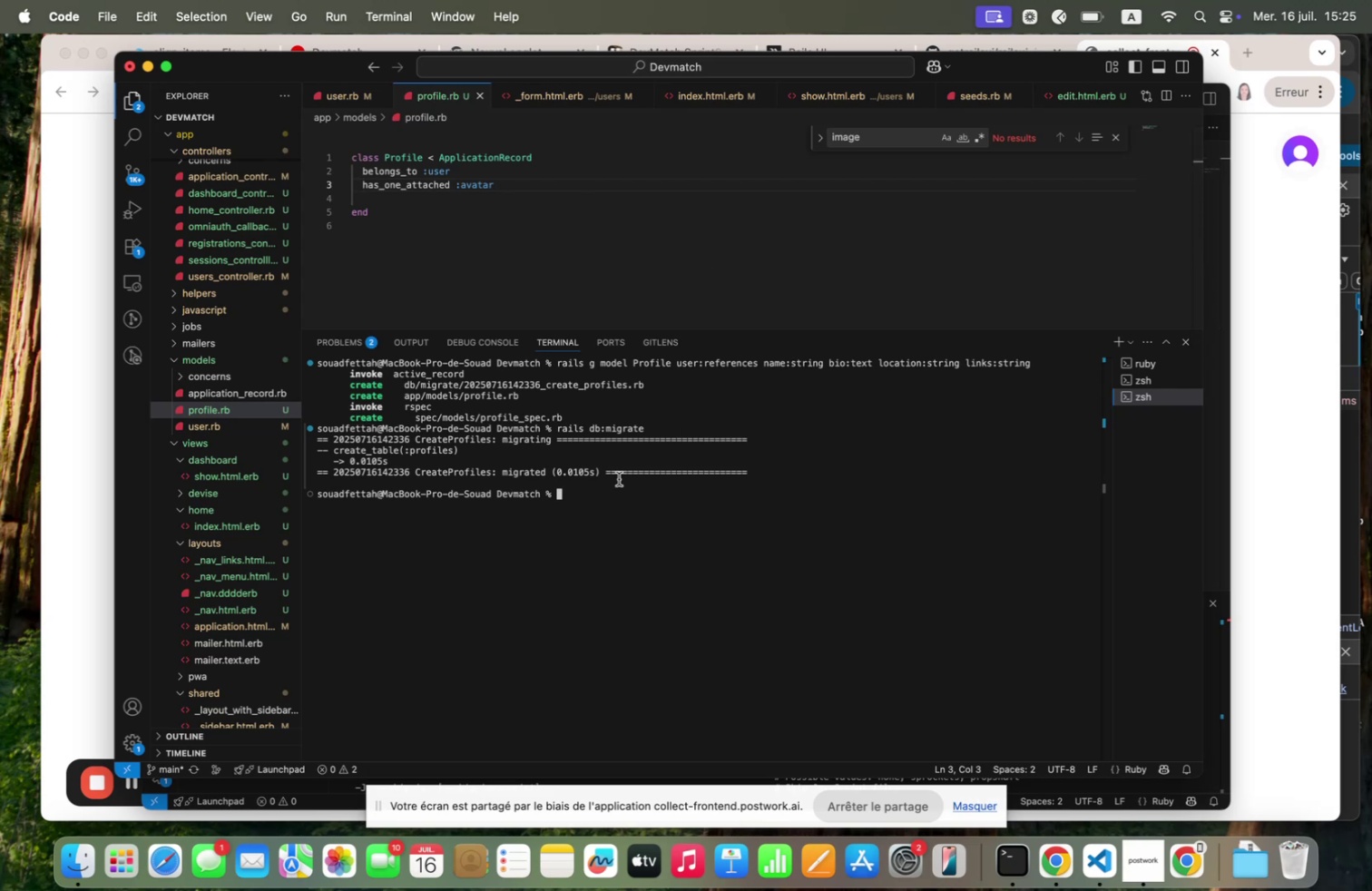 
type(rqils qctive+storqge.instqll)
 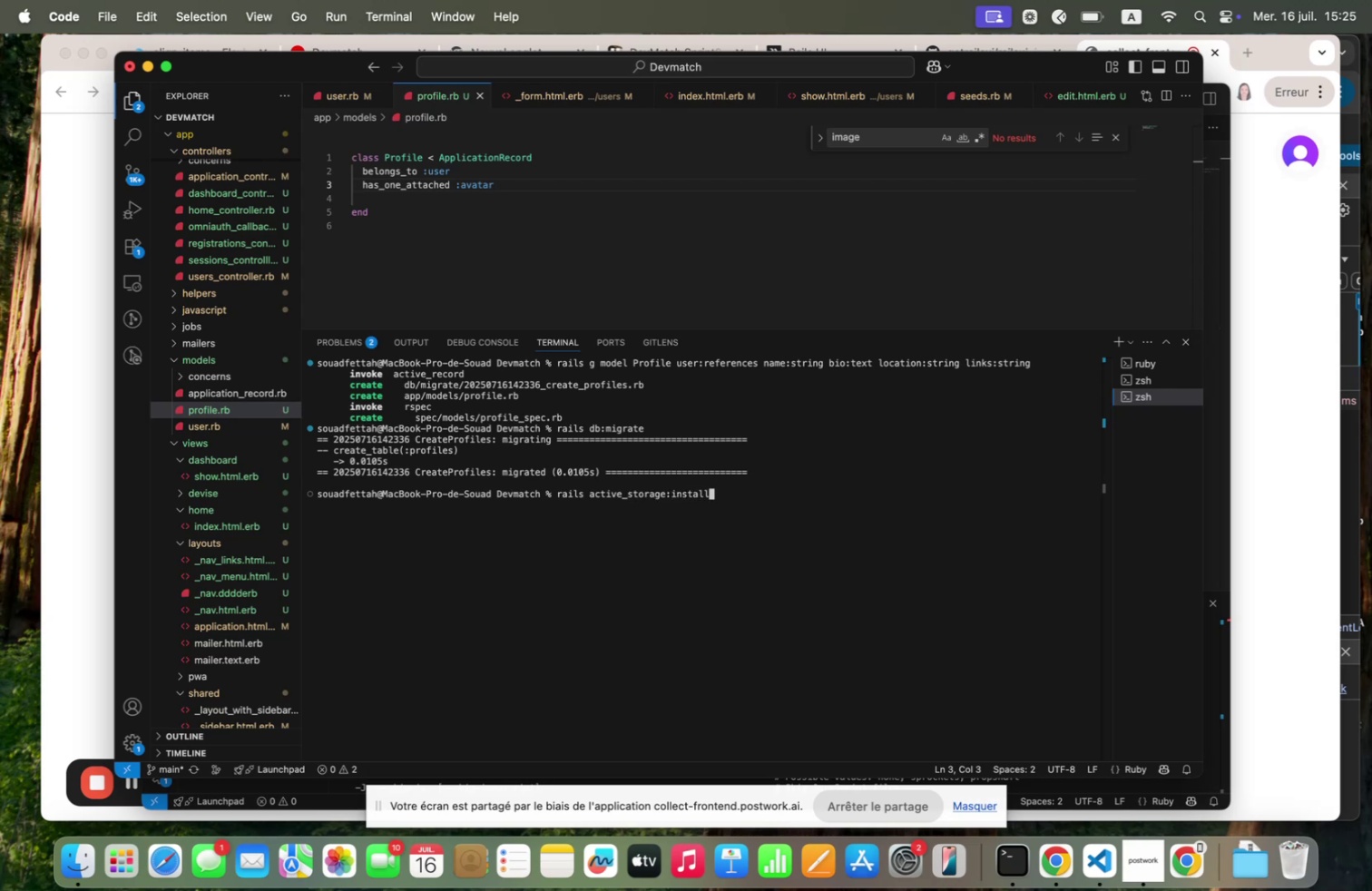 
 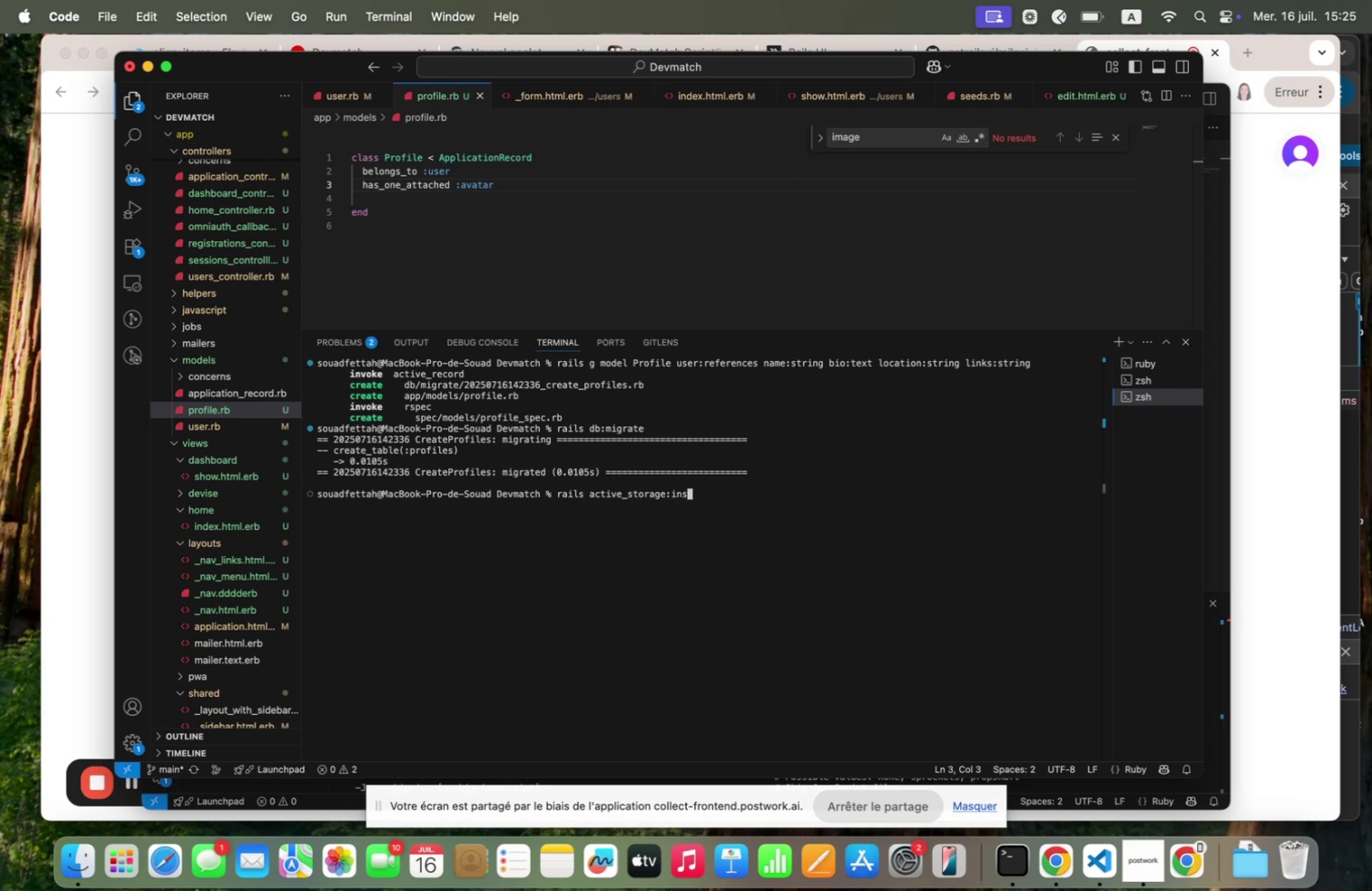 
key(Enter)
 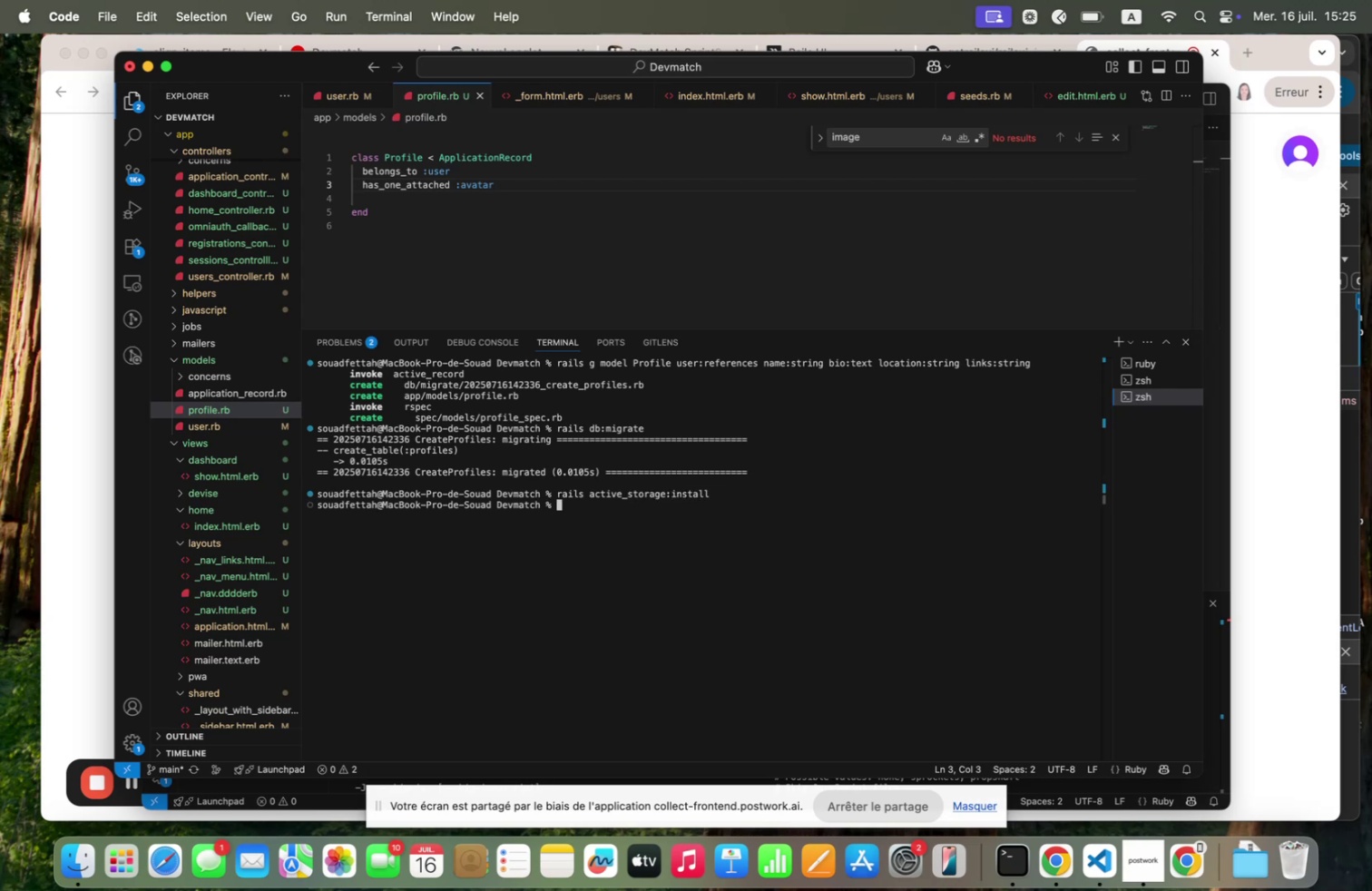 
type(rqils db.;igrqte)
 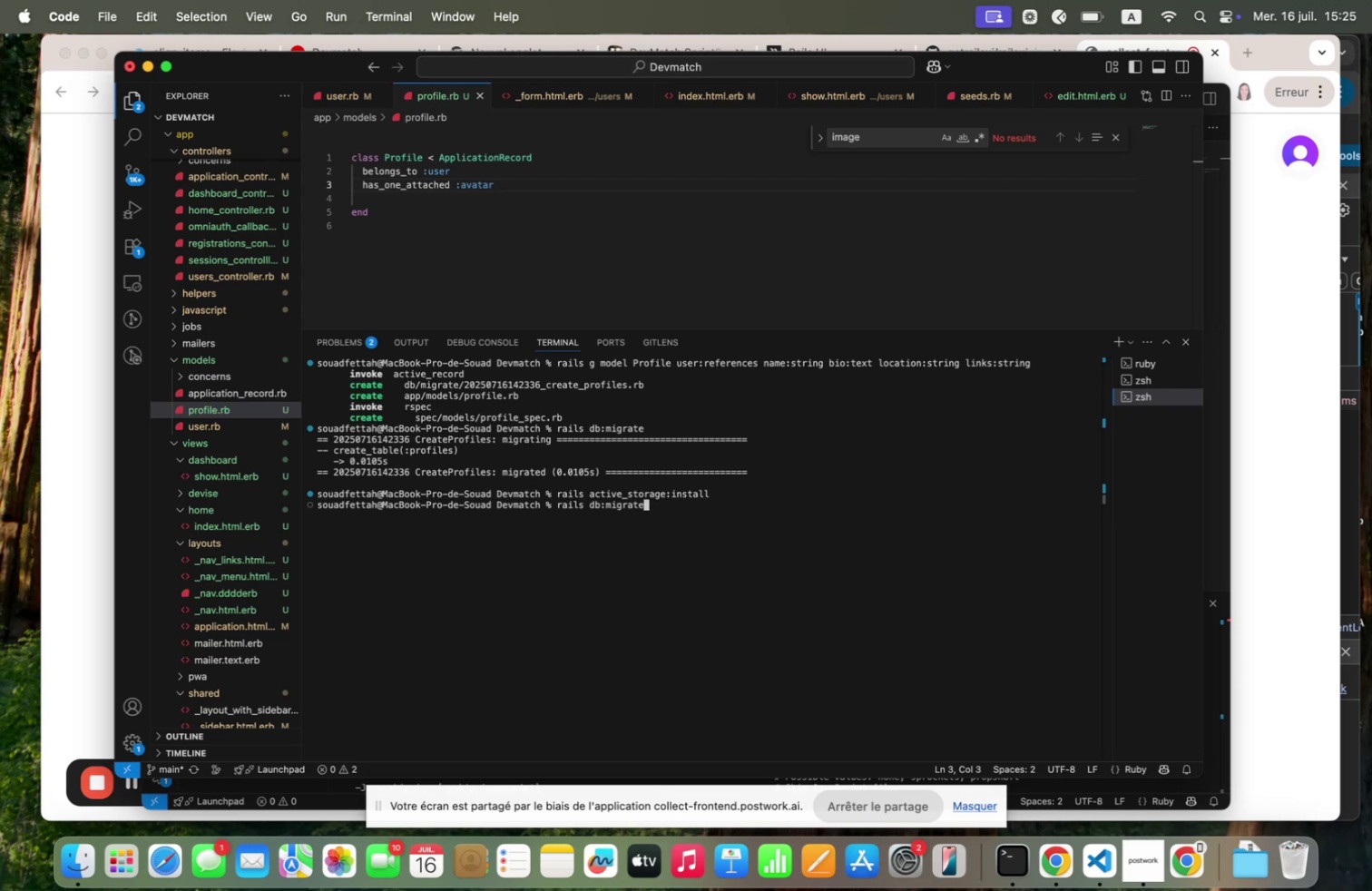 
key(Enter)
 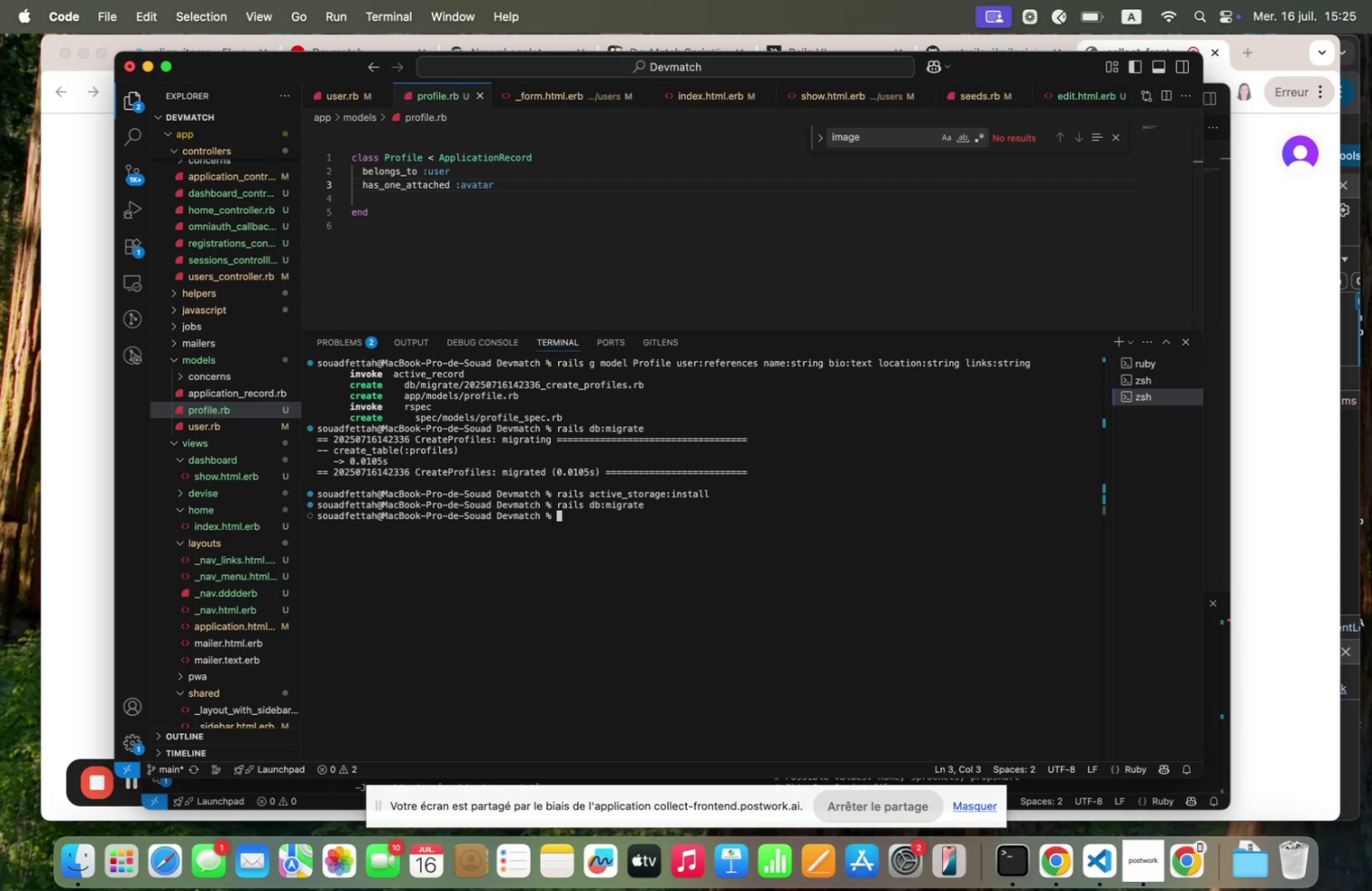 
wait(13.47)
 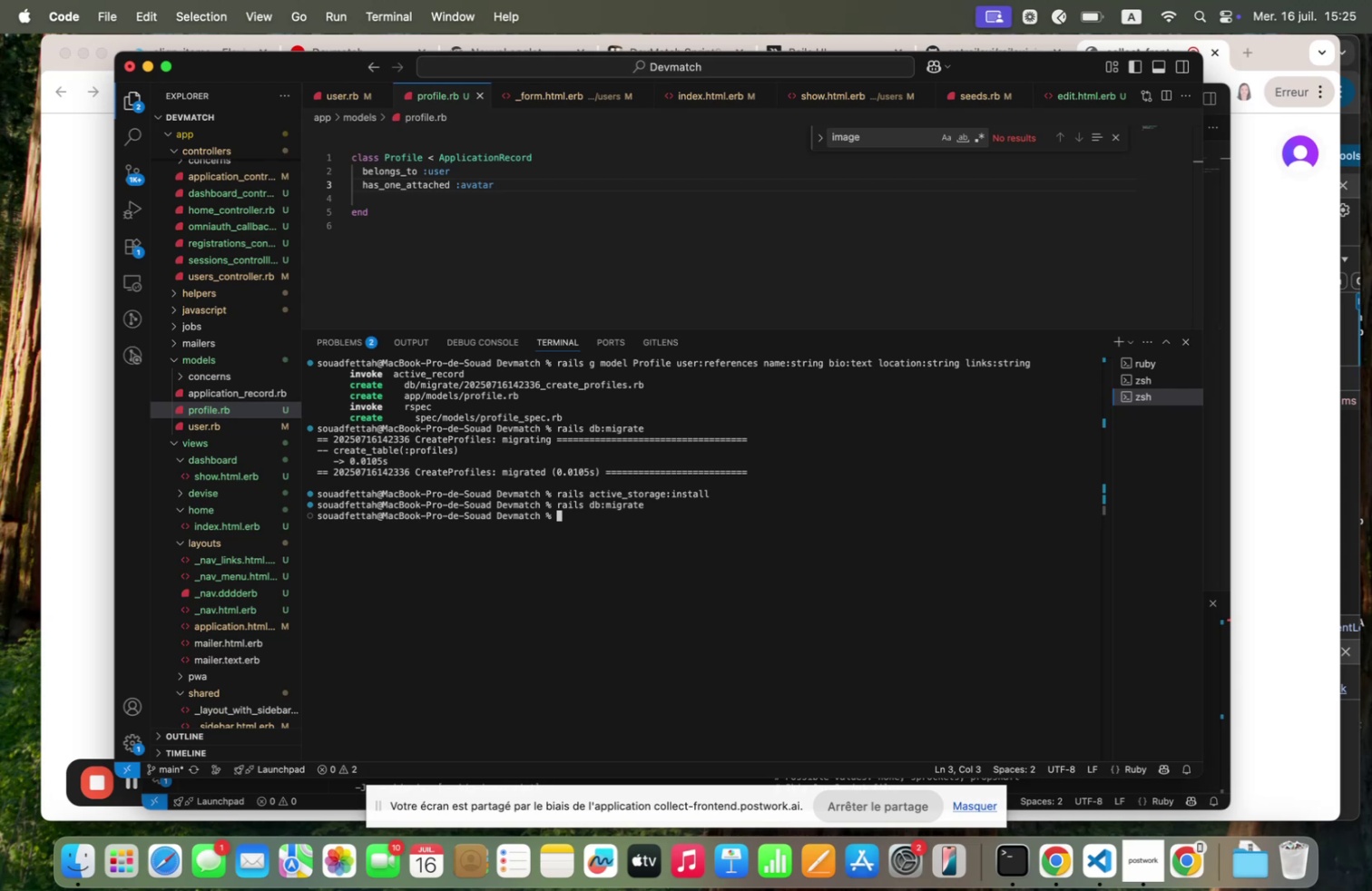 
type(rqils g controller Profiles nez creqte edit updqte shoz )
 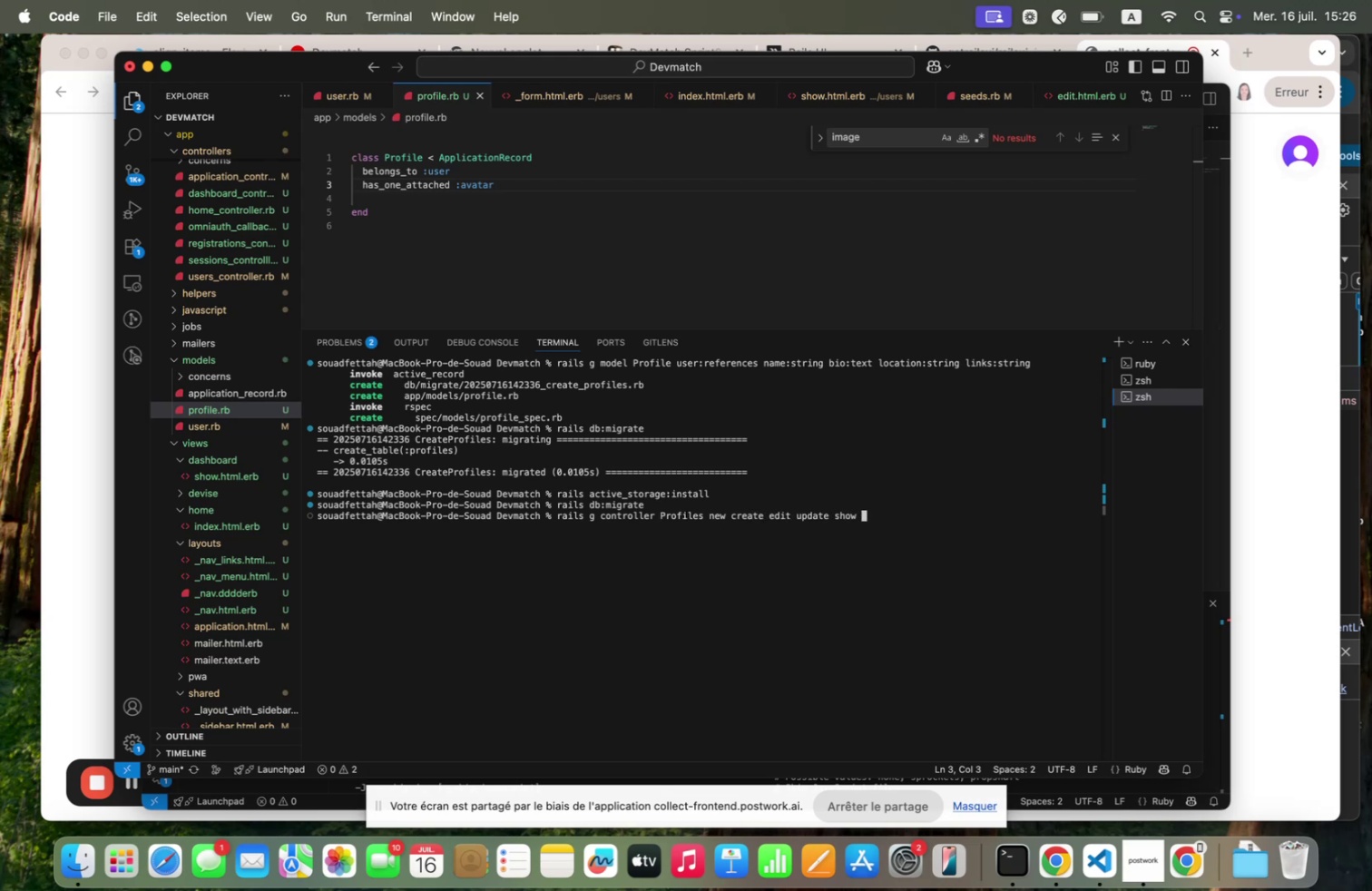 
key(Enter)
 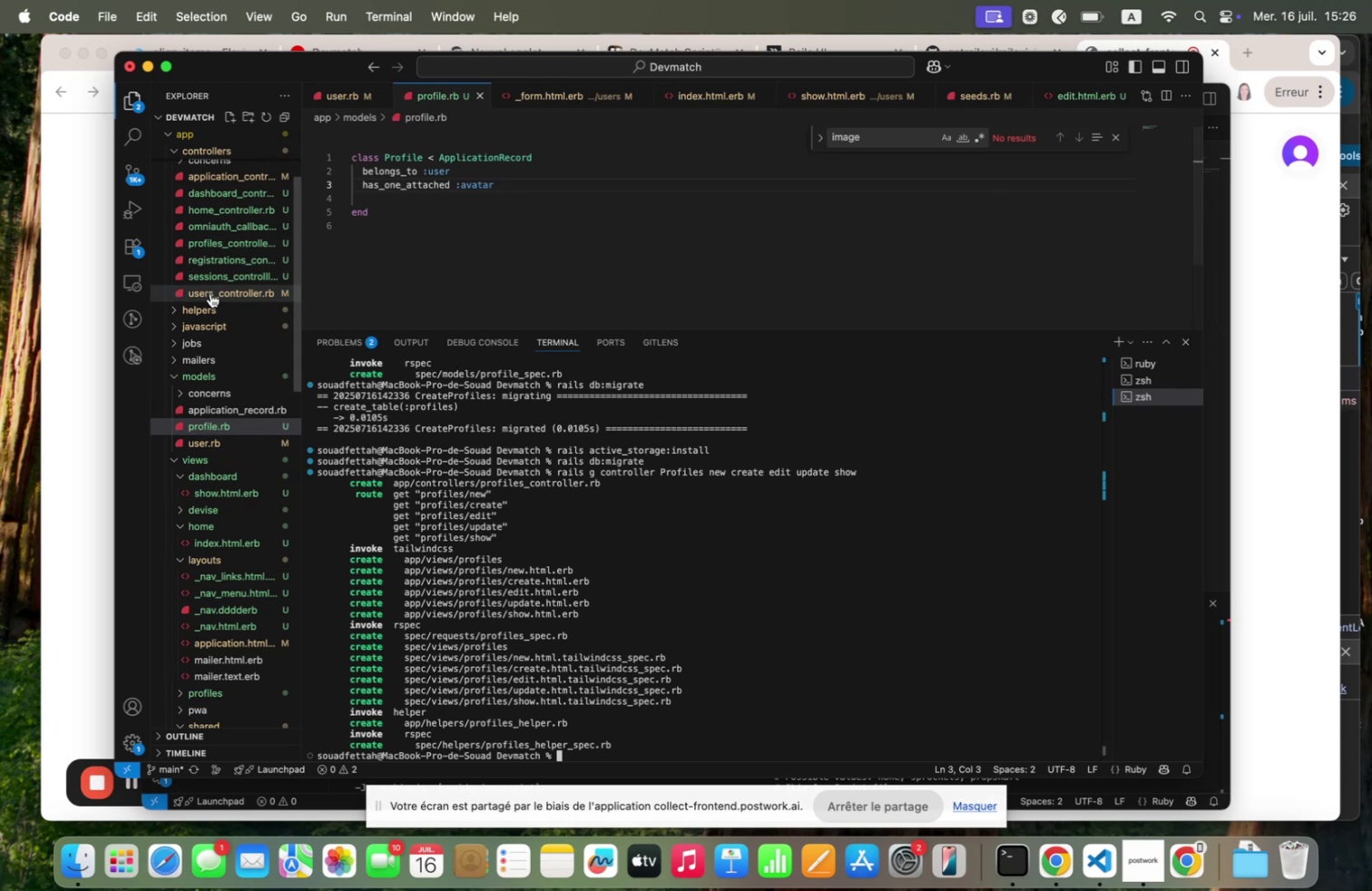 
wait(7.36)
 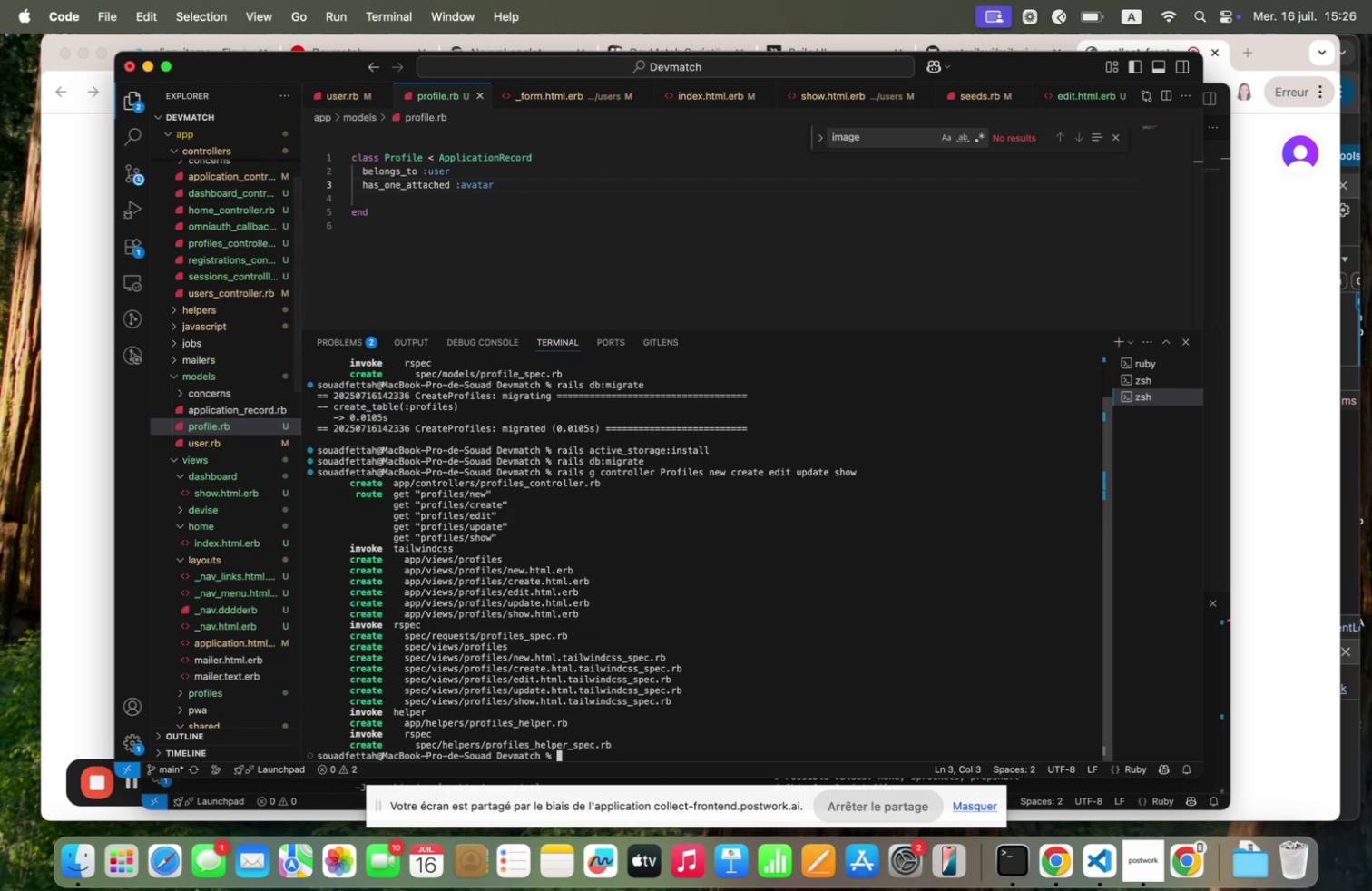 
left_click([222, 245])
 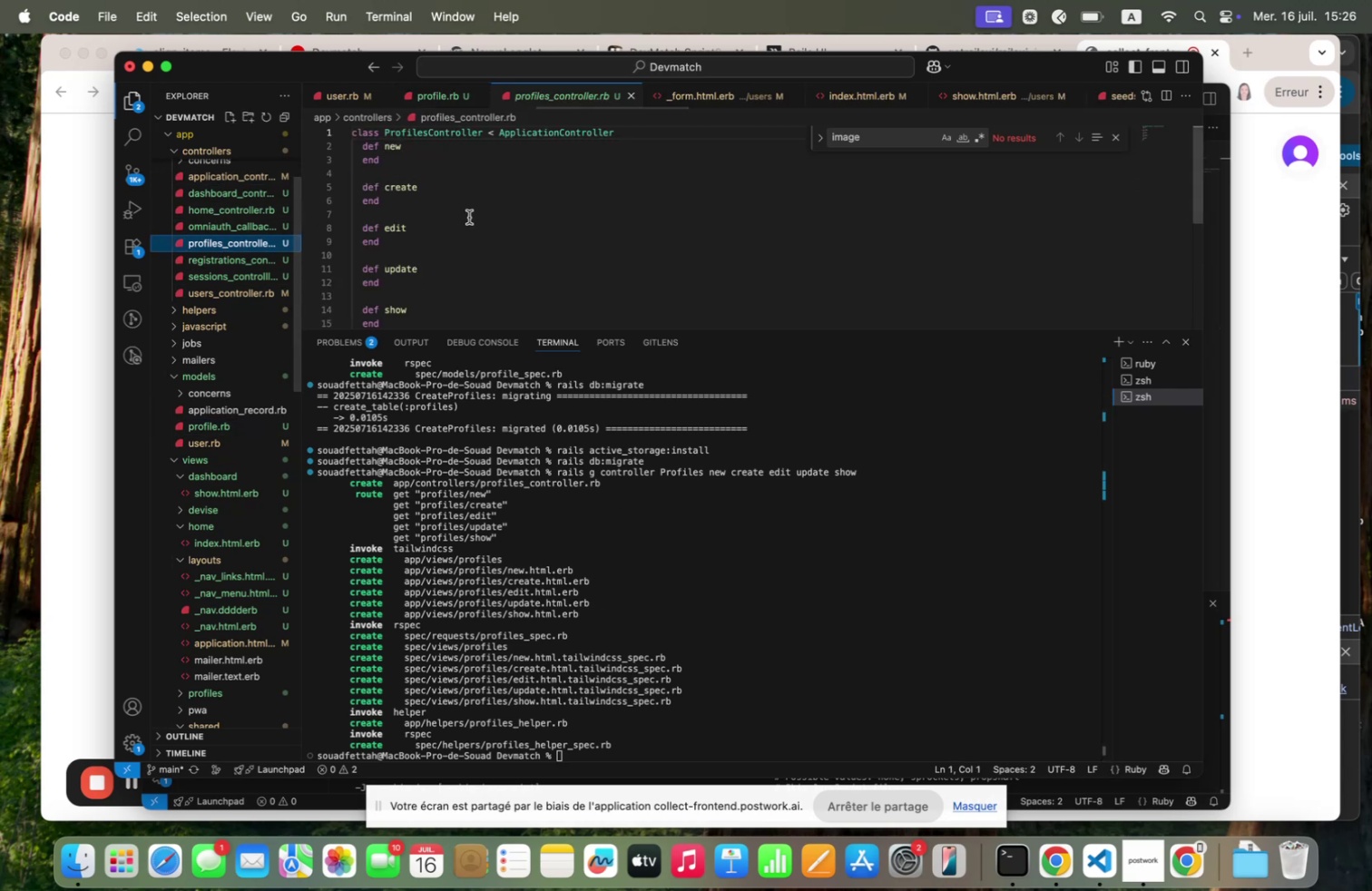 
scroll: coordinate [472, 224], scroll_direction: up, amount: 11.0
 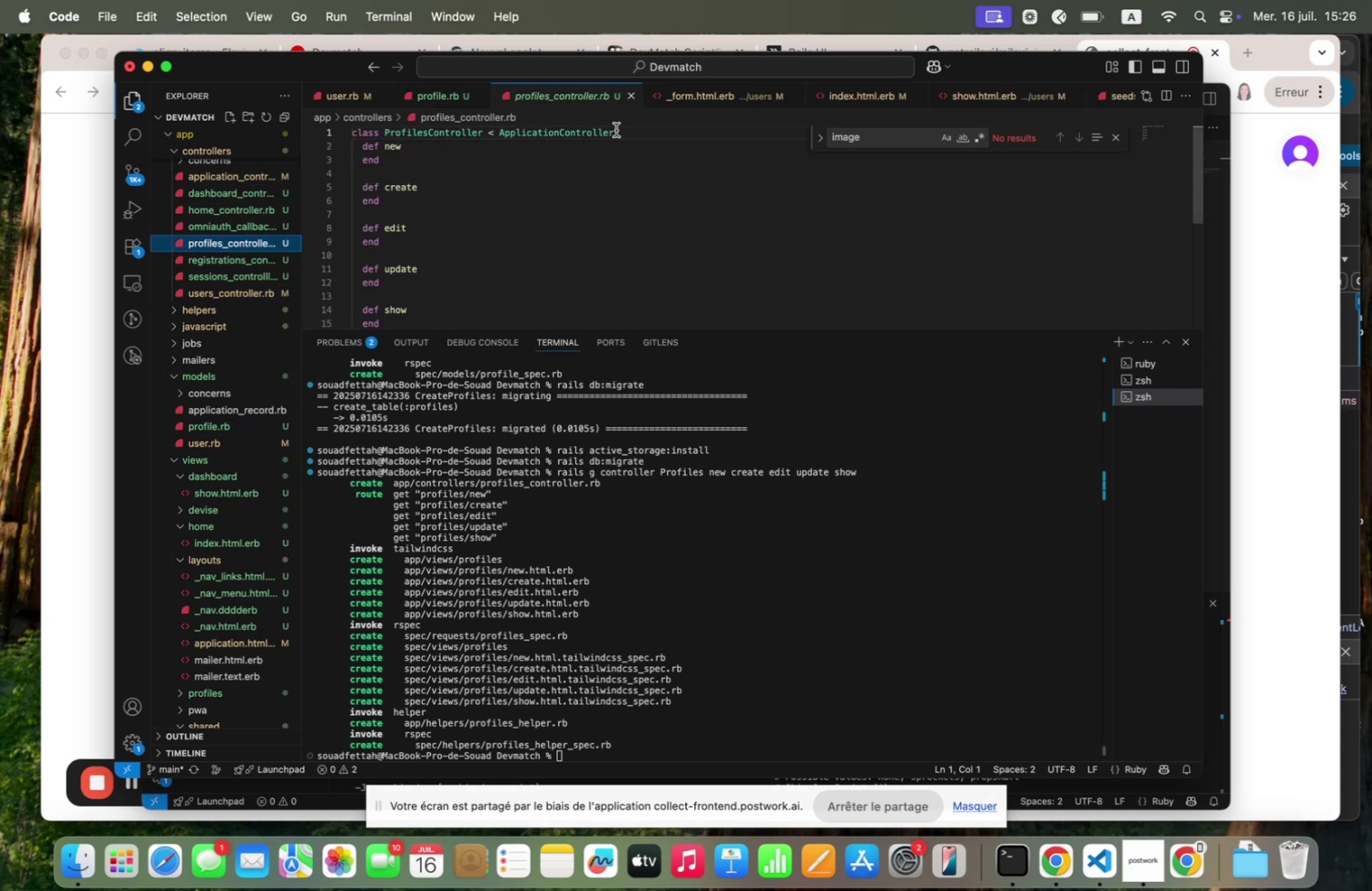 
left_click([618, 130])
 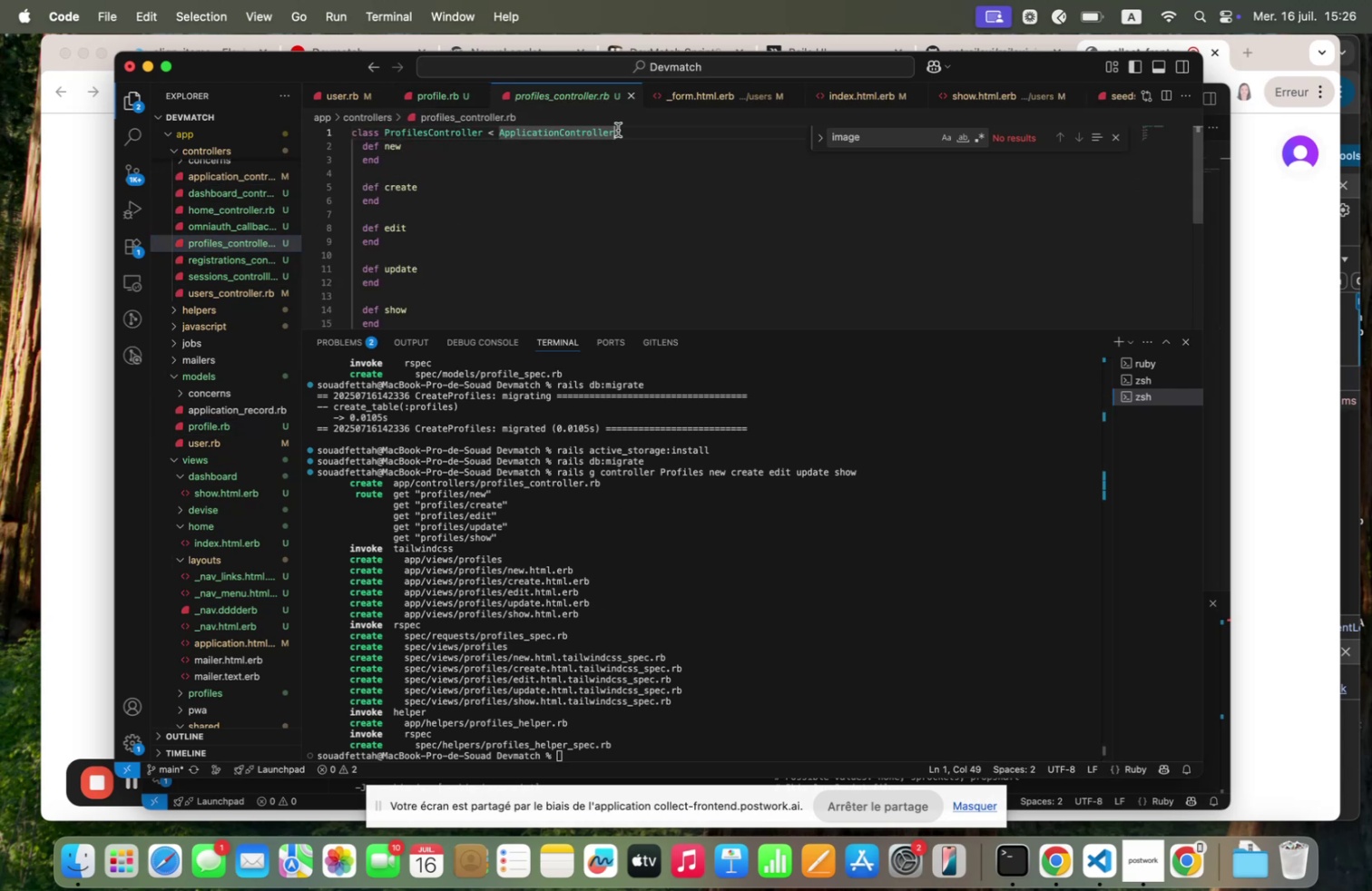 
key(Enter)
 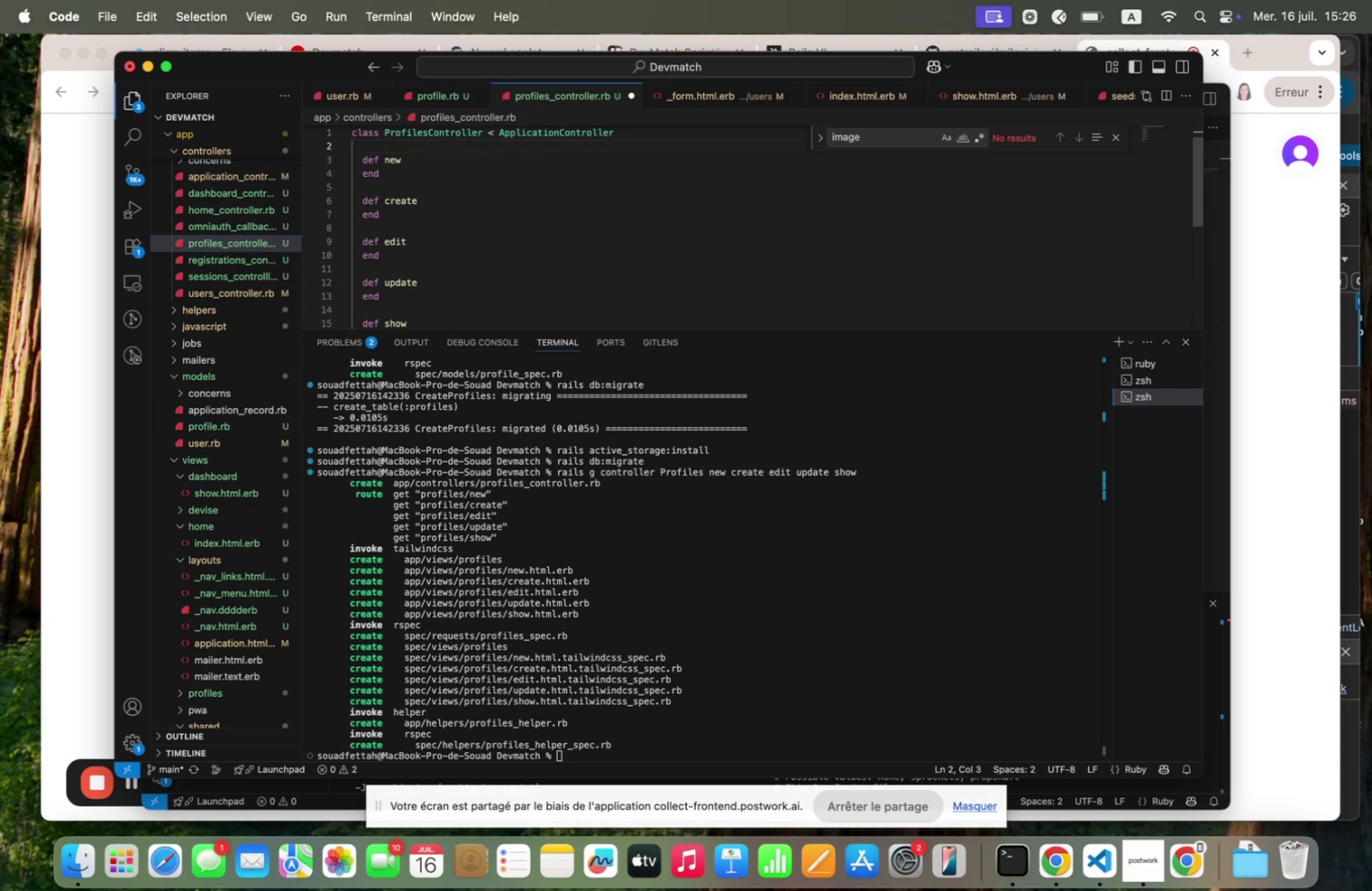 
type(before)
 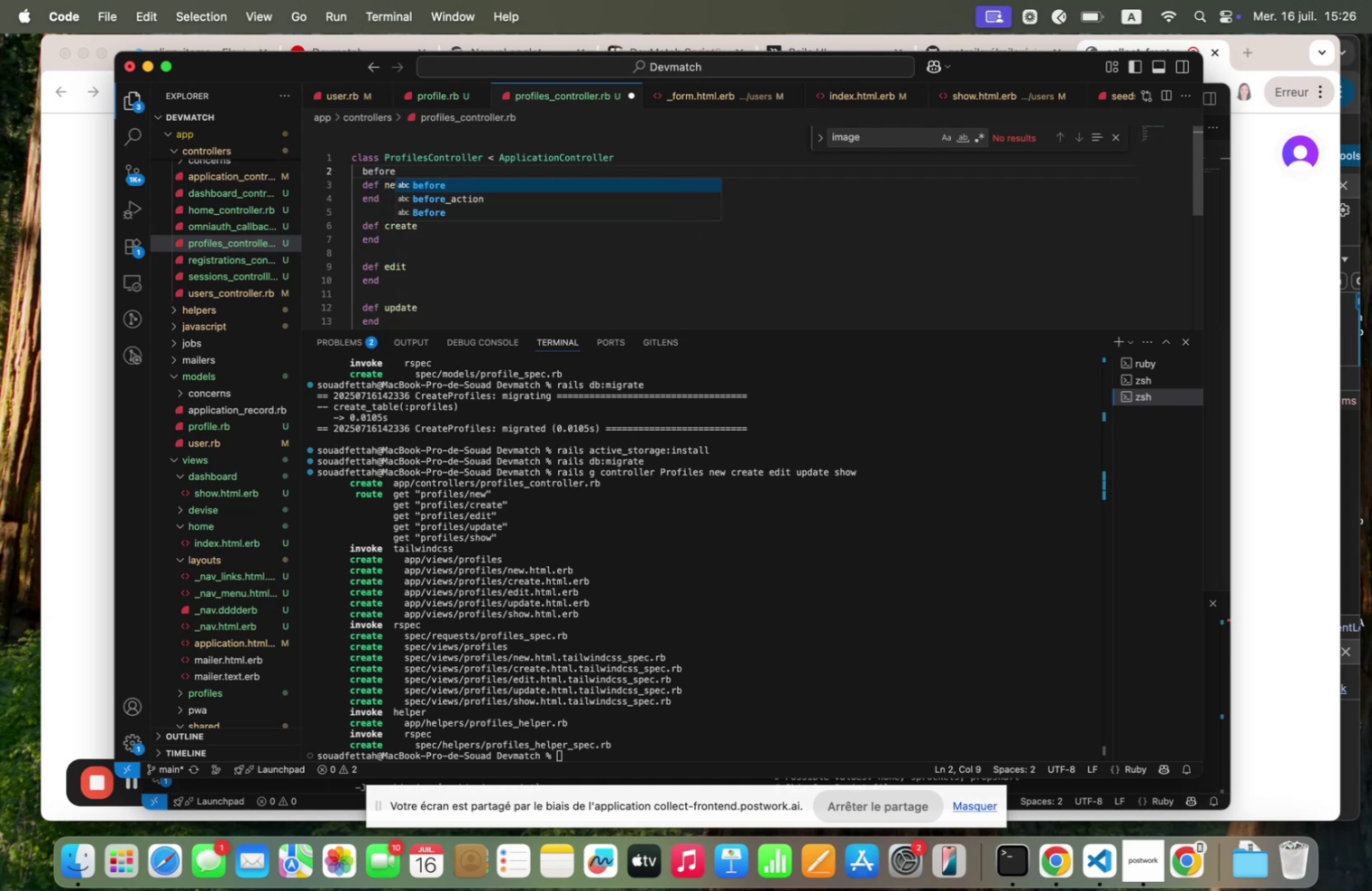 
key(ArrowDown)
 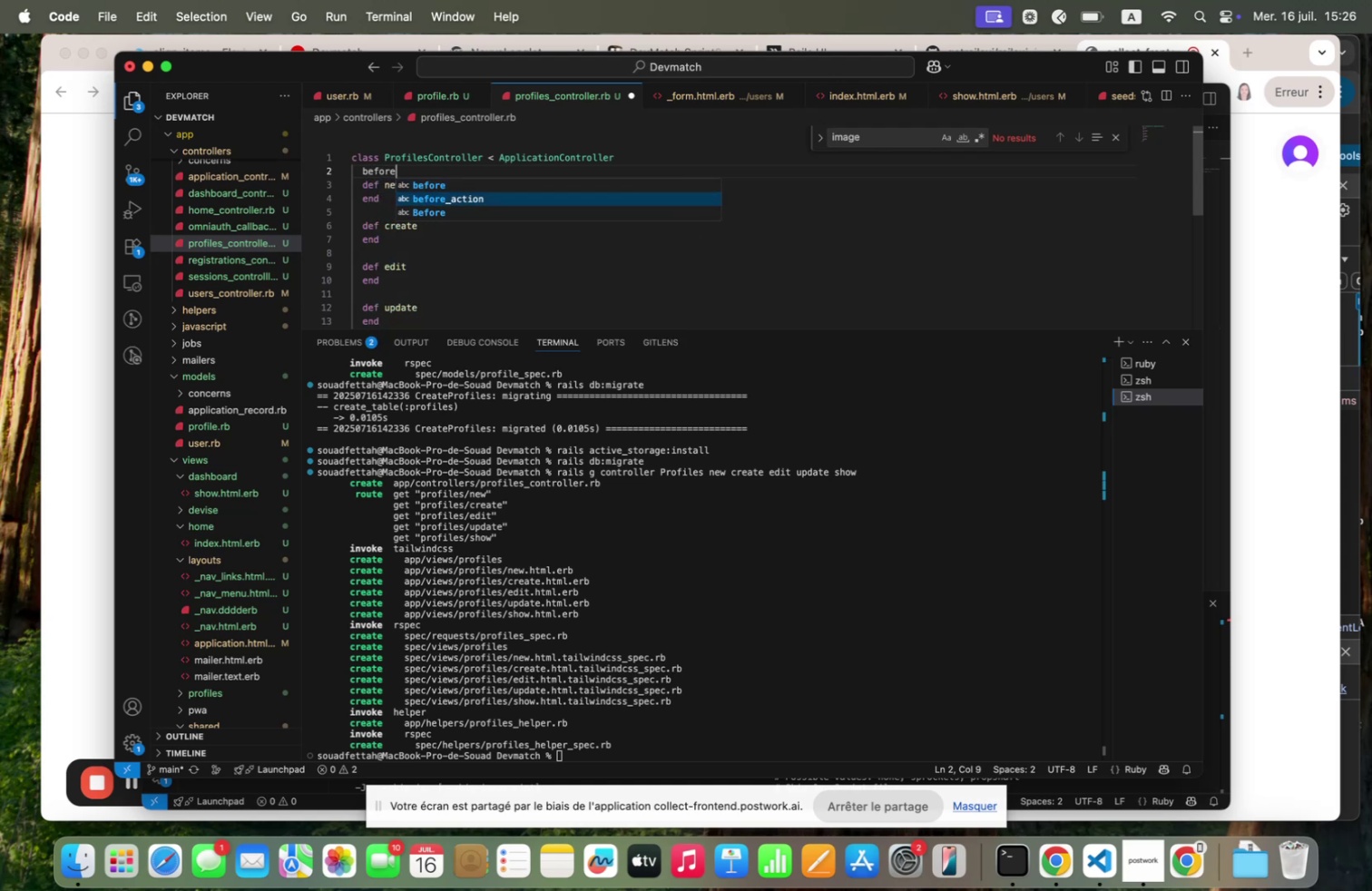 
key(Enter)
 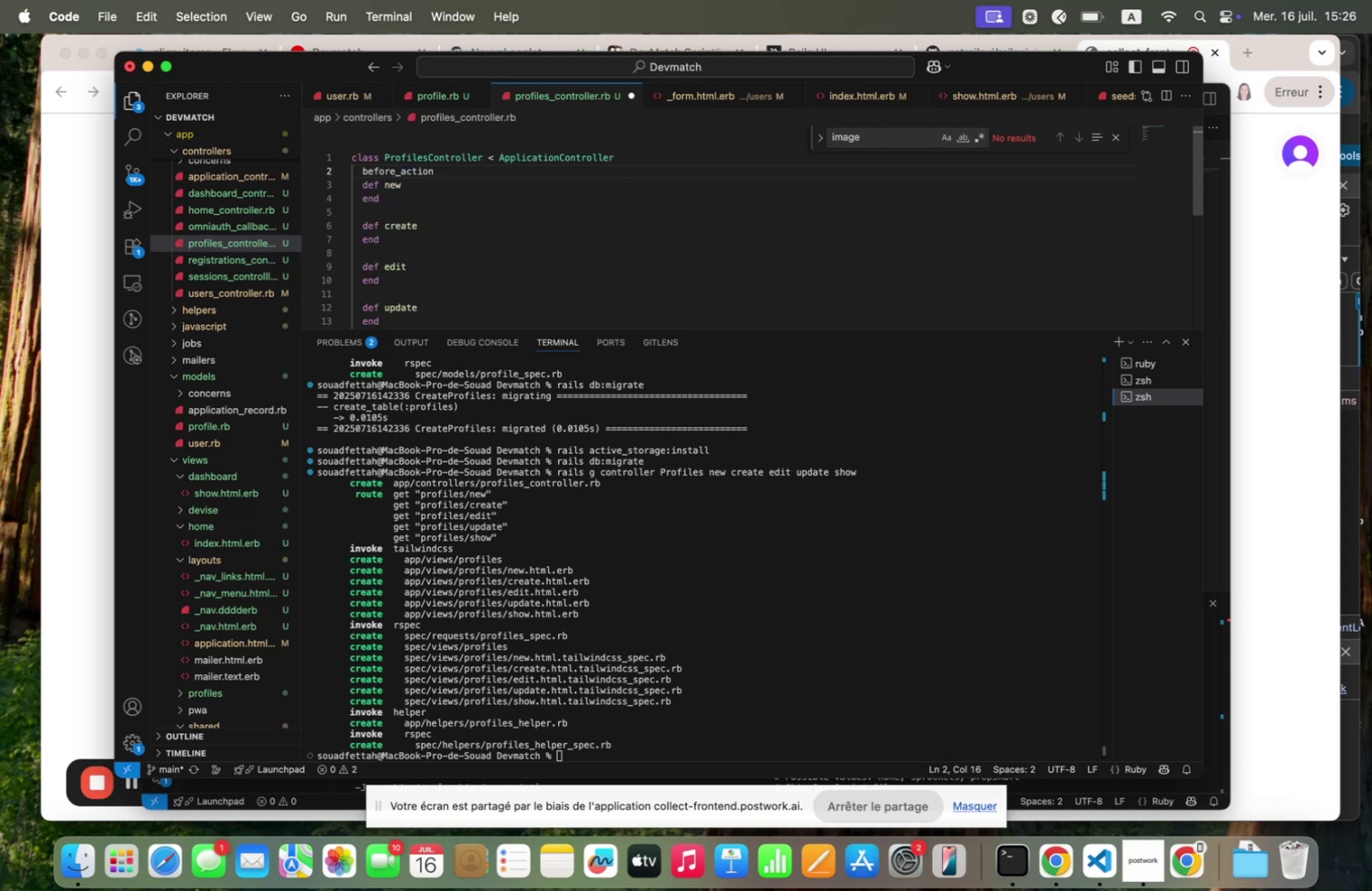 
type( .set+profile m only. "i)
 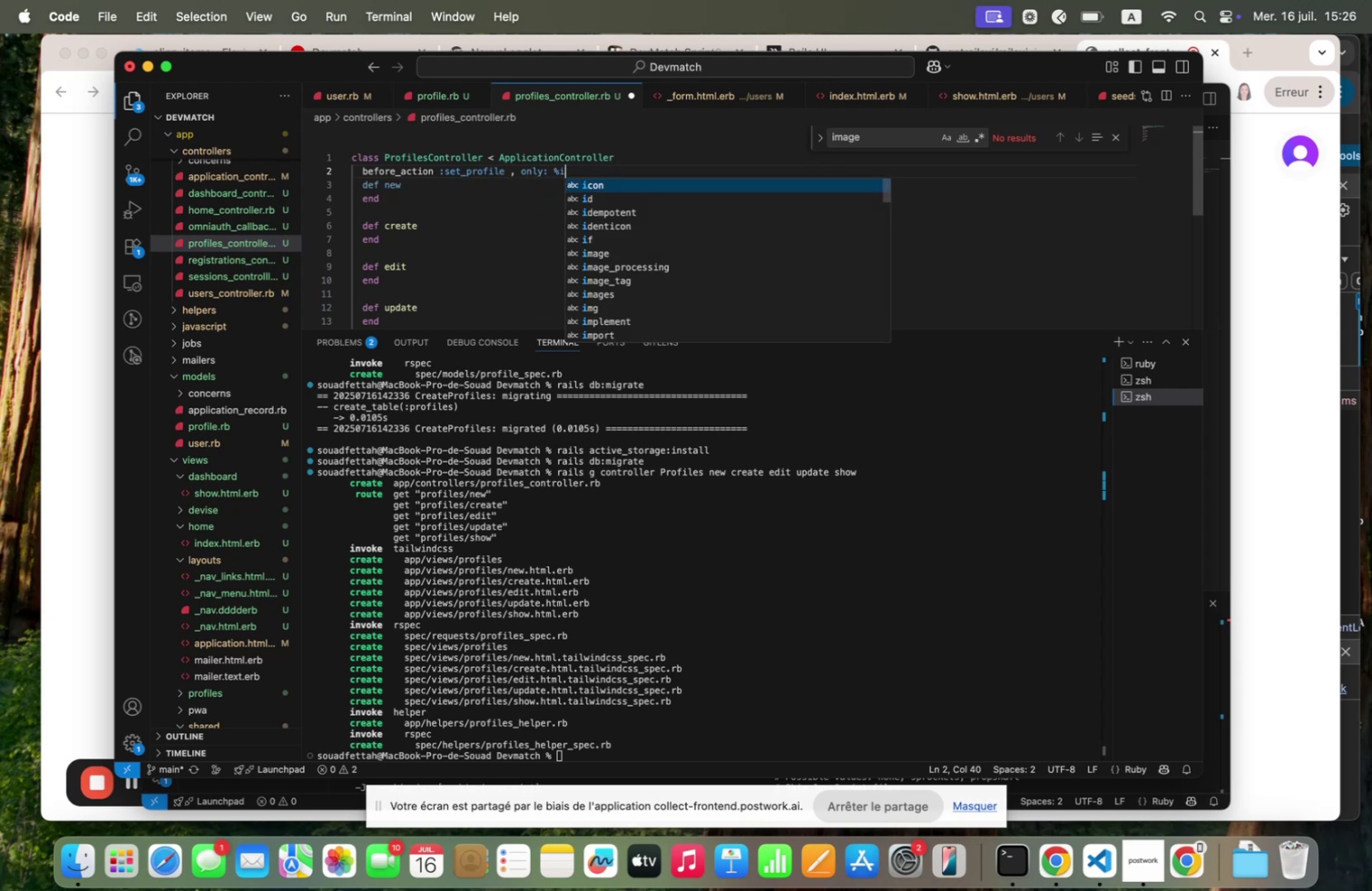 
left_click([196, 260])
 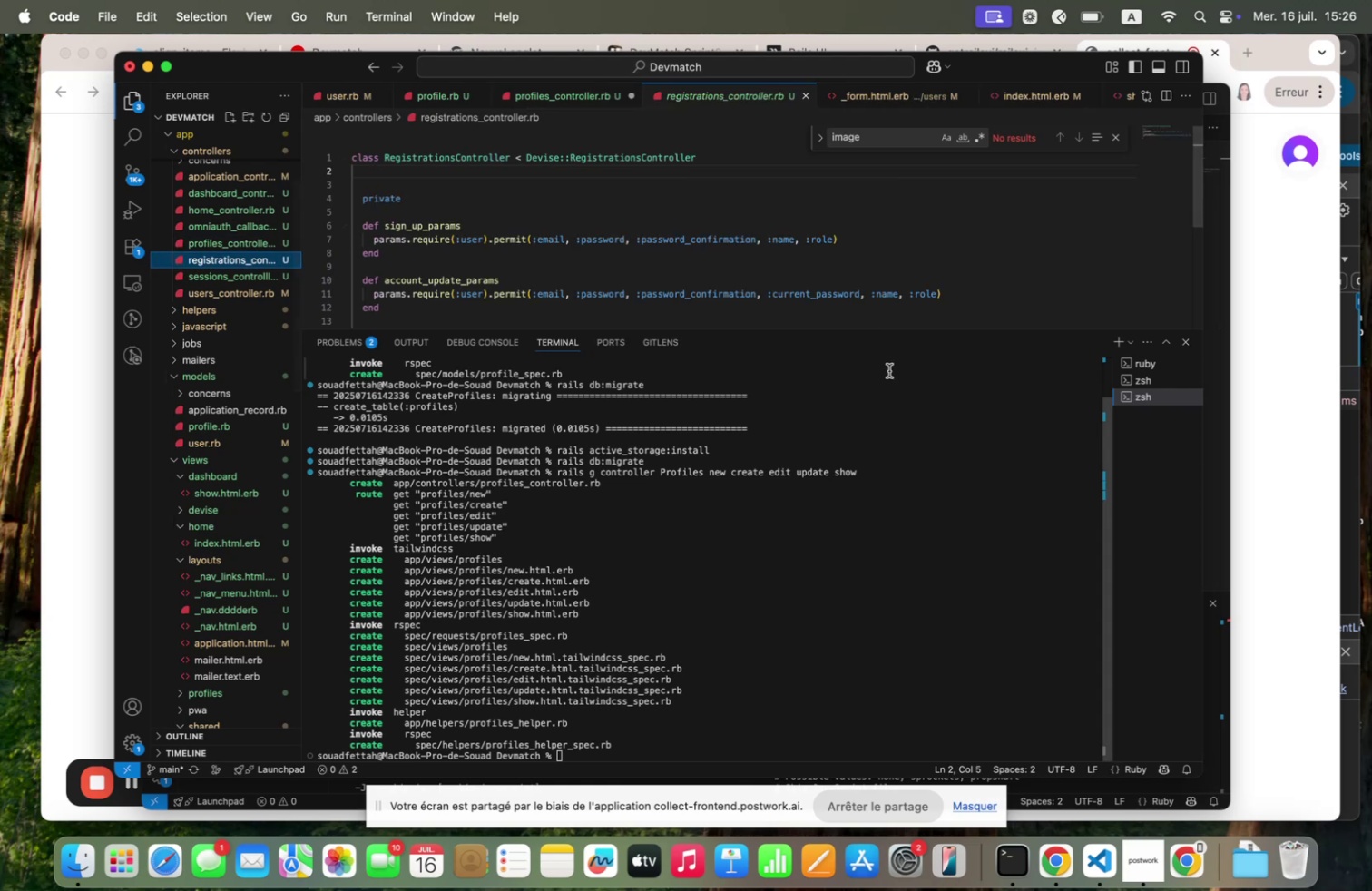 
scroll: coordinate [224, 416], scroll_direction: down, amount: 59.0
 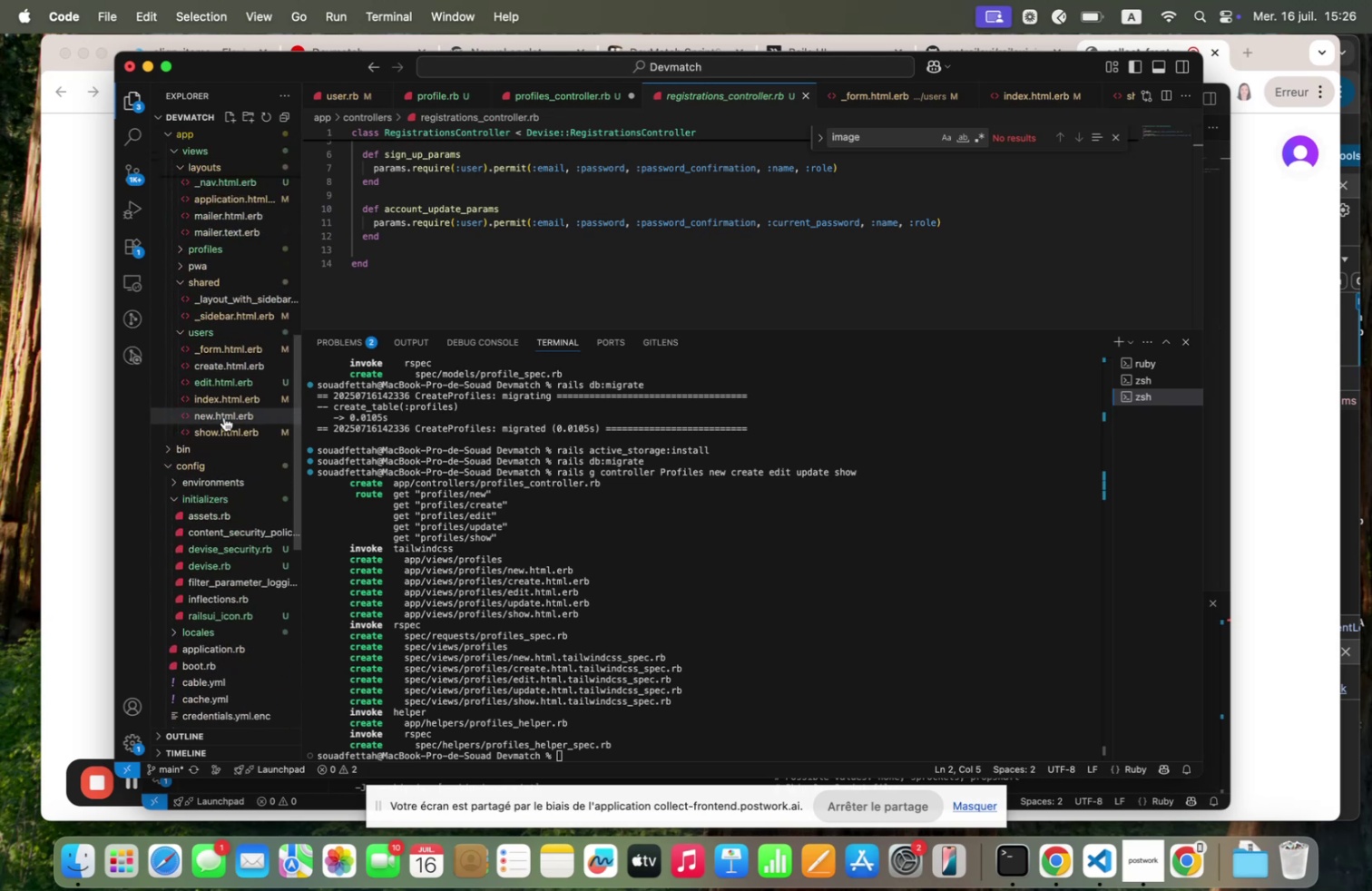 
scroll: coordinate [224, 416], scroll_direction: up, amount: 2.0
 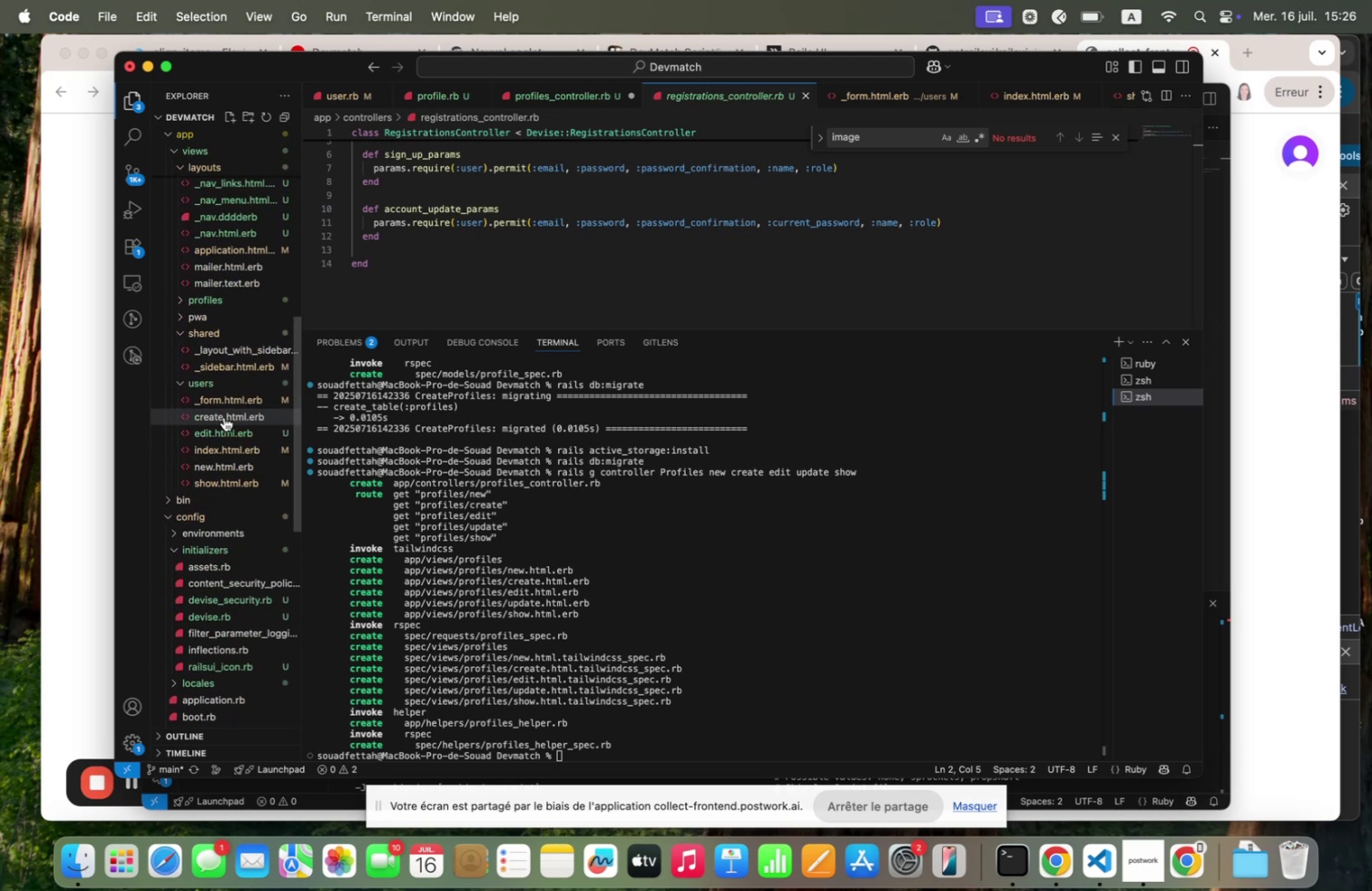 
scroll: coordinate [224, 416], scroll_direction: down, amount: 5.0
 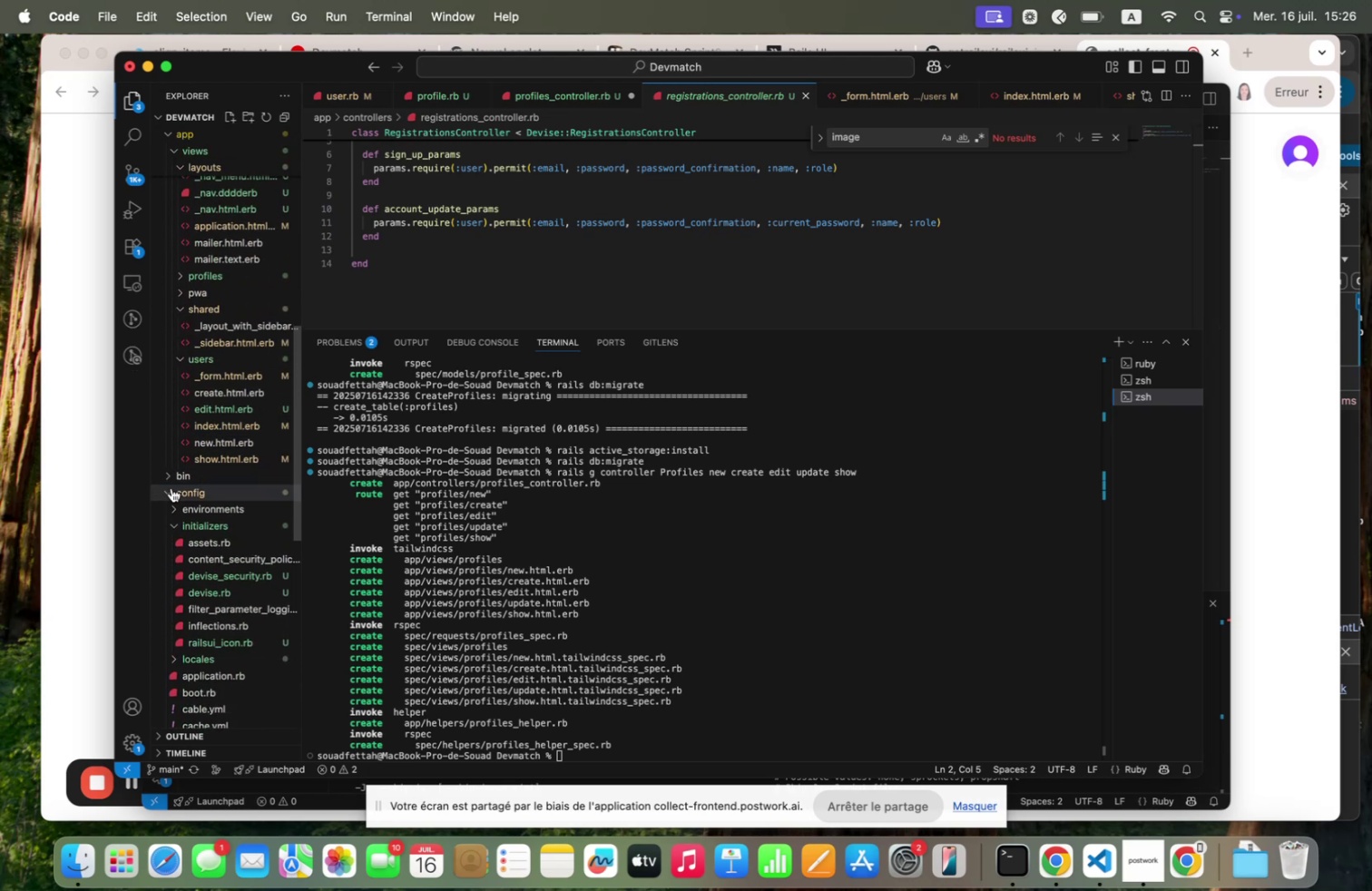 
left_click([172, 487])
 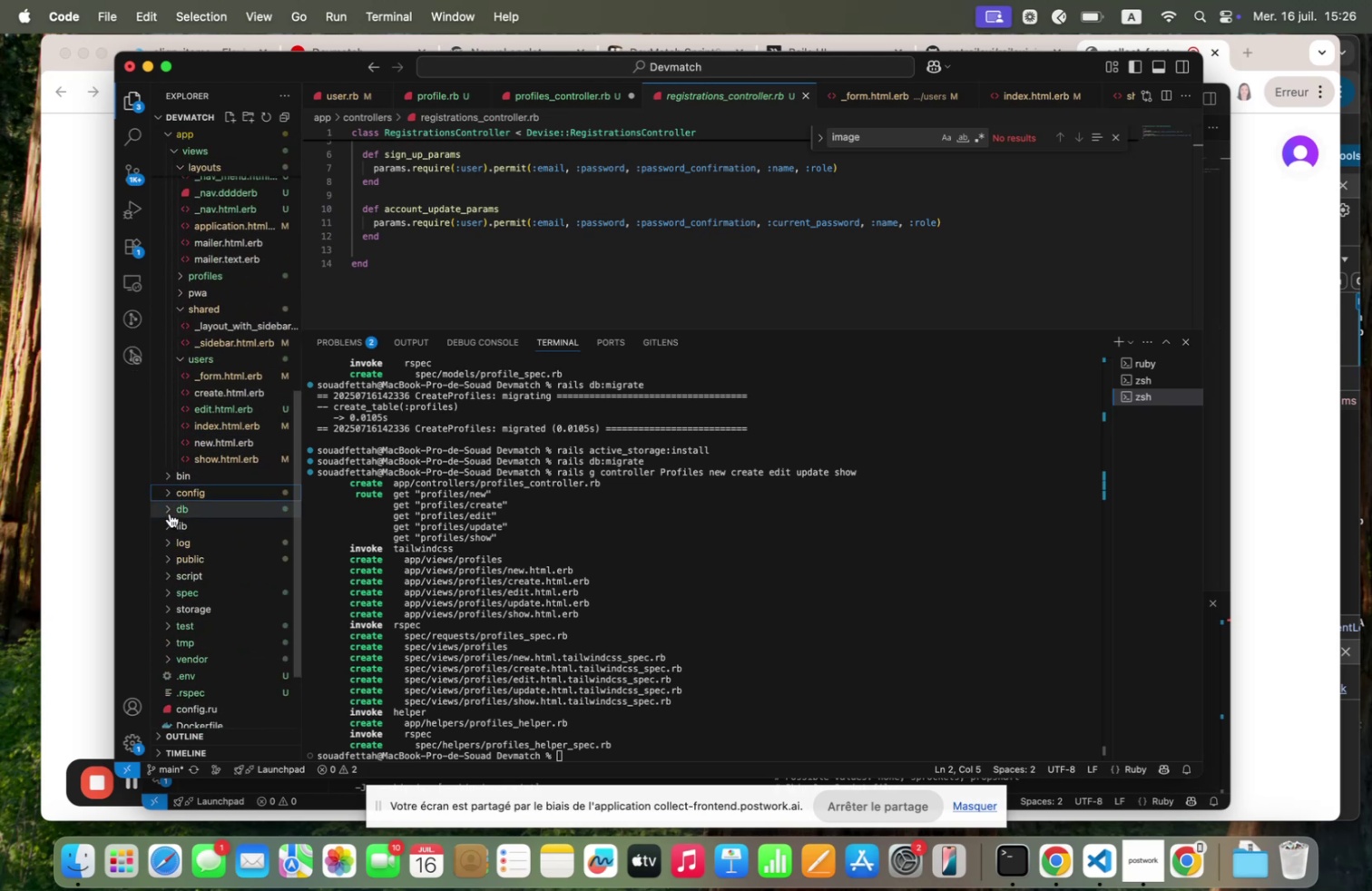 
left_click([170, 512])
 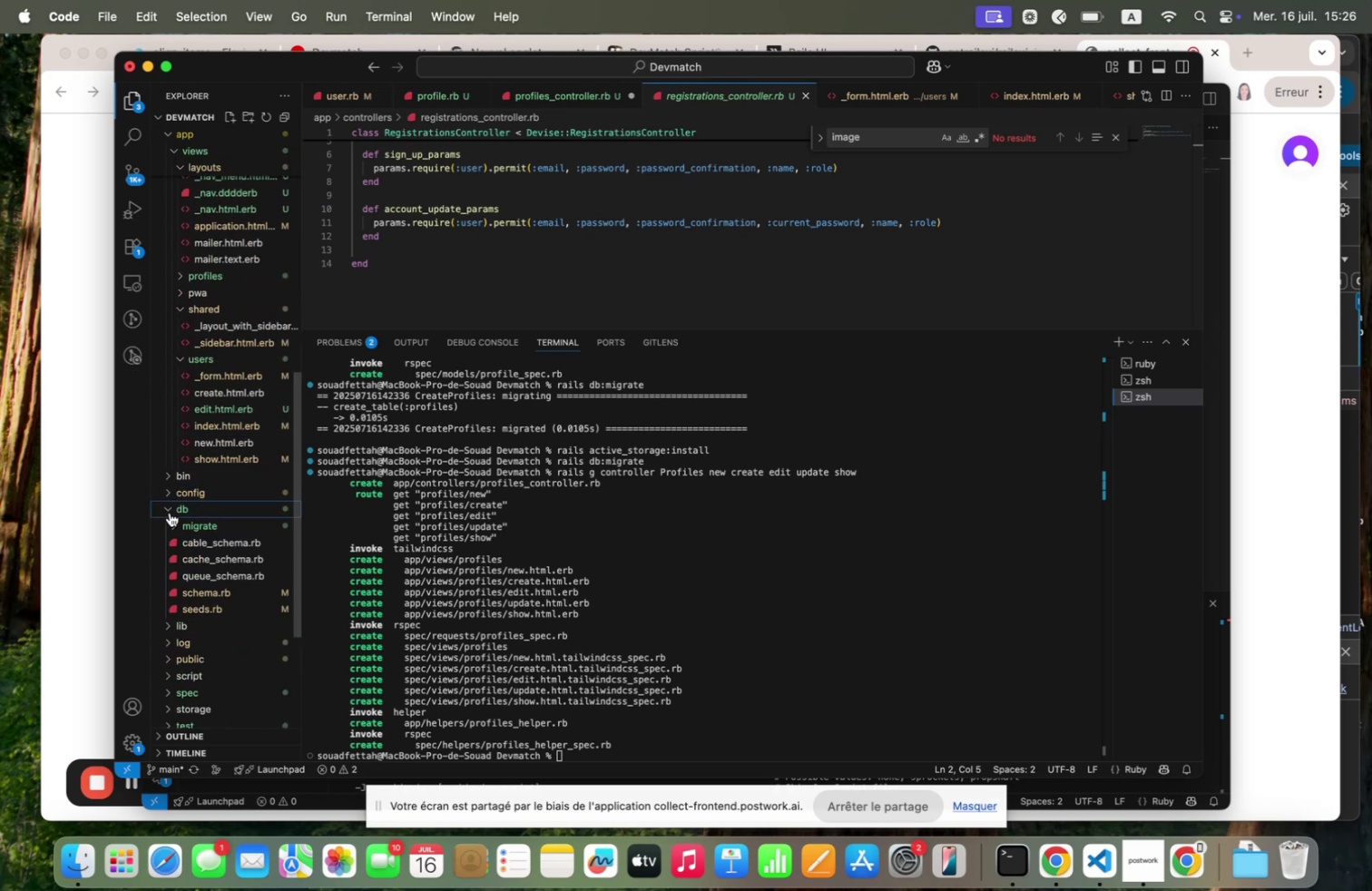 
scroll: coordinate [170, 512], scroll_direction: down, amount: 13.0
 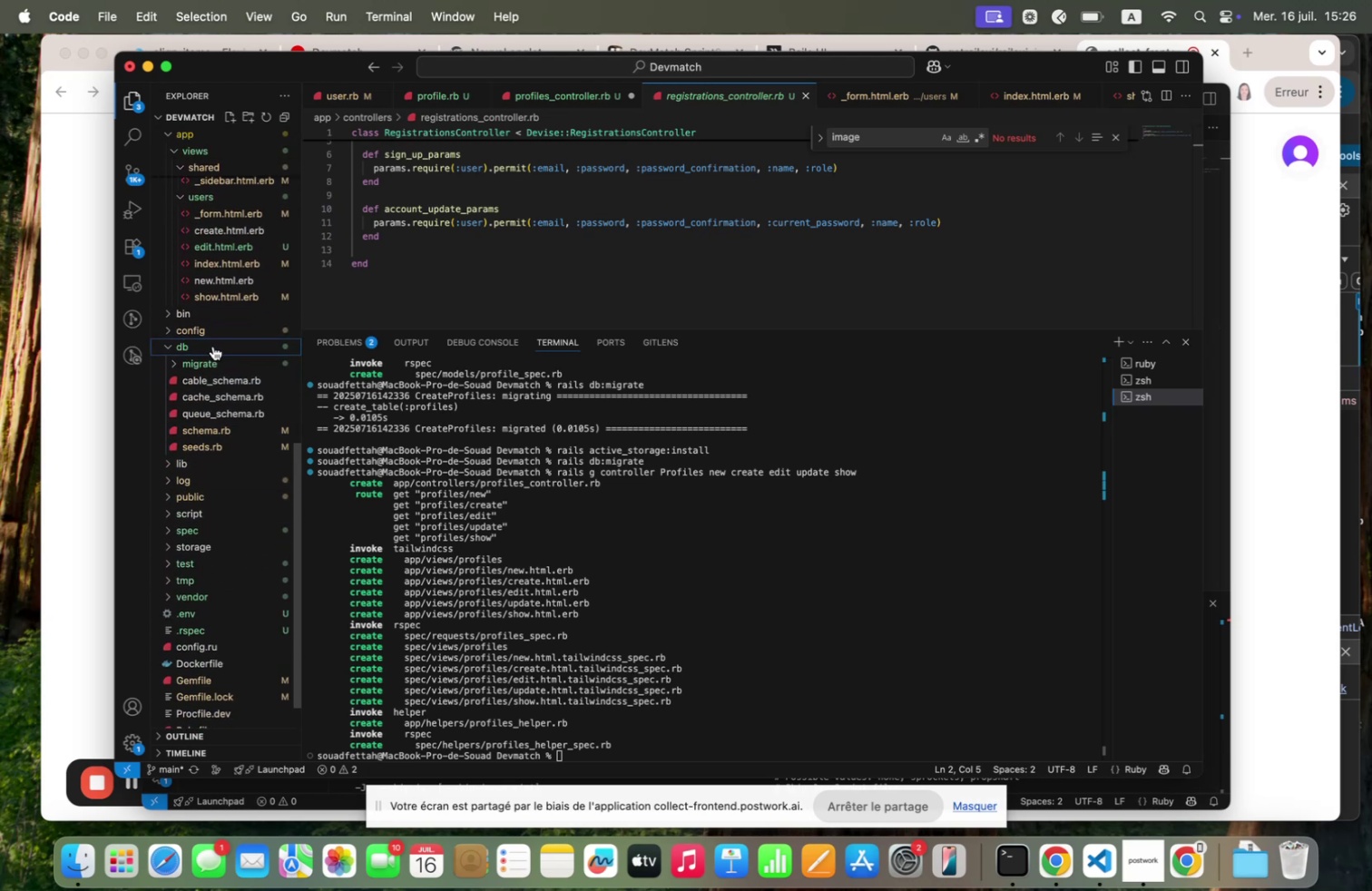 
left_click([206, 361])
 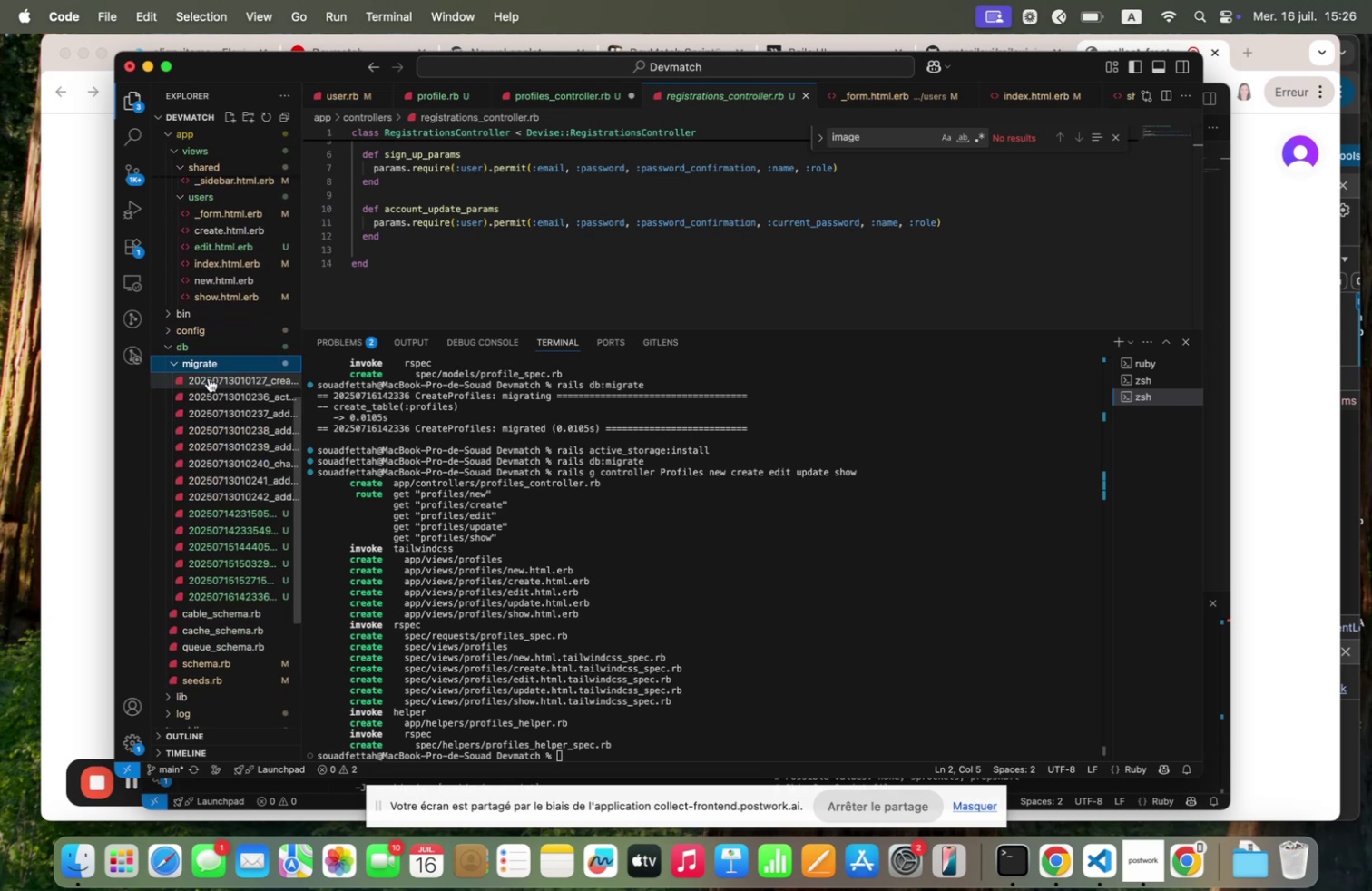 
left_click([209, 377])
 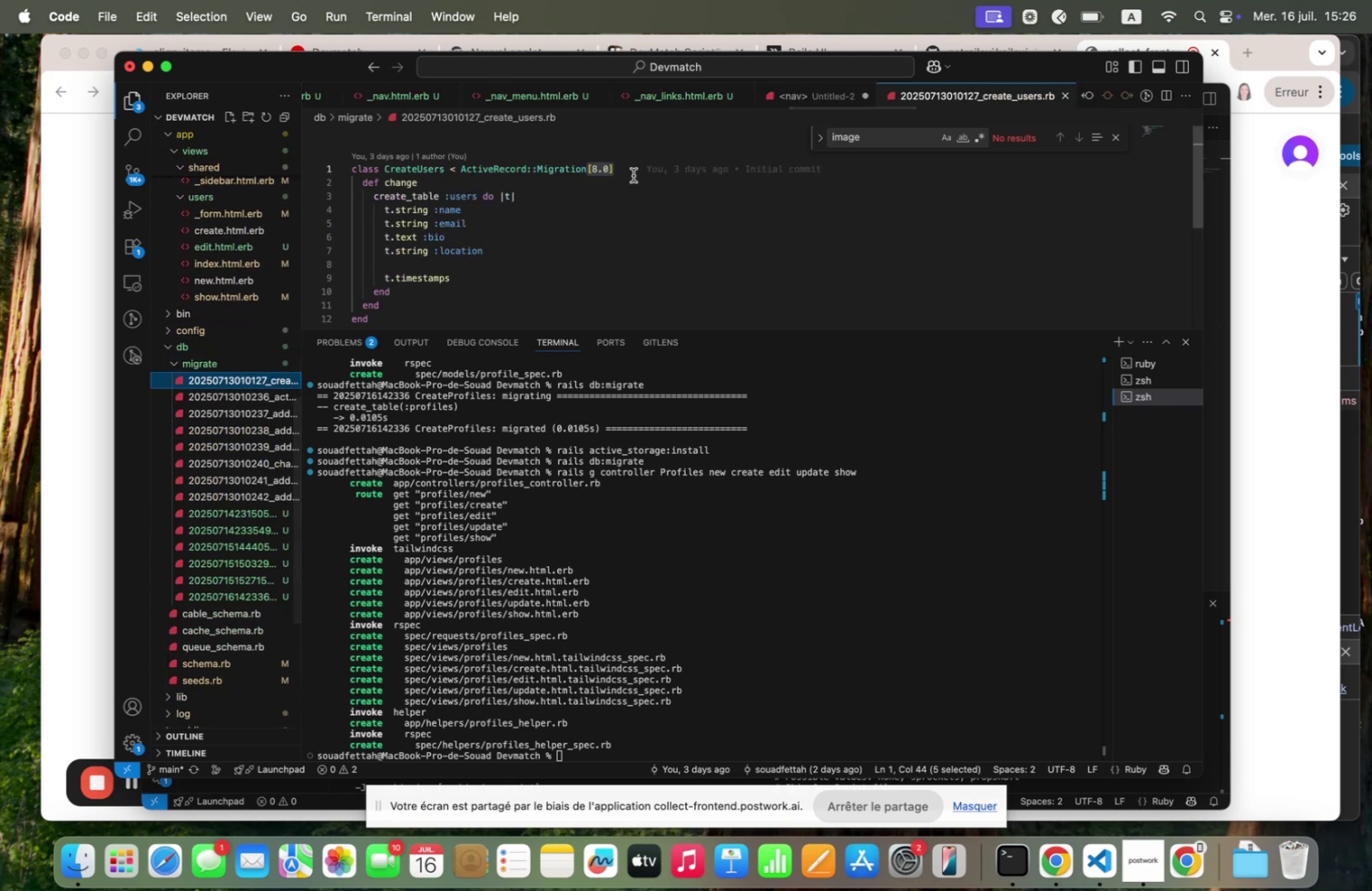 
left_click([623, 165])
 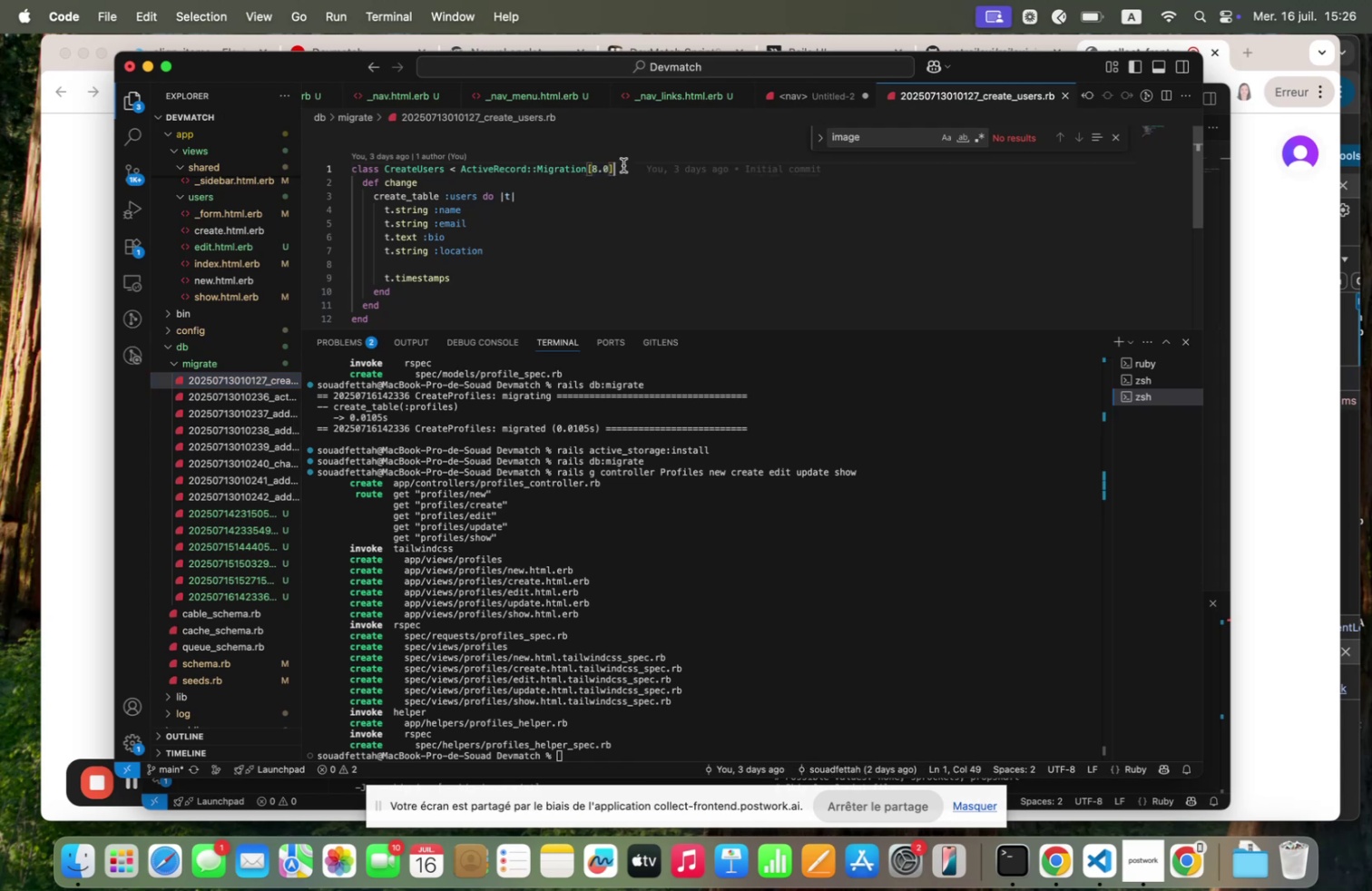 
left_click_drag(start_coordinate=[623, 165], to_coordinate=[583, 169])
 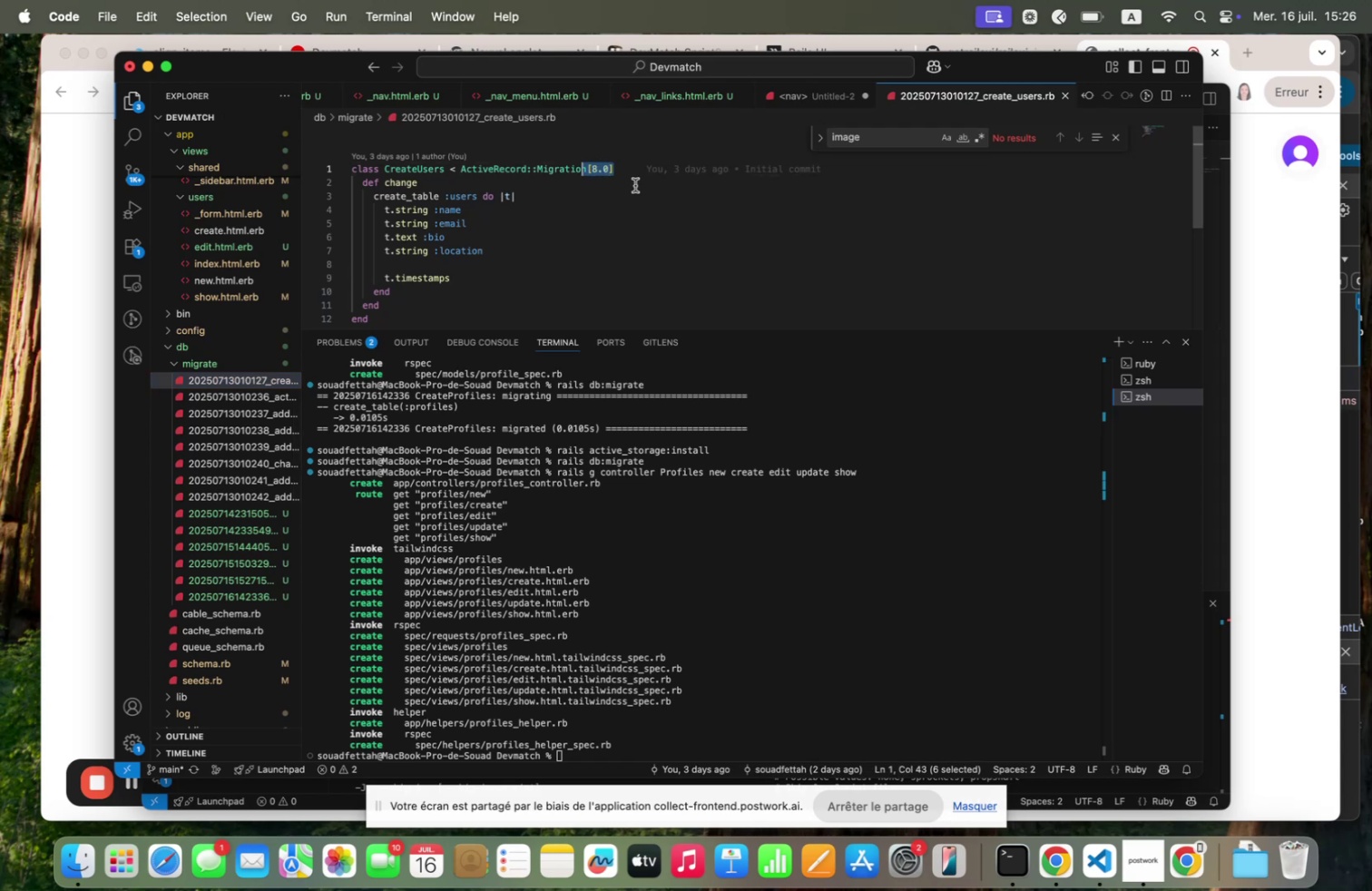 
key(Meta+C)
 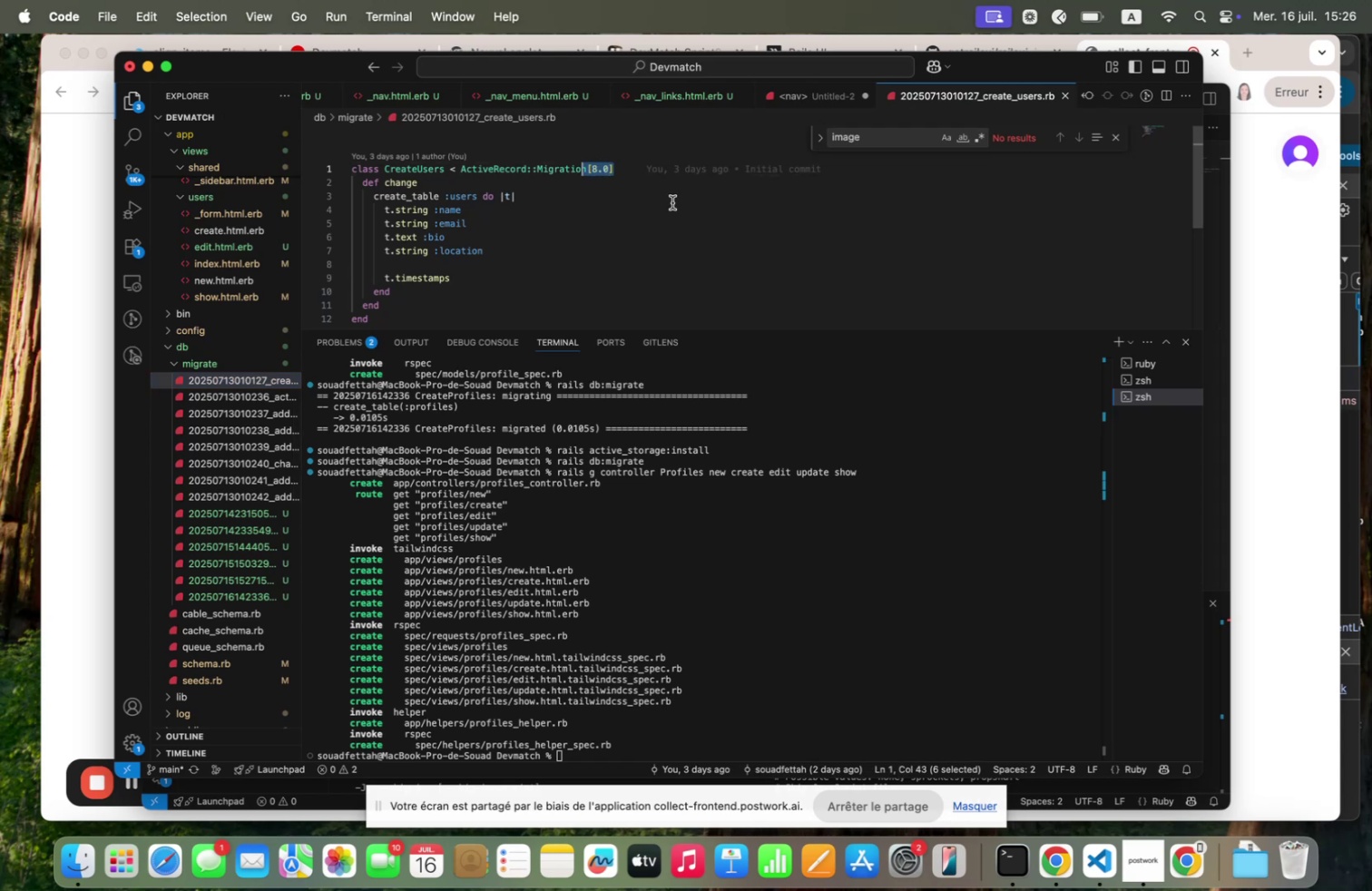 
key(Meta+C)
 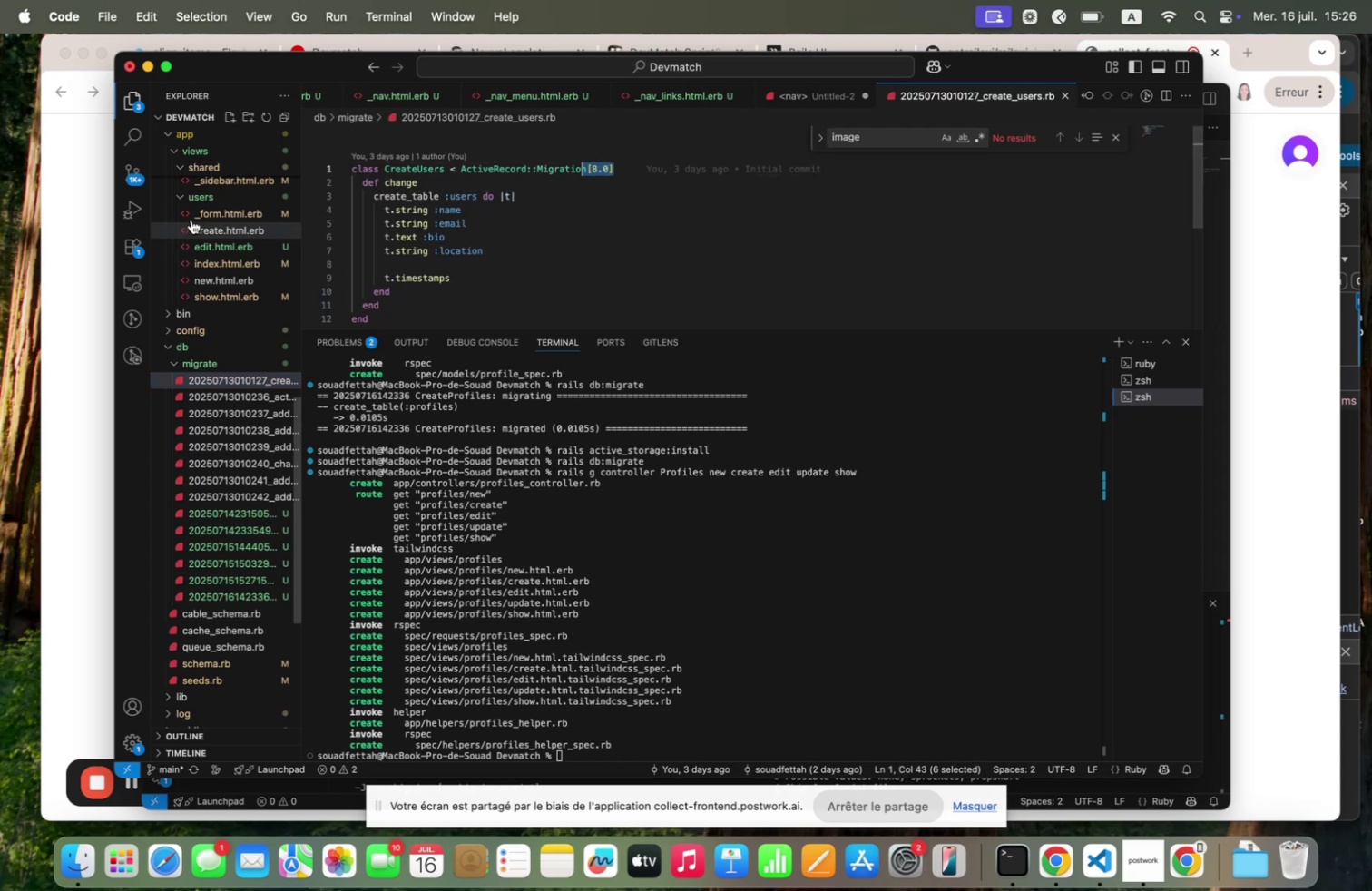 
scroll: coordinate [183, 247], scroll_direction: up, amount: 251.0
 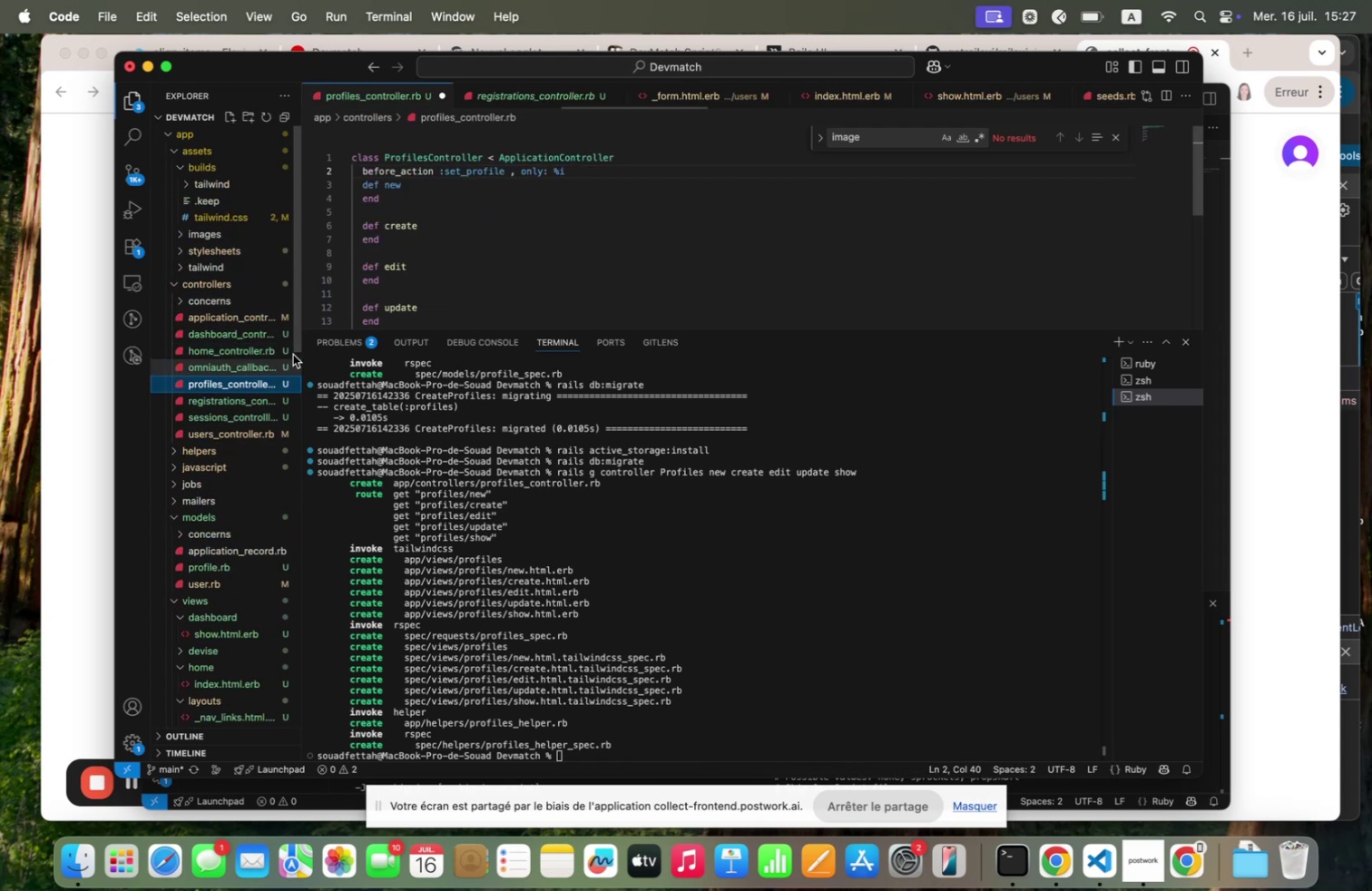 
wait(5.39)
 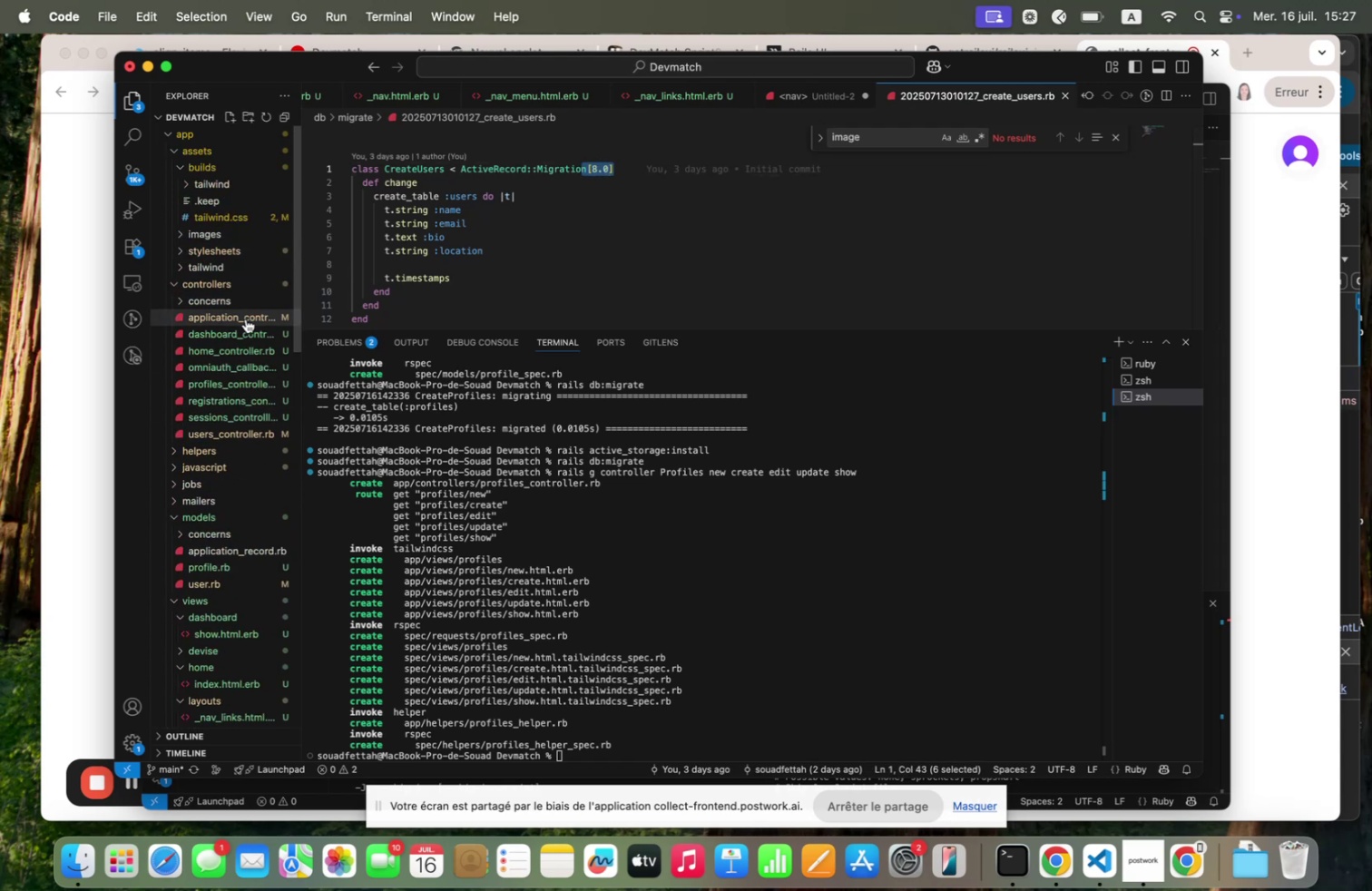 
left_click([575, 173])
 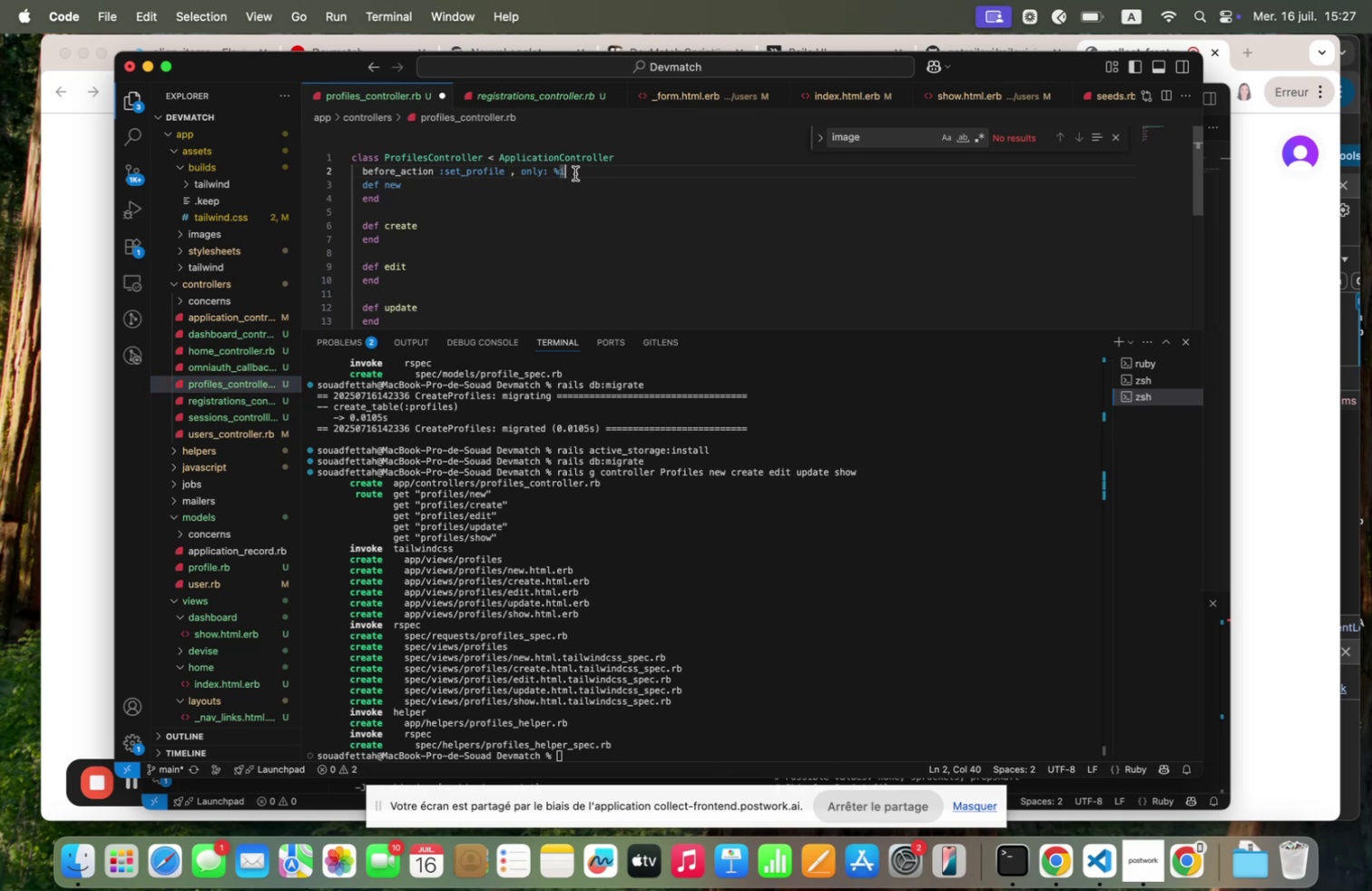 
key(Meta+V)
 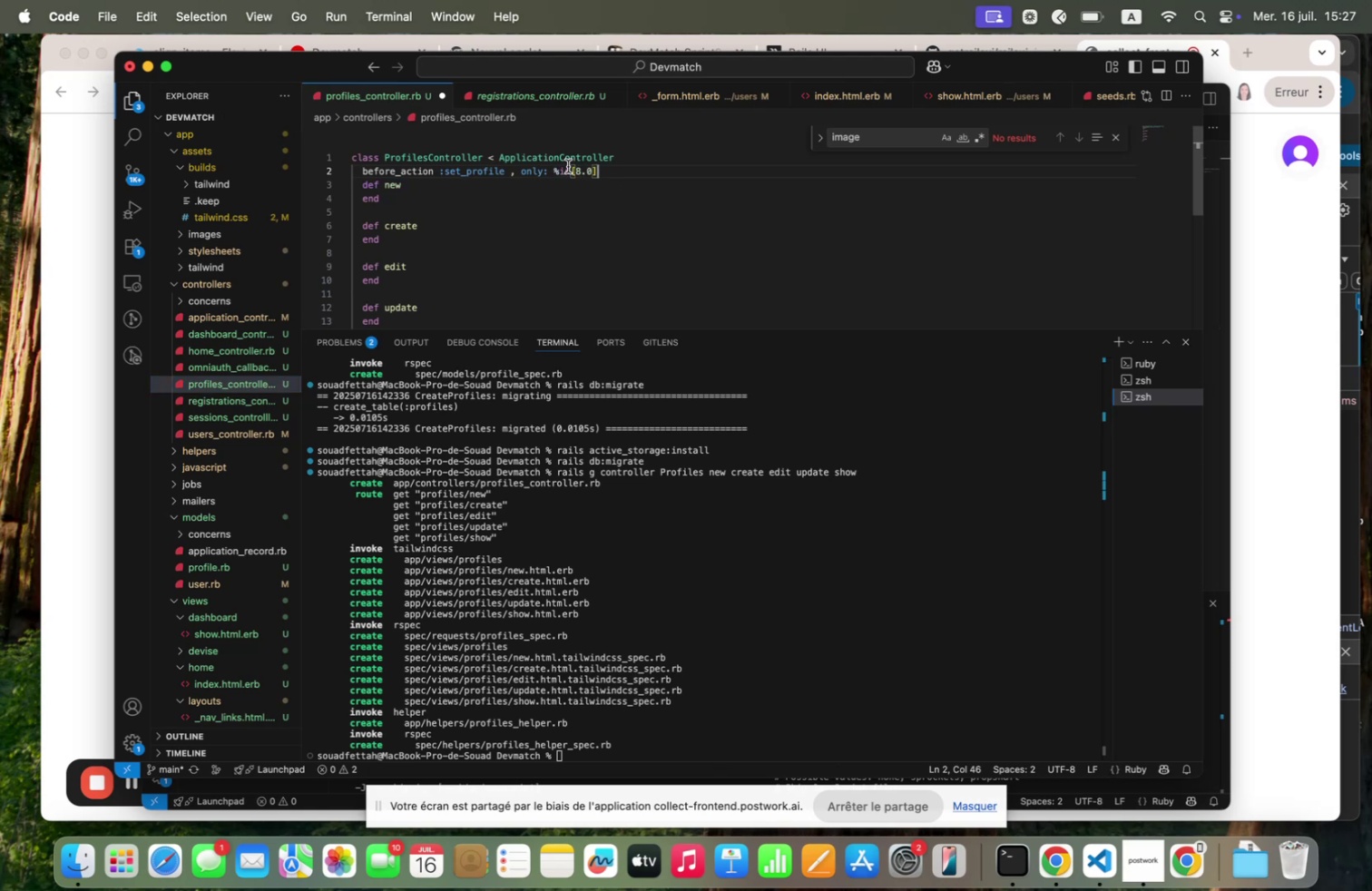 
left_click([570, 166])
 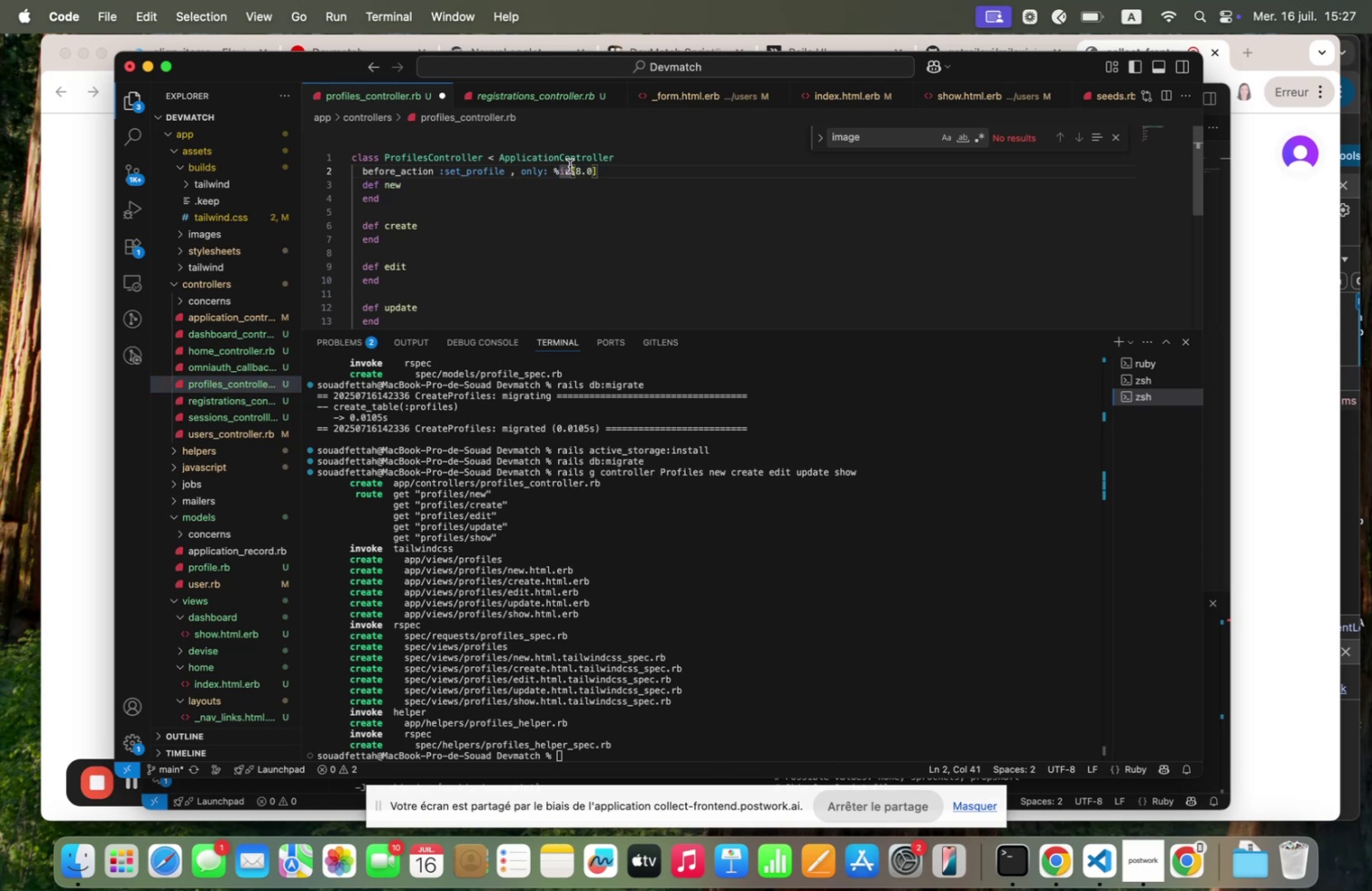 
key(Backspace)
 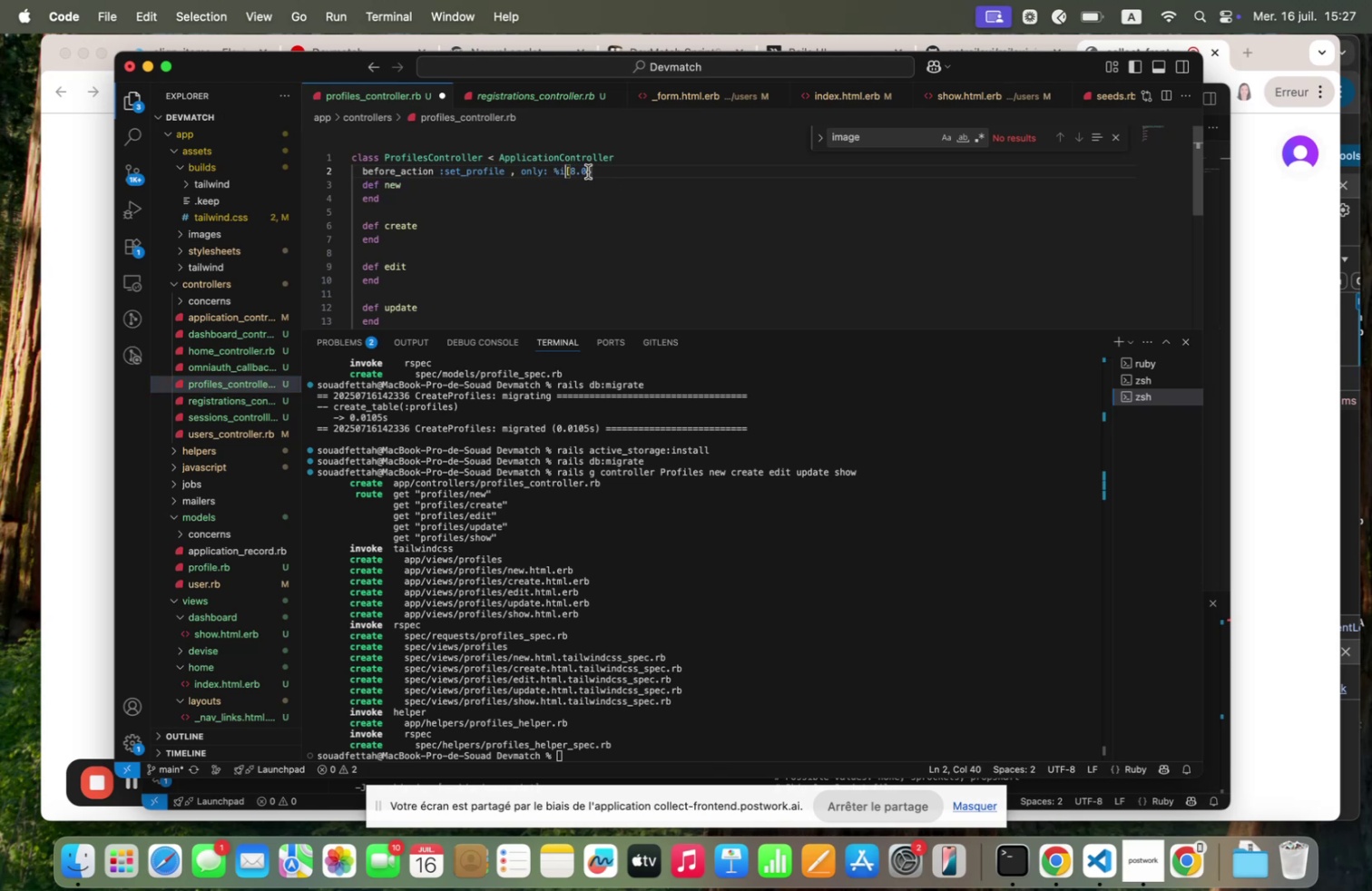 
left_click([588, 171])
 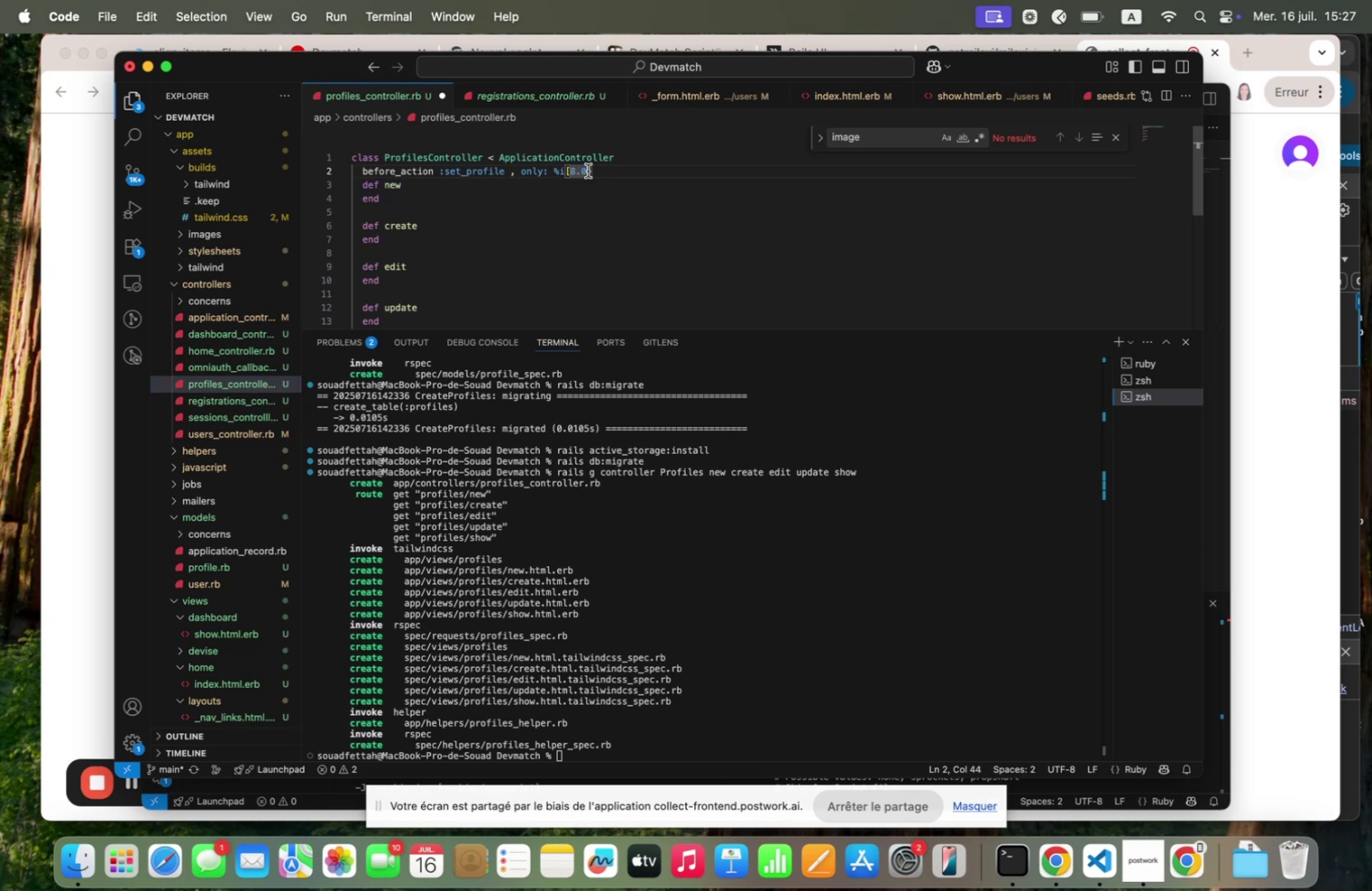 
key(Backspace)
key(Backspace)
key(Backspace)
type(edit updqte shoz)
 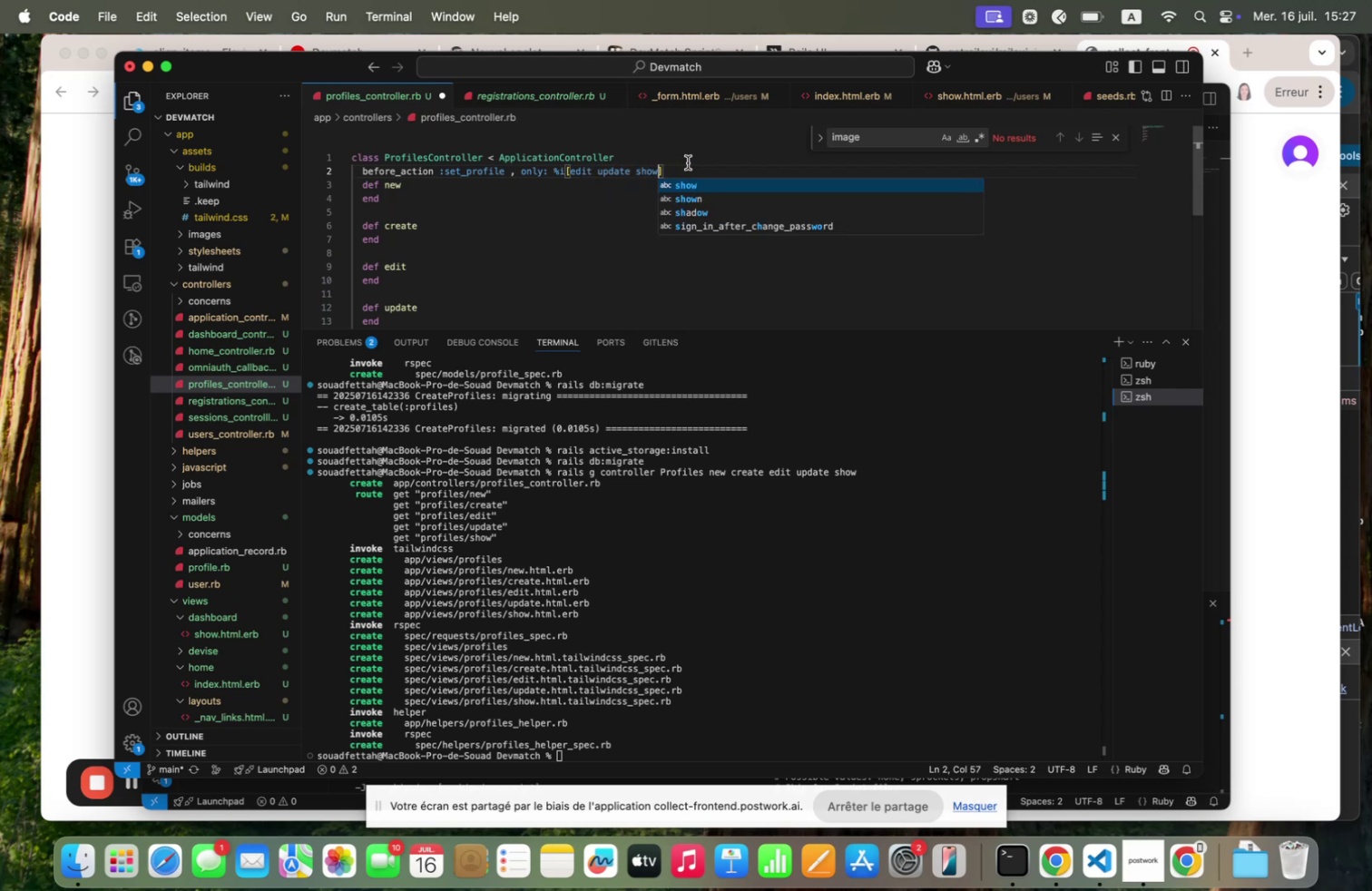 
left_click([694, 171])
 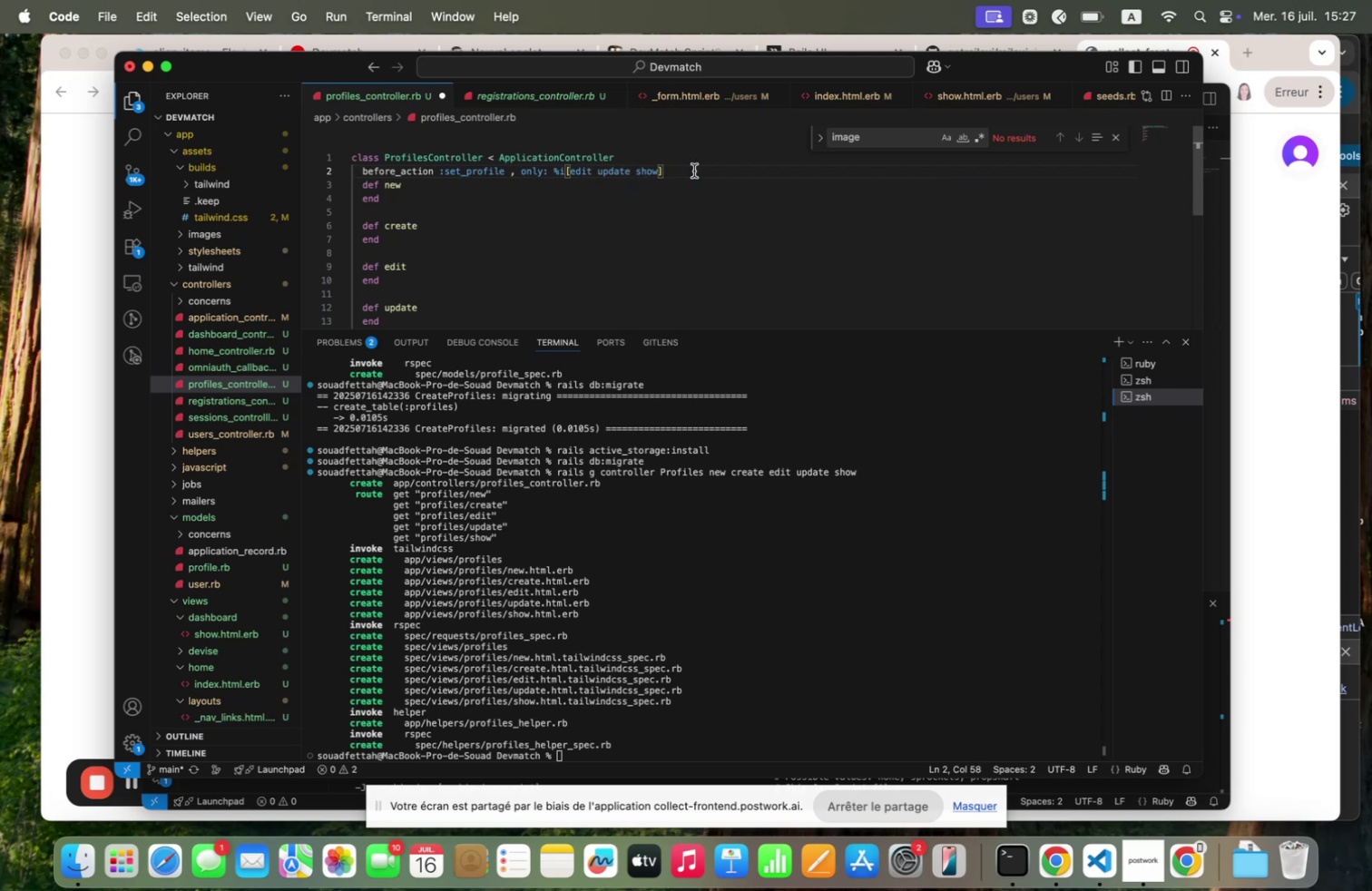 
key(Enter)
 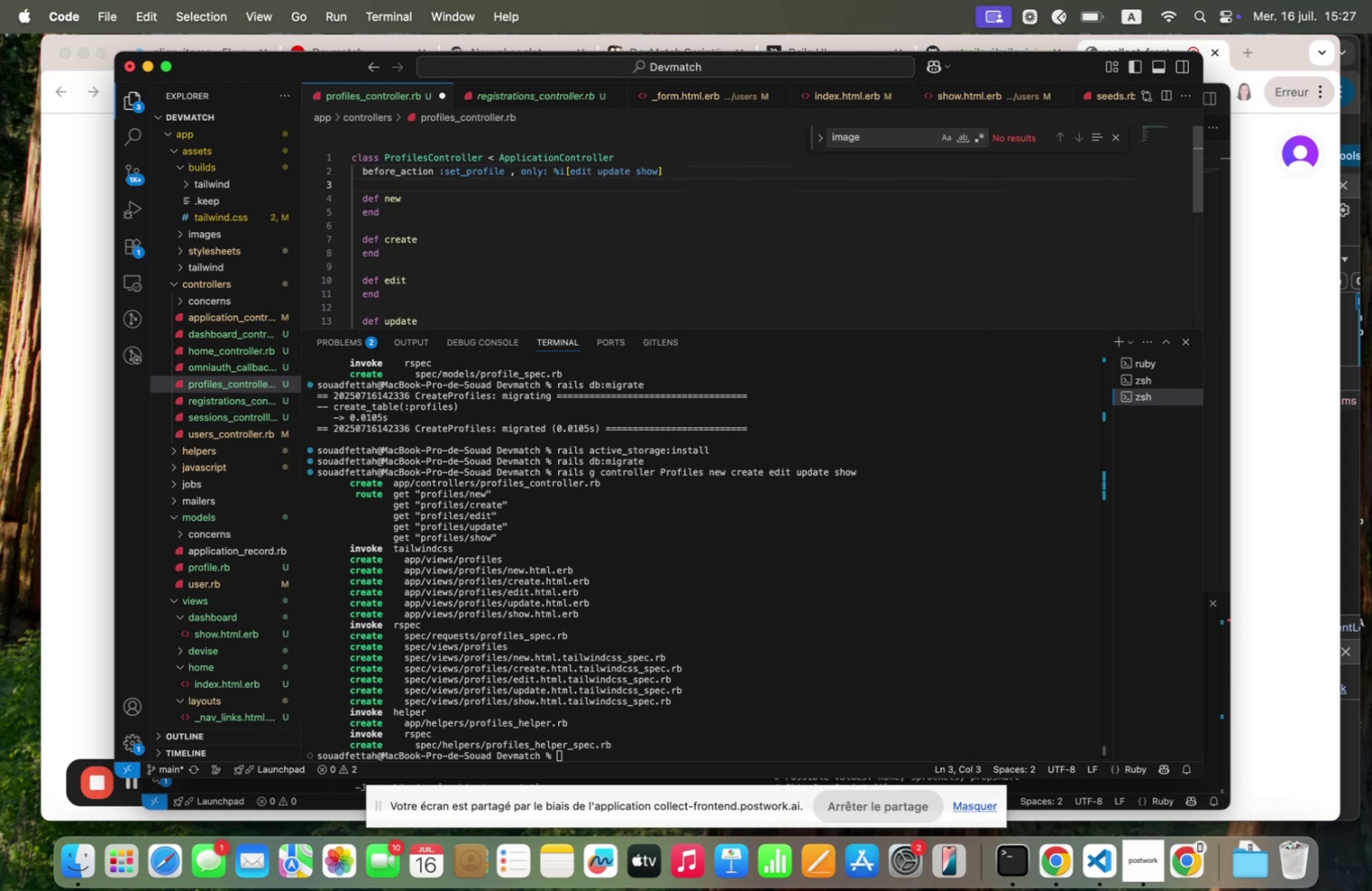 
type(before+qction .quth)
 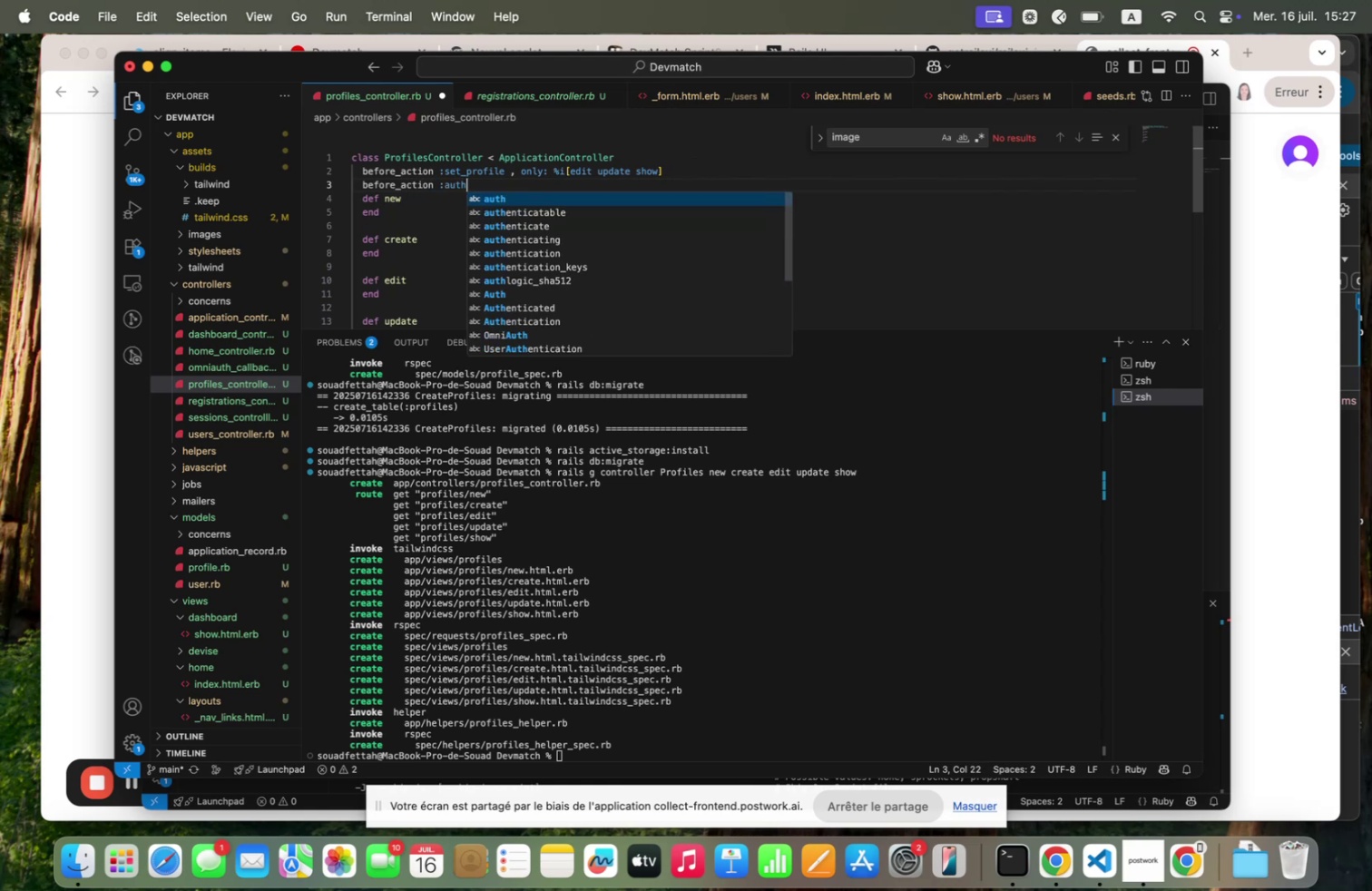 
key(ArrowDown)
 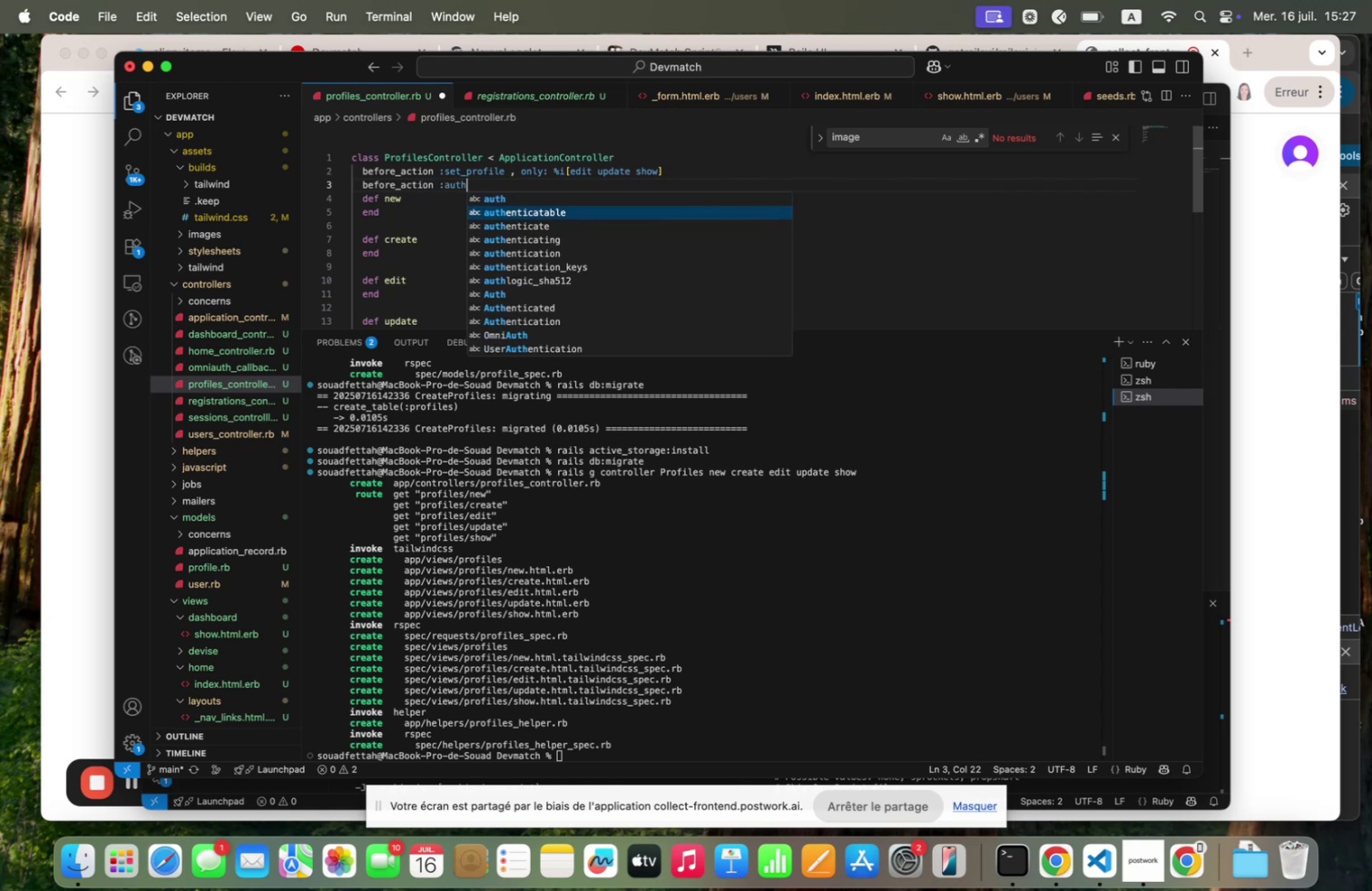 
key(ArrowDown)
 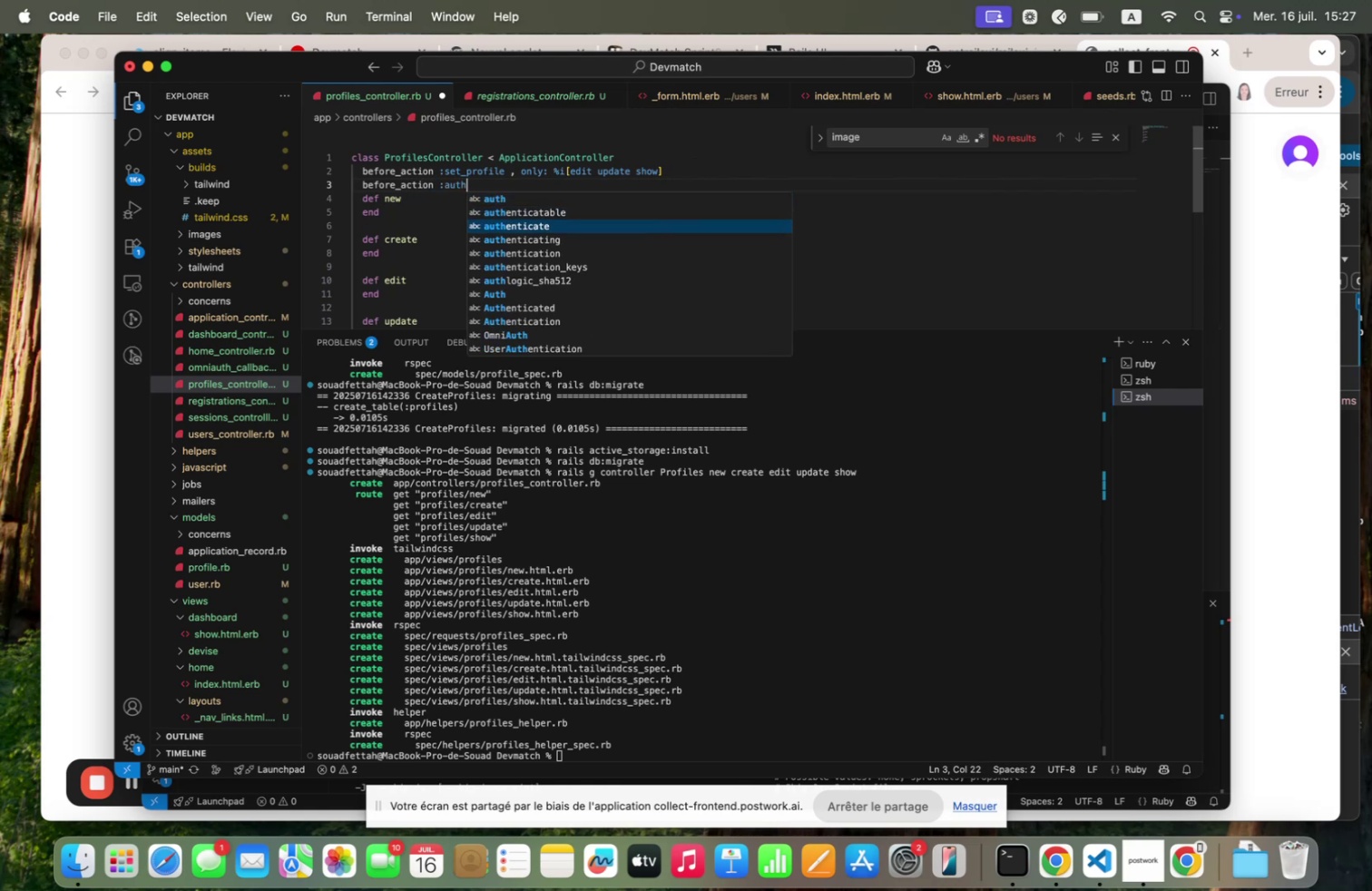 
key(Enter)
 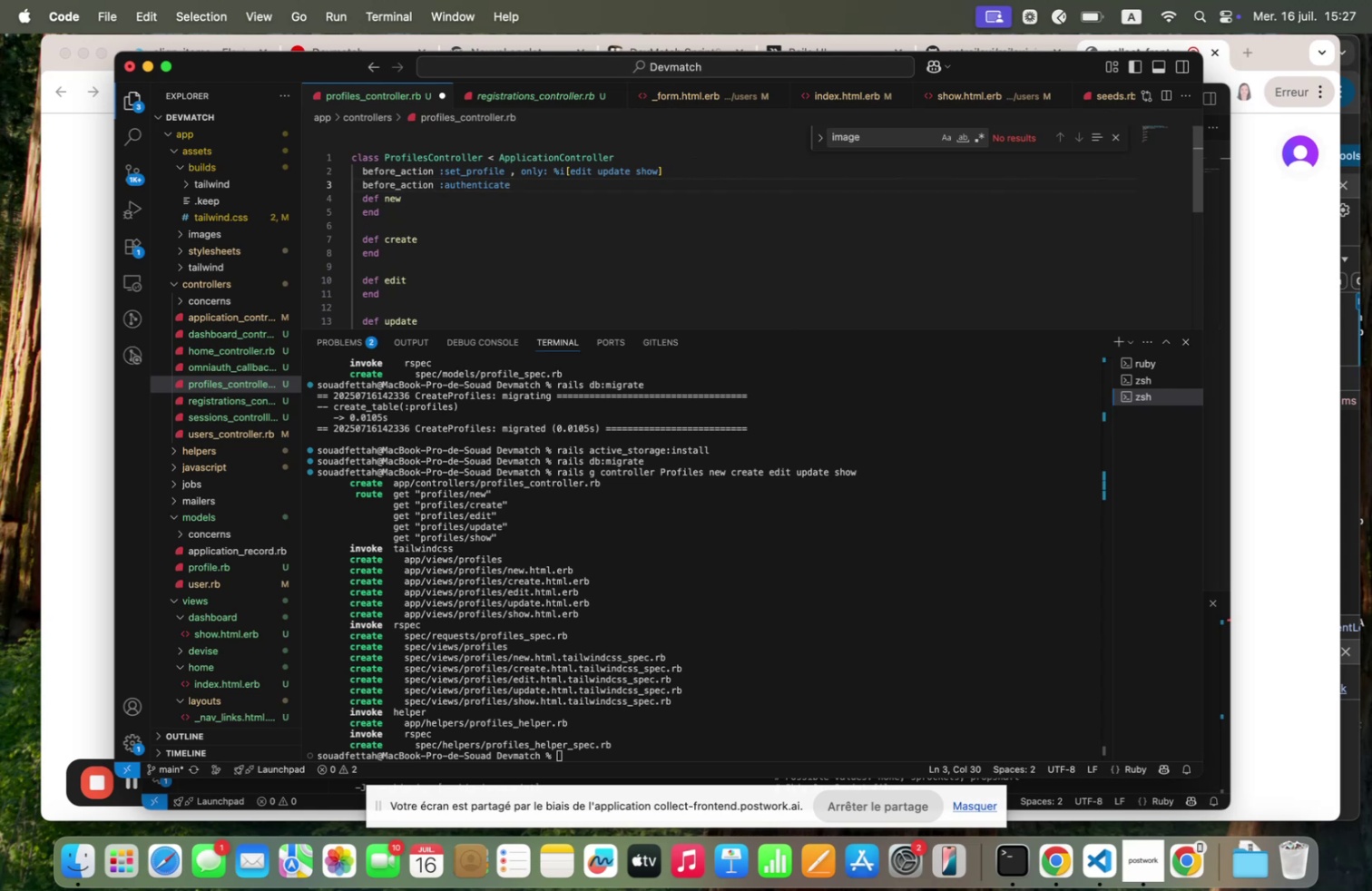 
type(+user8)
 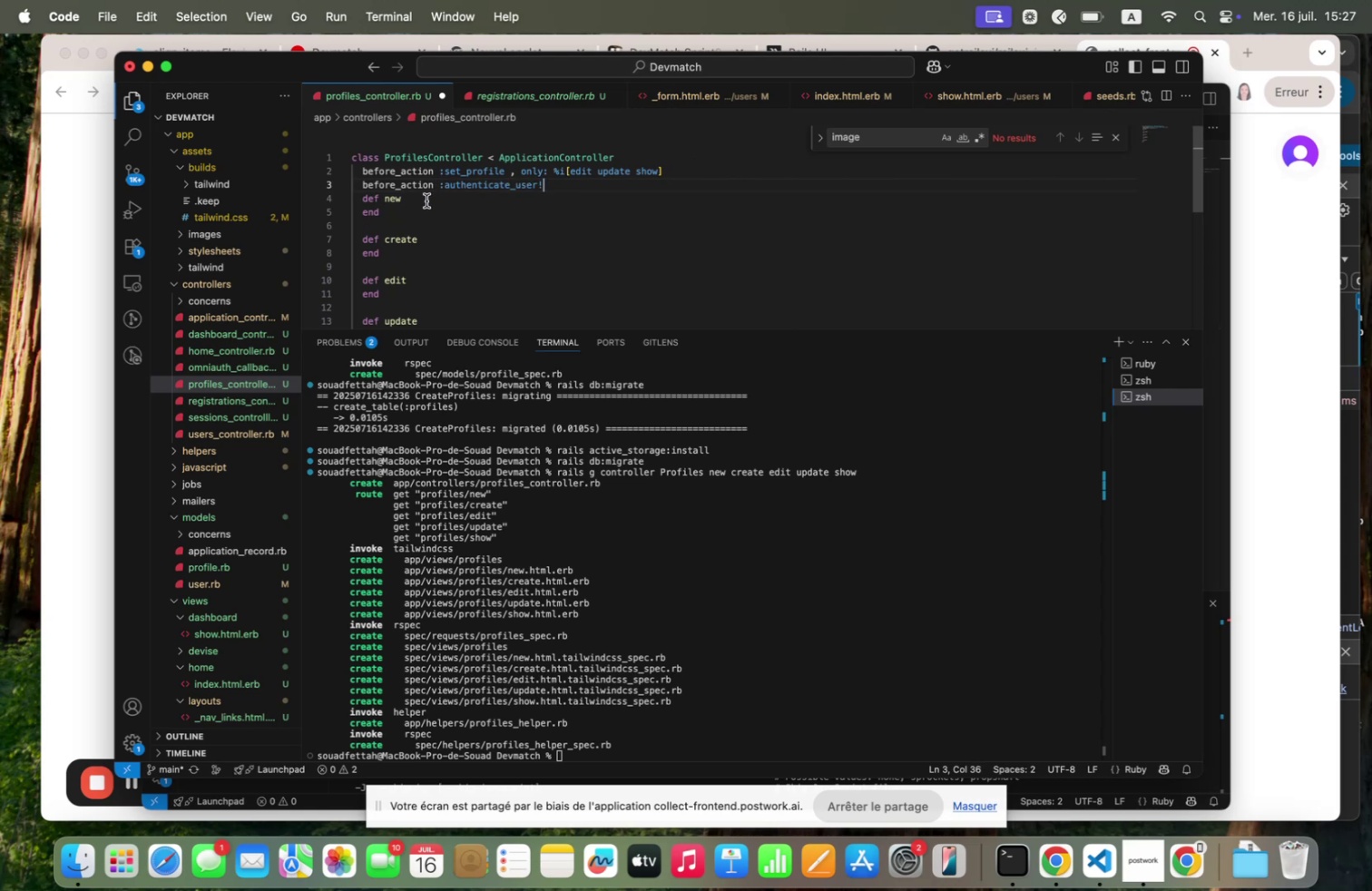 
key(Enter)
 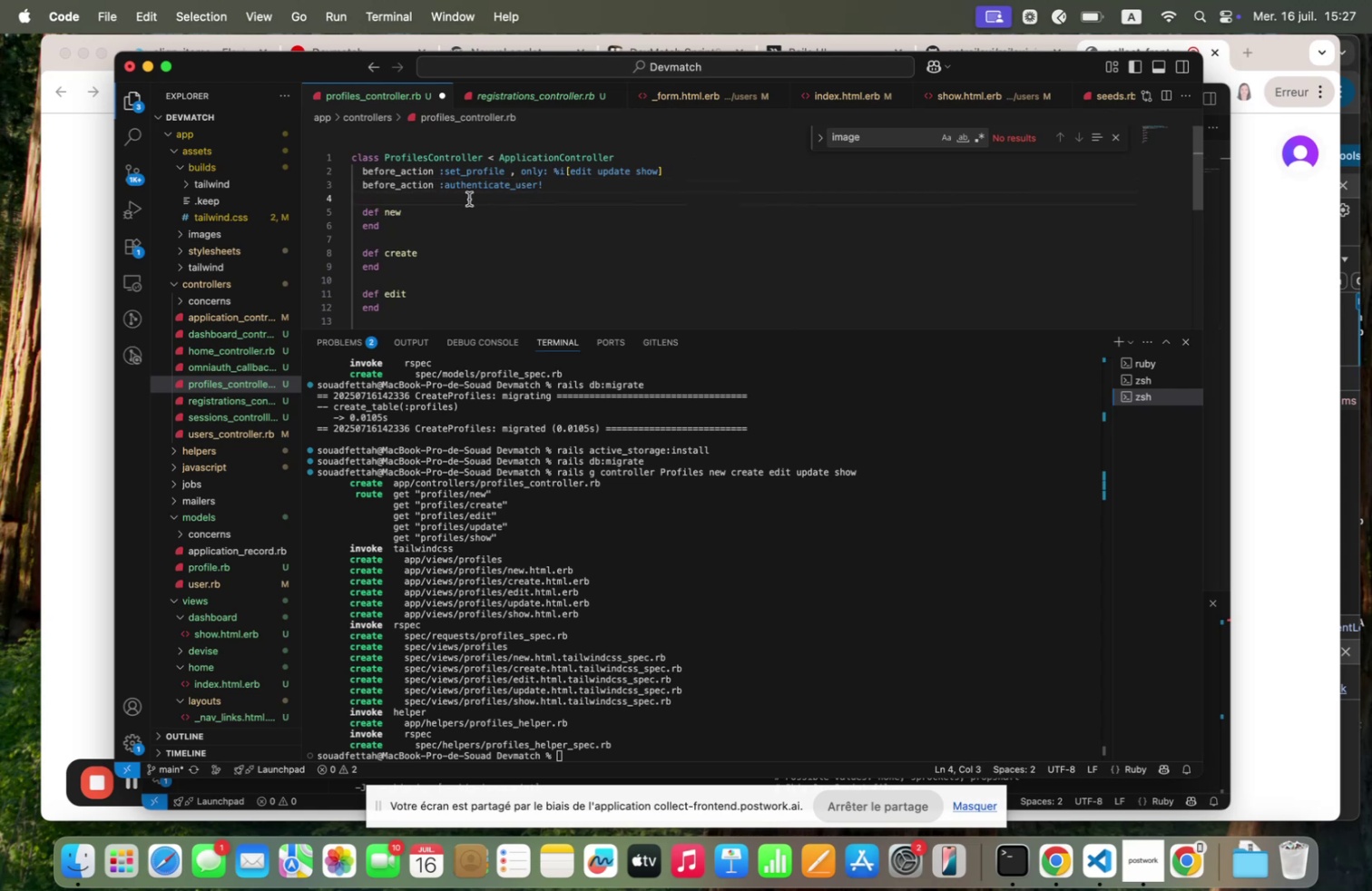 
left_click([451, 214])
 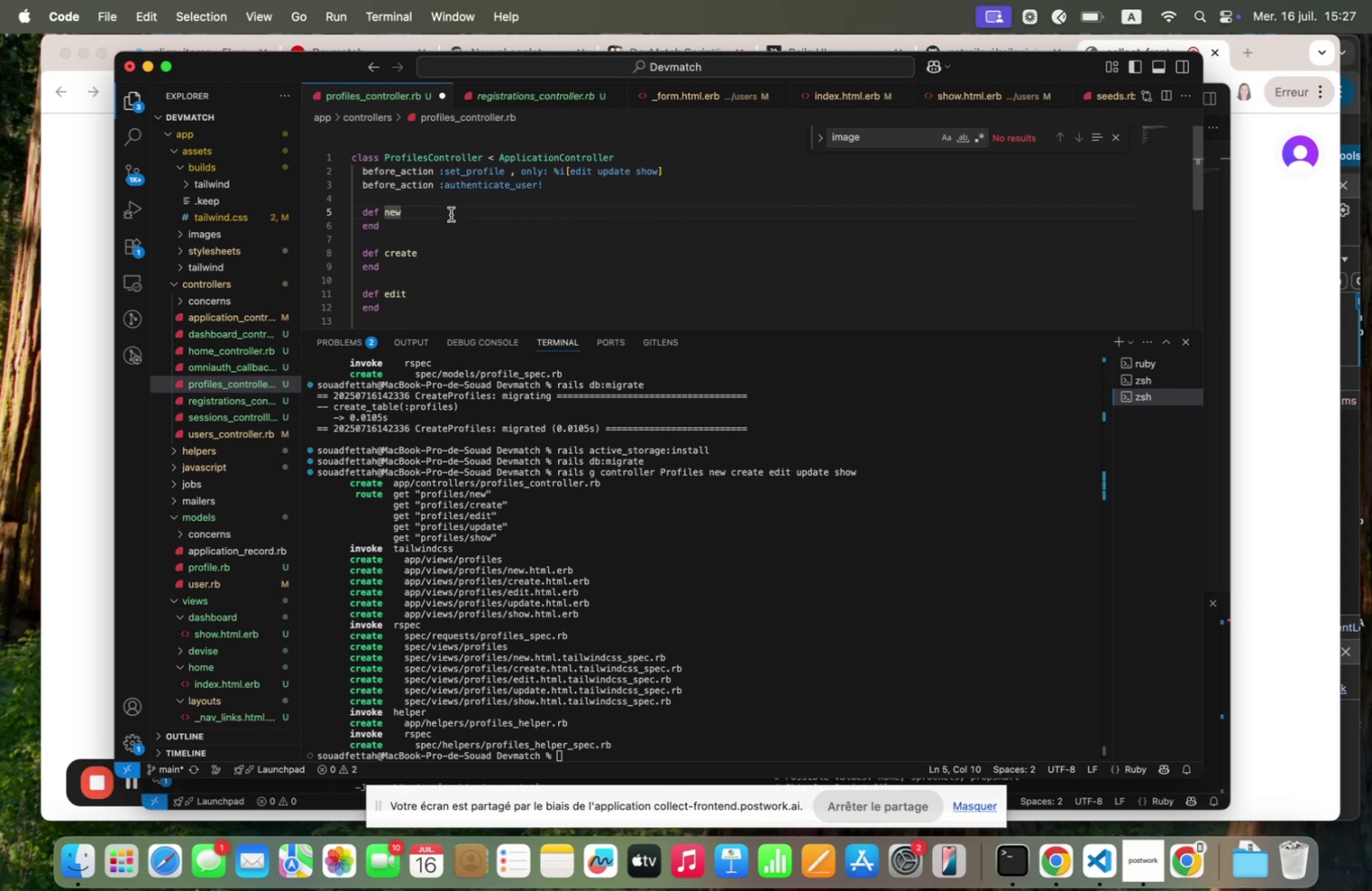 
key(Enter)
 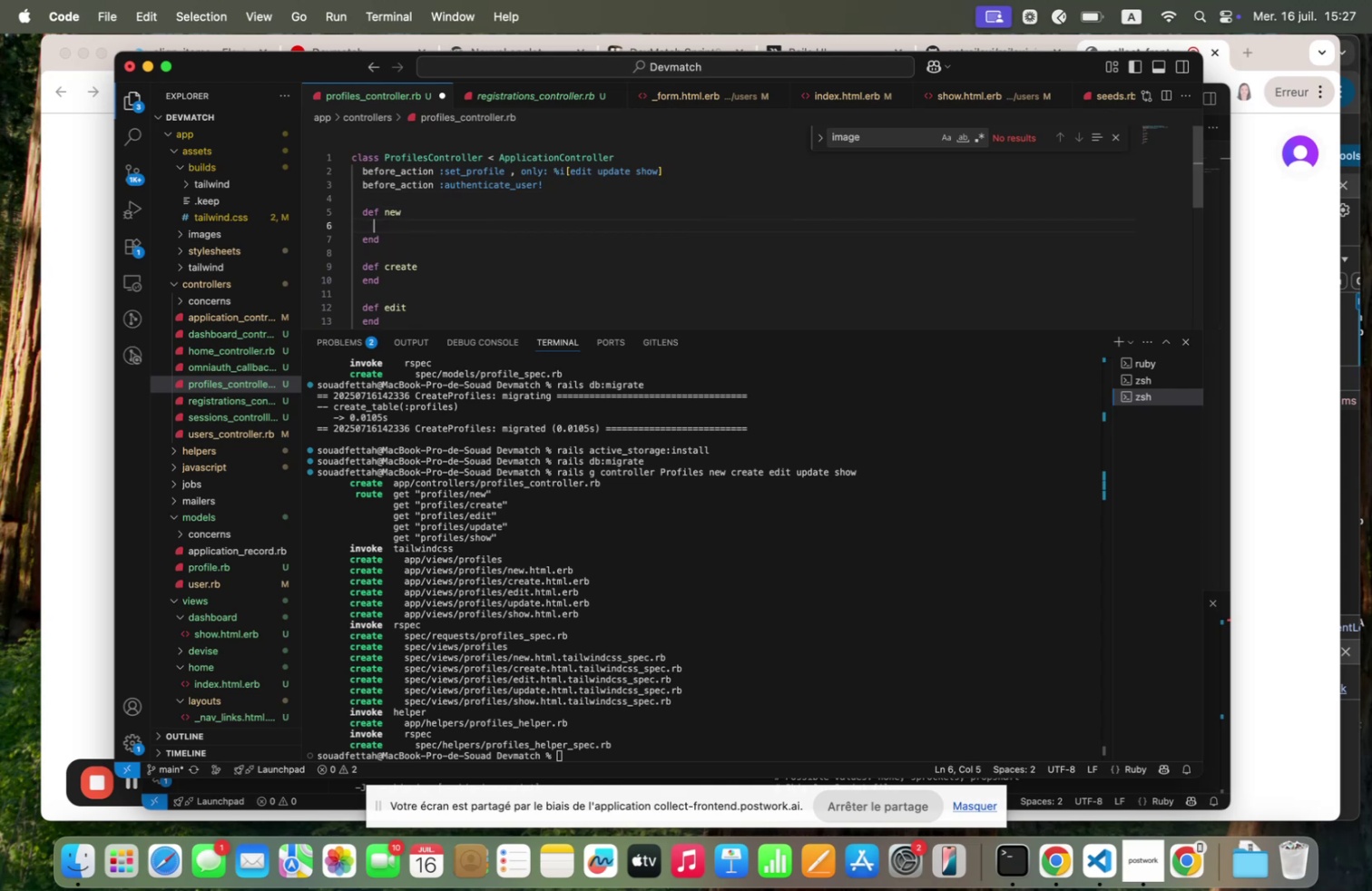 
type([Fn])
key(Backspace)
type([Fn]profile / curr)
 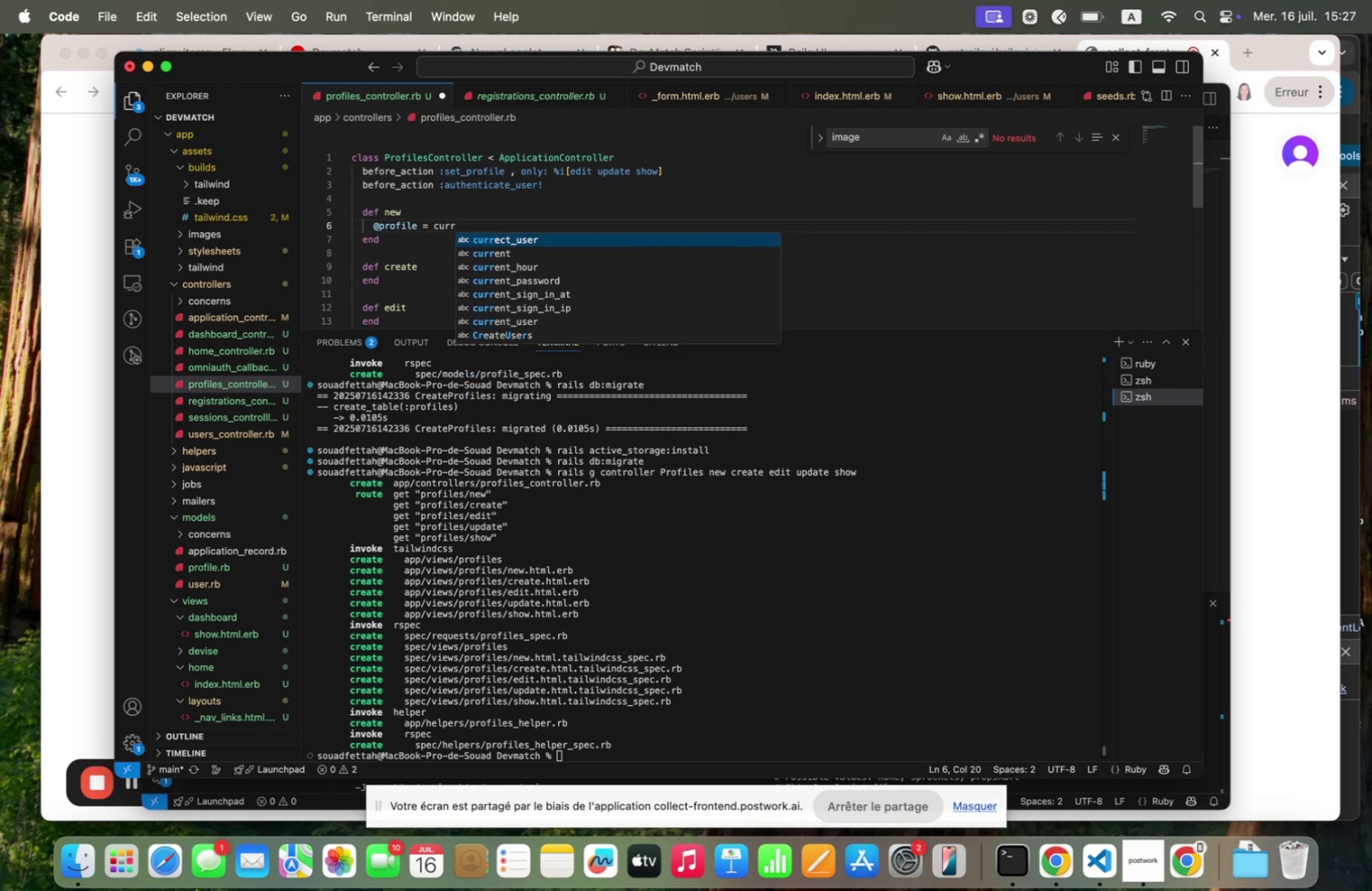 
key(Enter)
 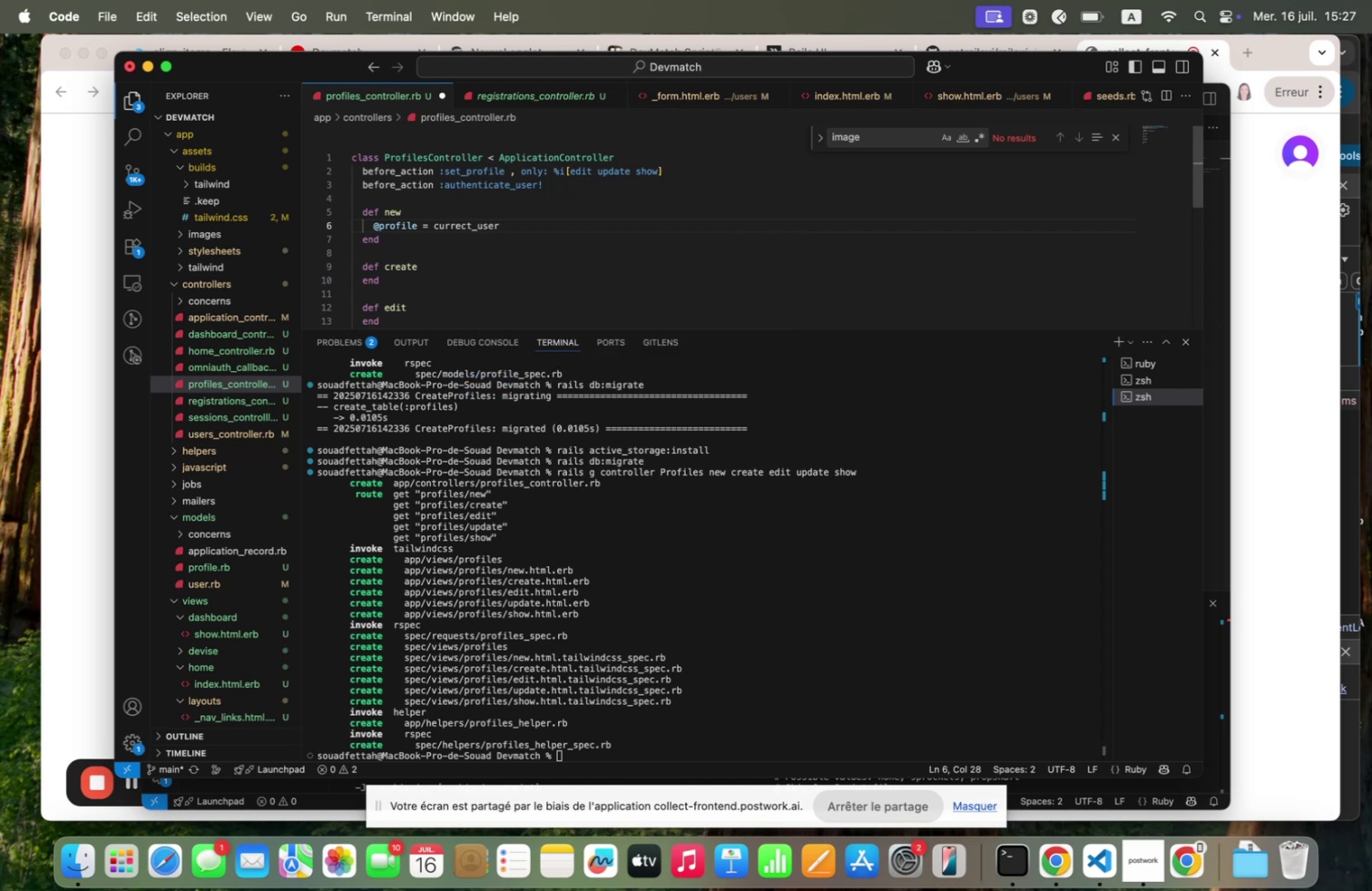 
type(<buils)
key(Backspace)
type(d+profile)
 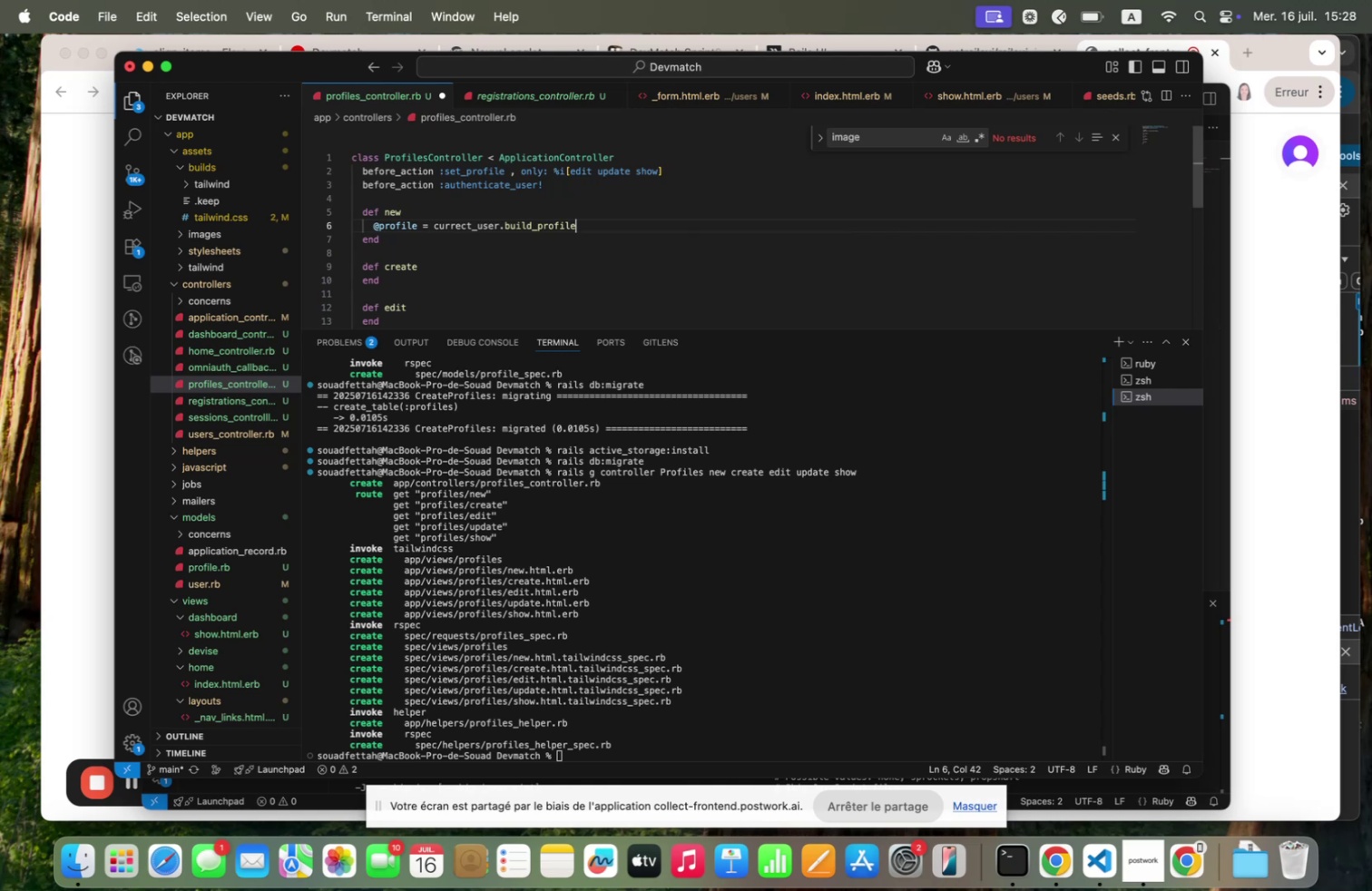 
left_click([424, 263])
 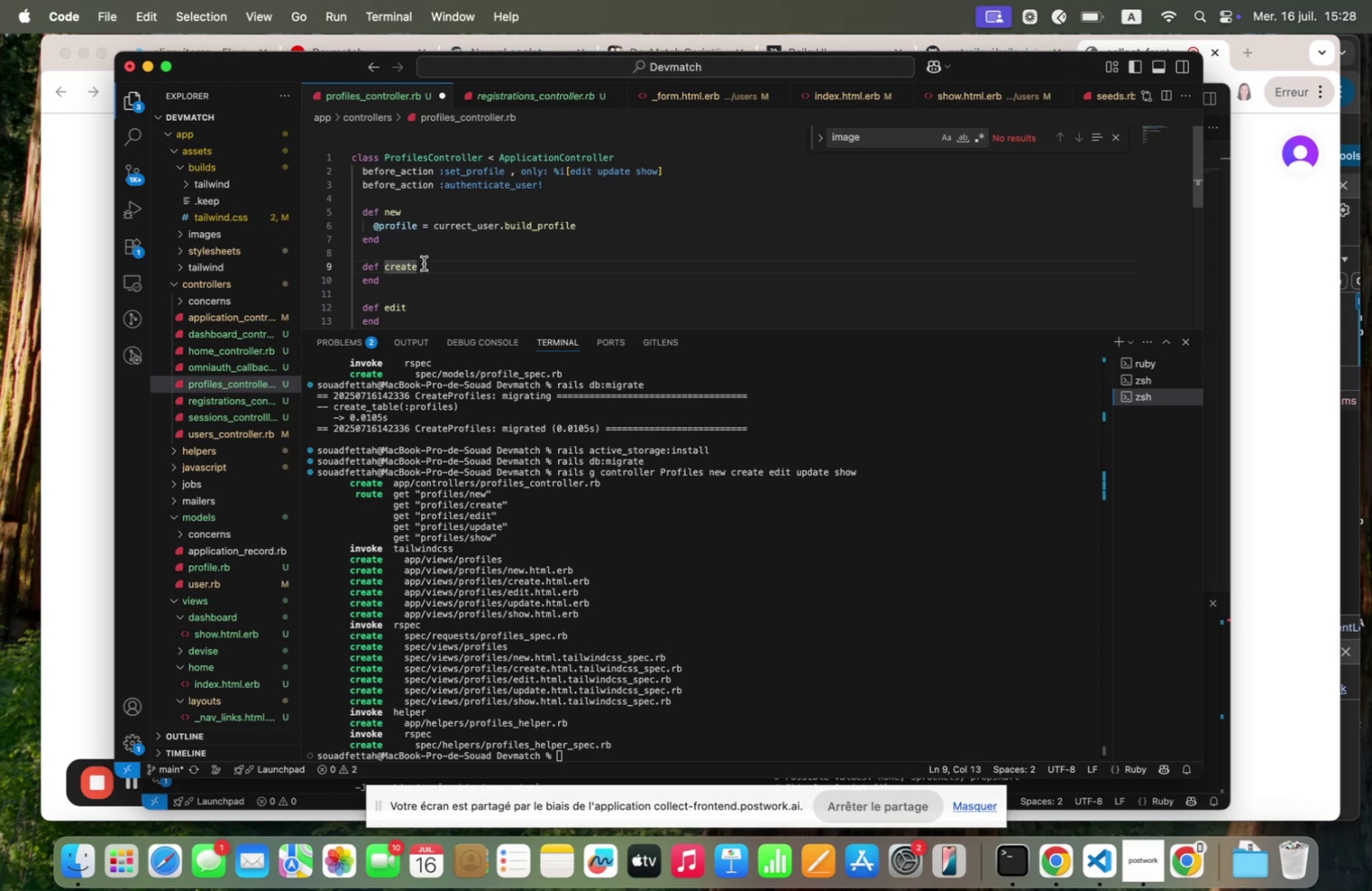 
key(Enter)
 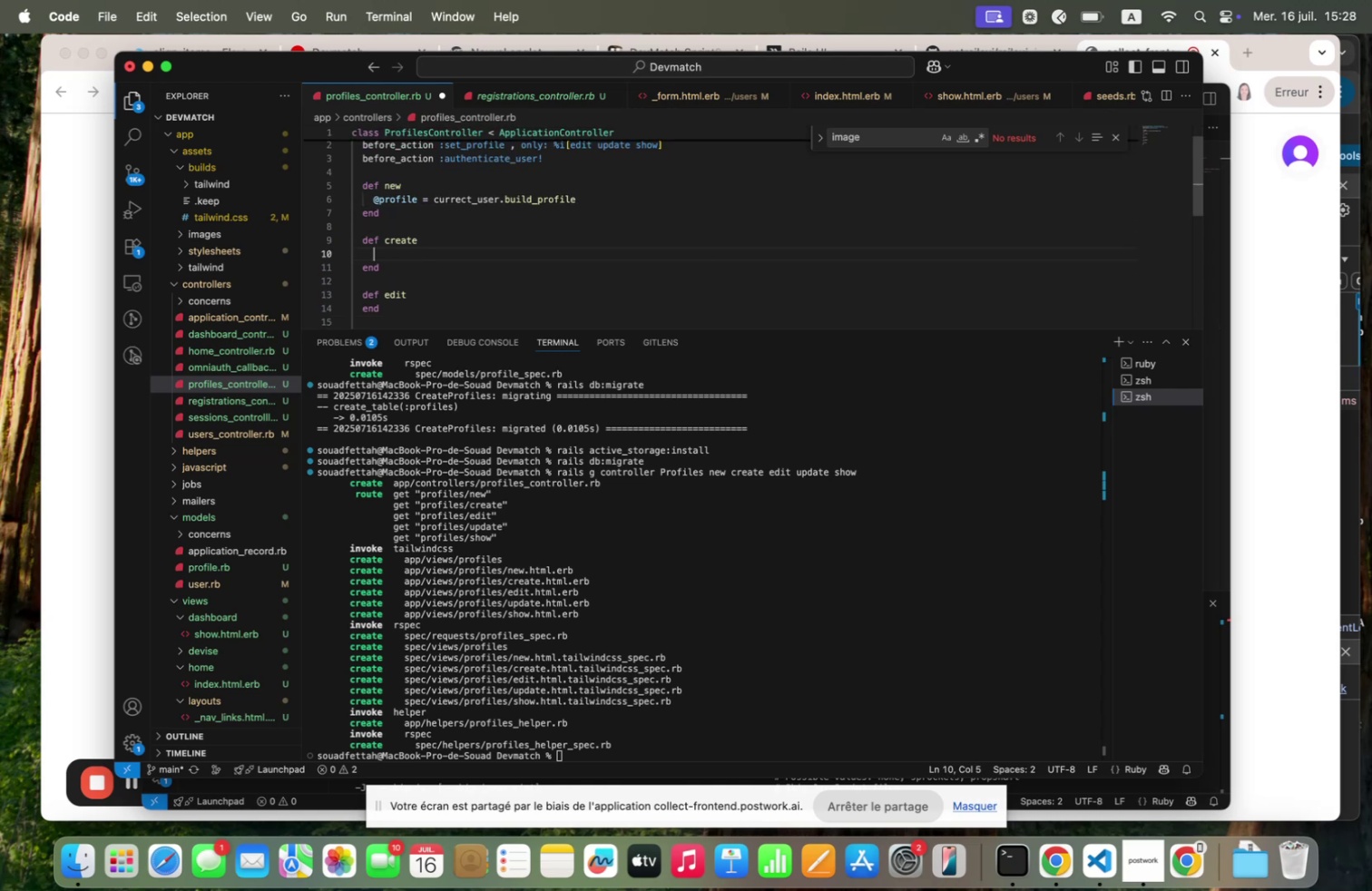 
type([Fn]profile / curr)
 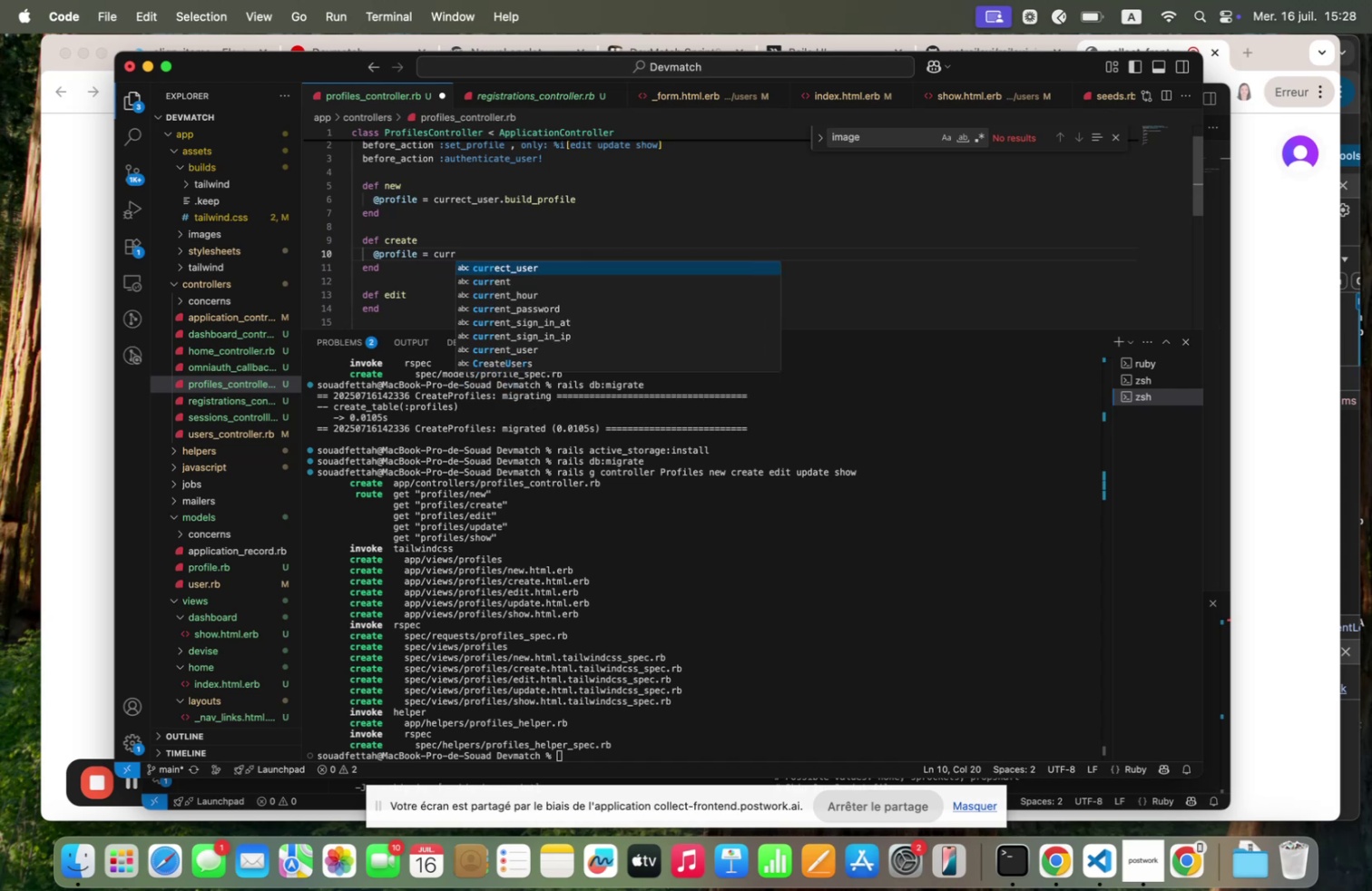 
key(Enter)
 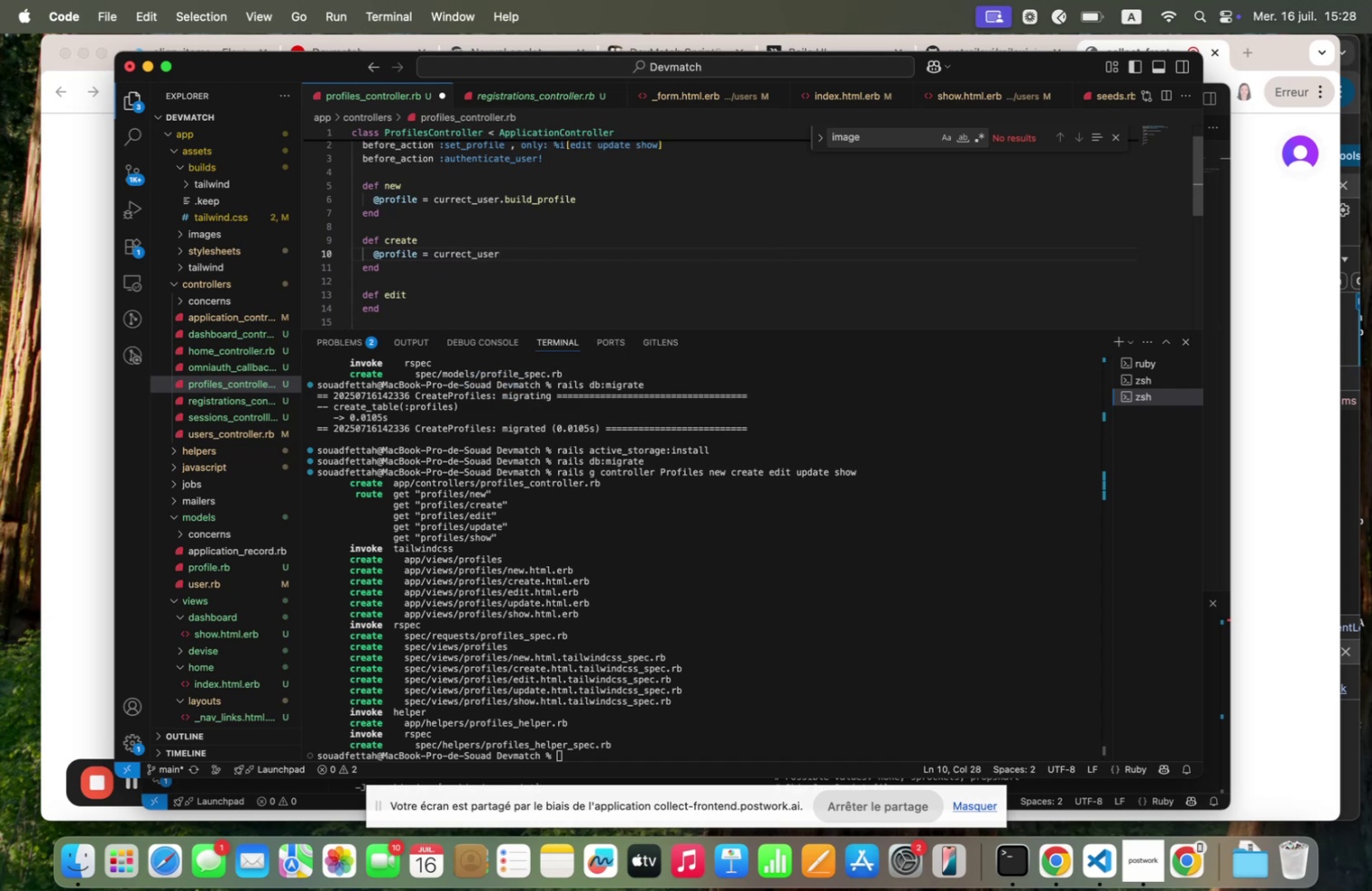 
type(<buil)
 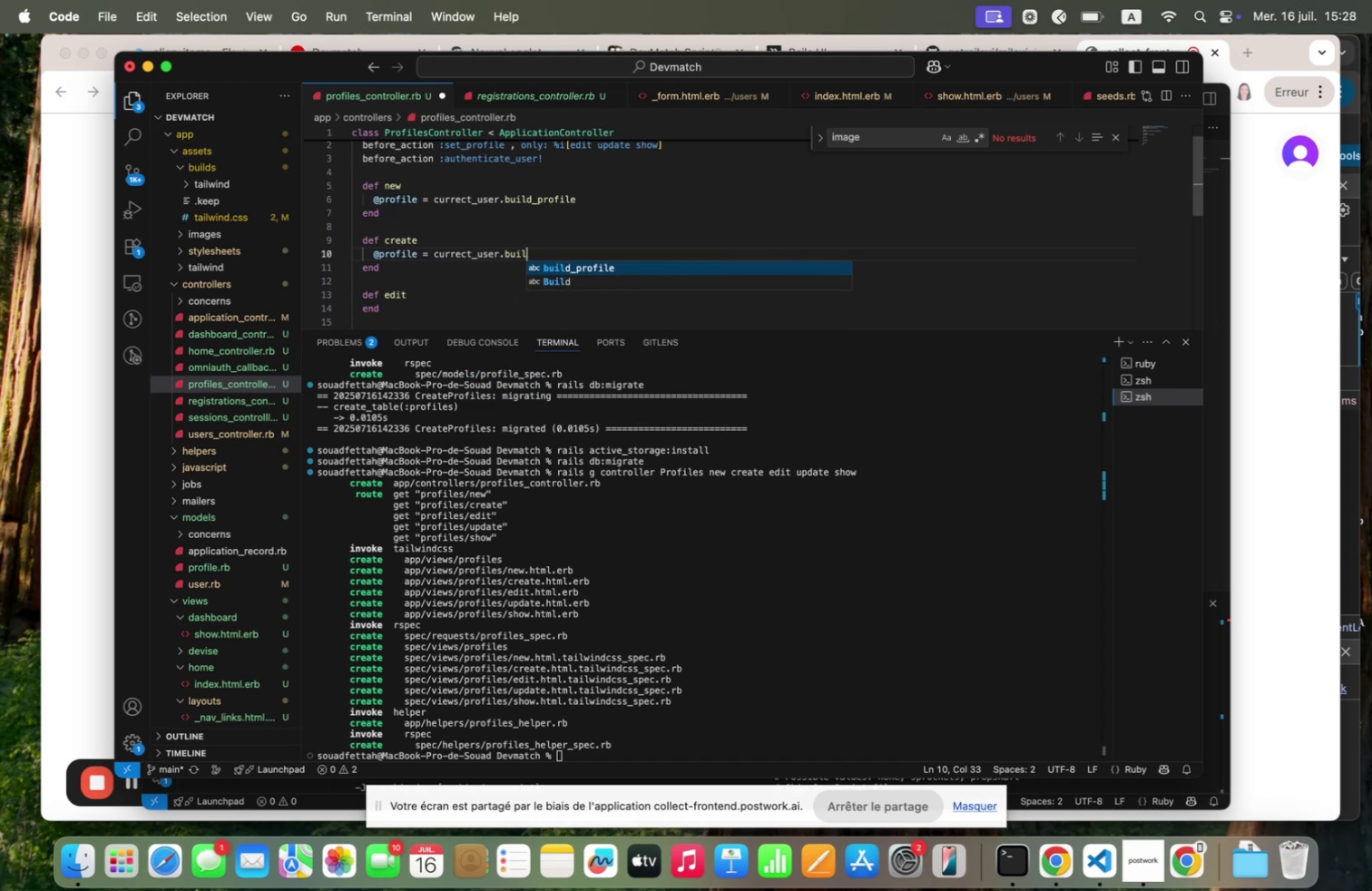 
key(Enter)
 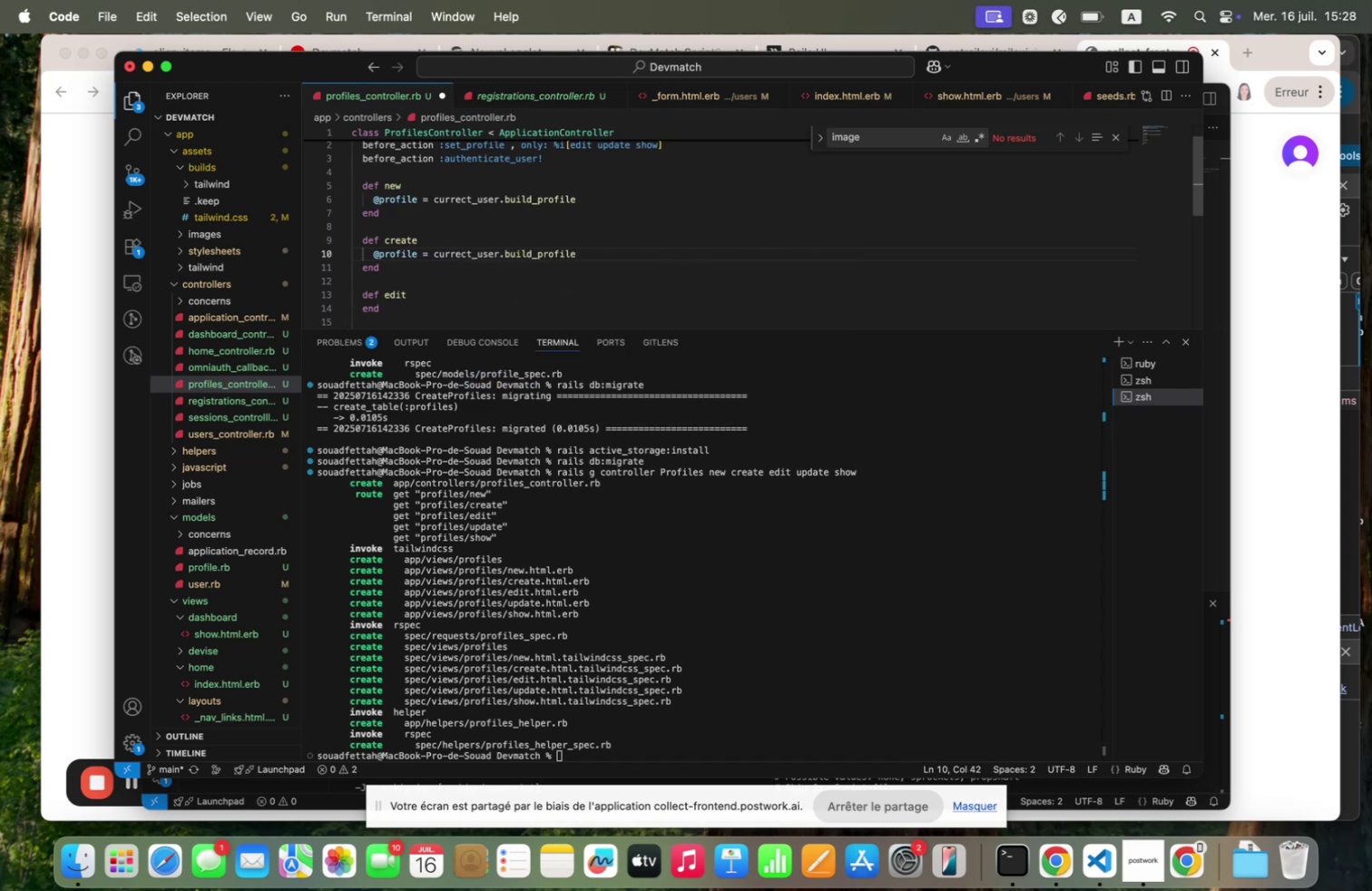 
type(5profile+pqrq;s)
 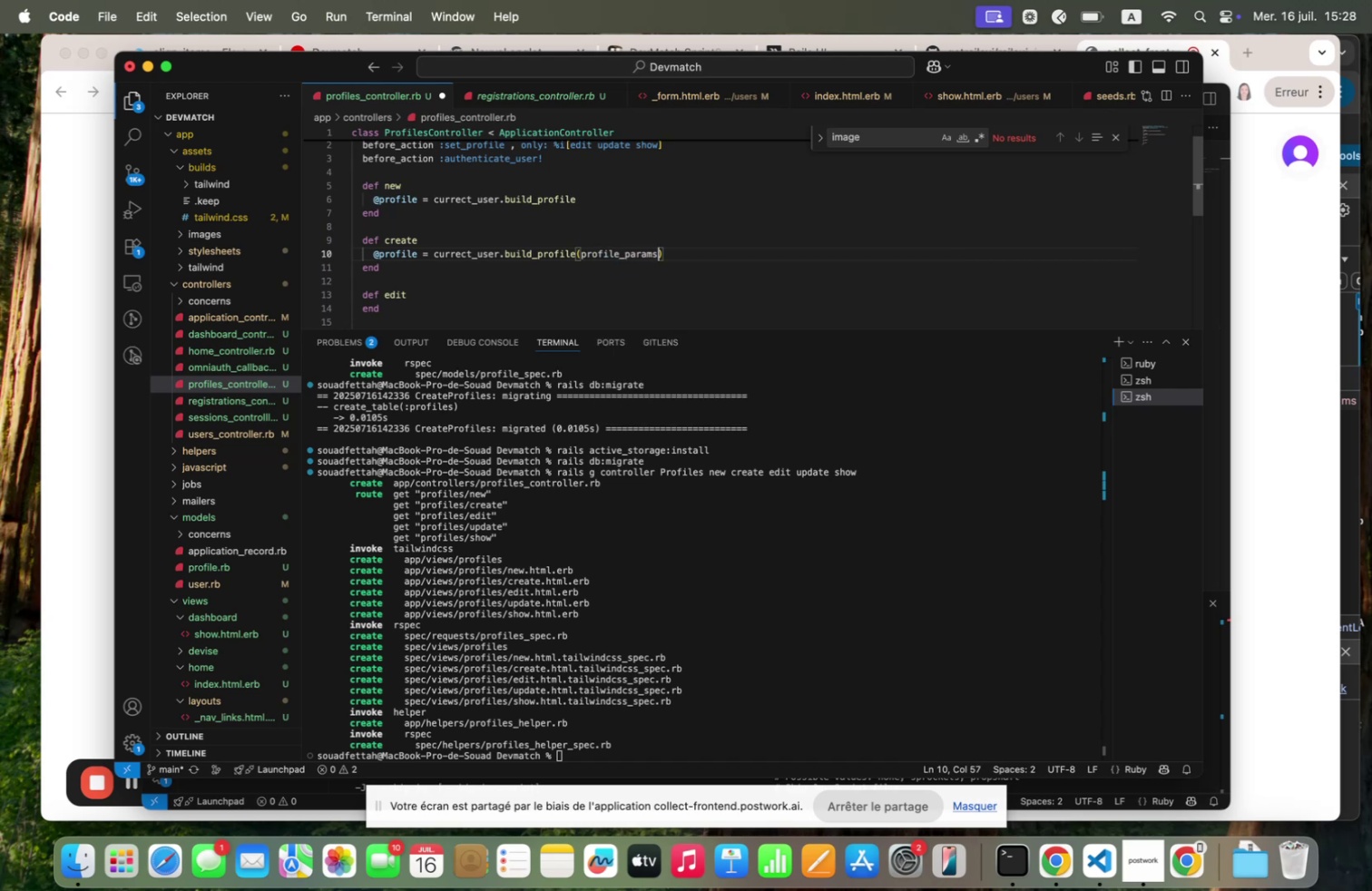 
key(ArrowRight)
 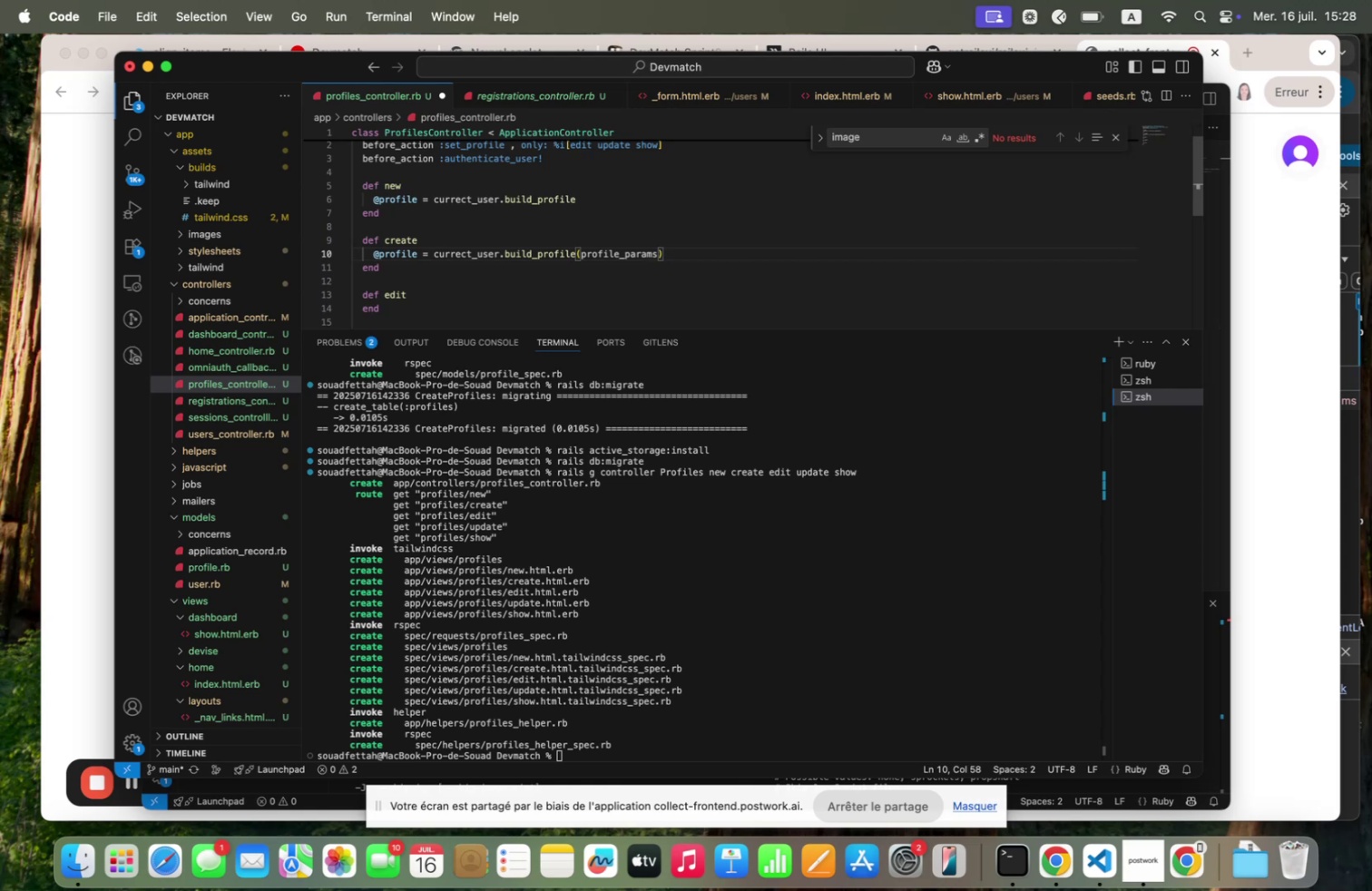 
key(Enter)
 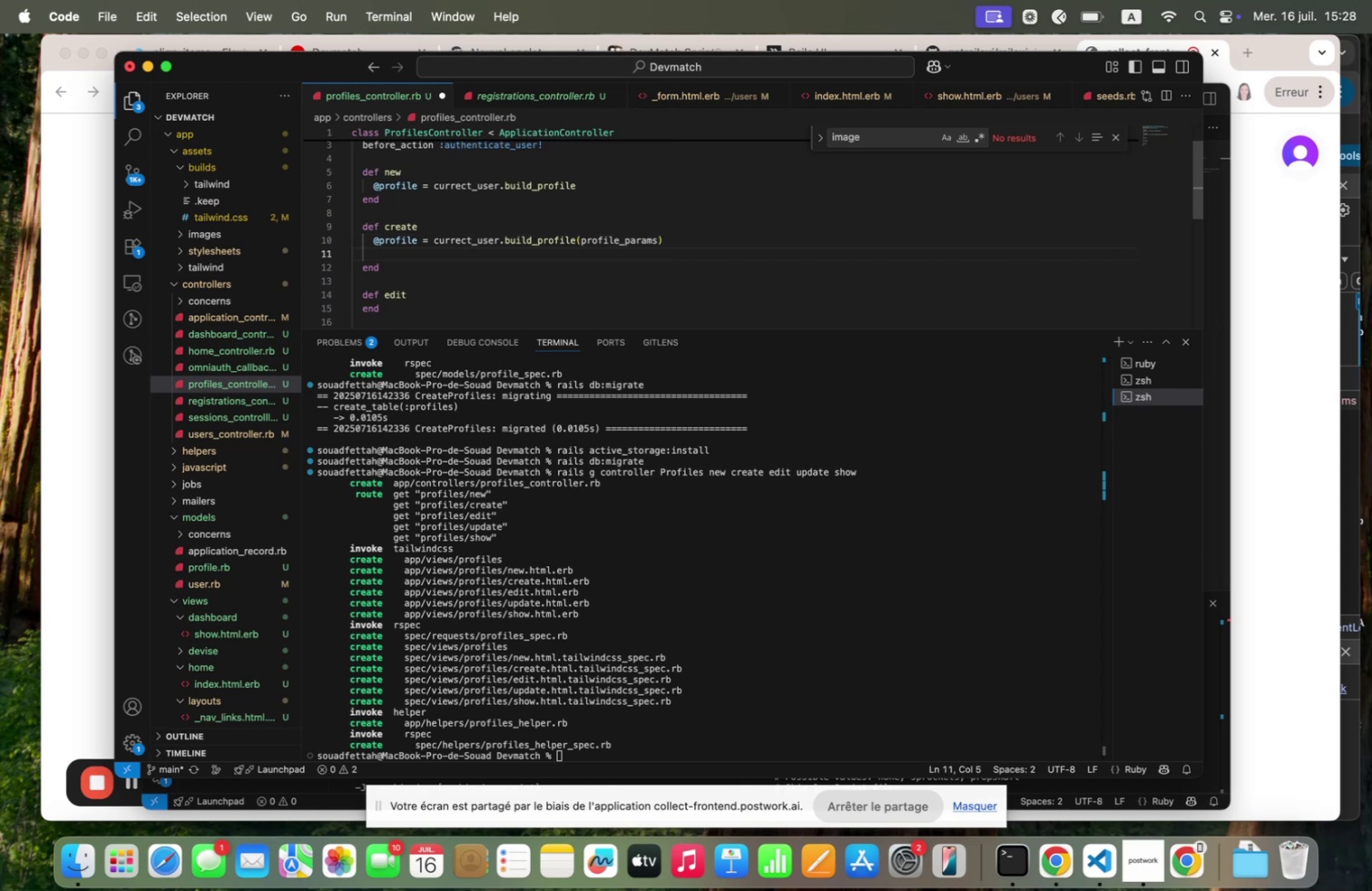 
type(if [Fn])
key(Backspace)
type([Fn]profile<sqve )
 